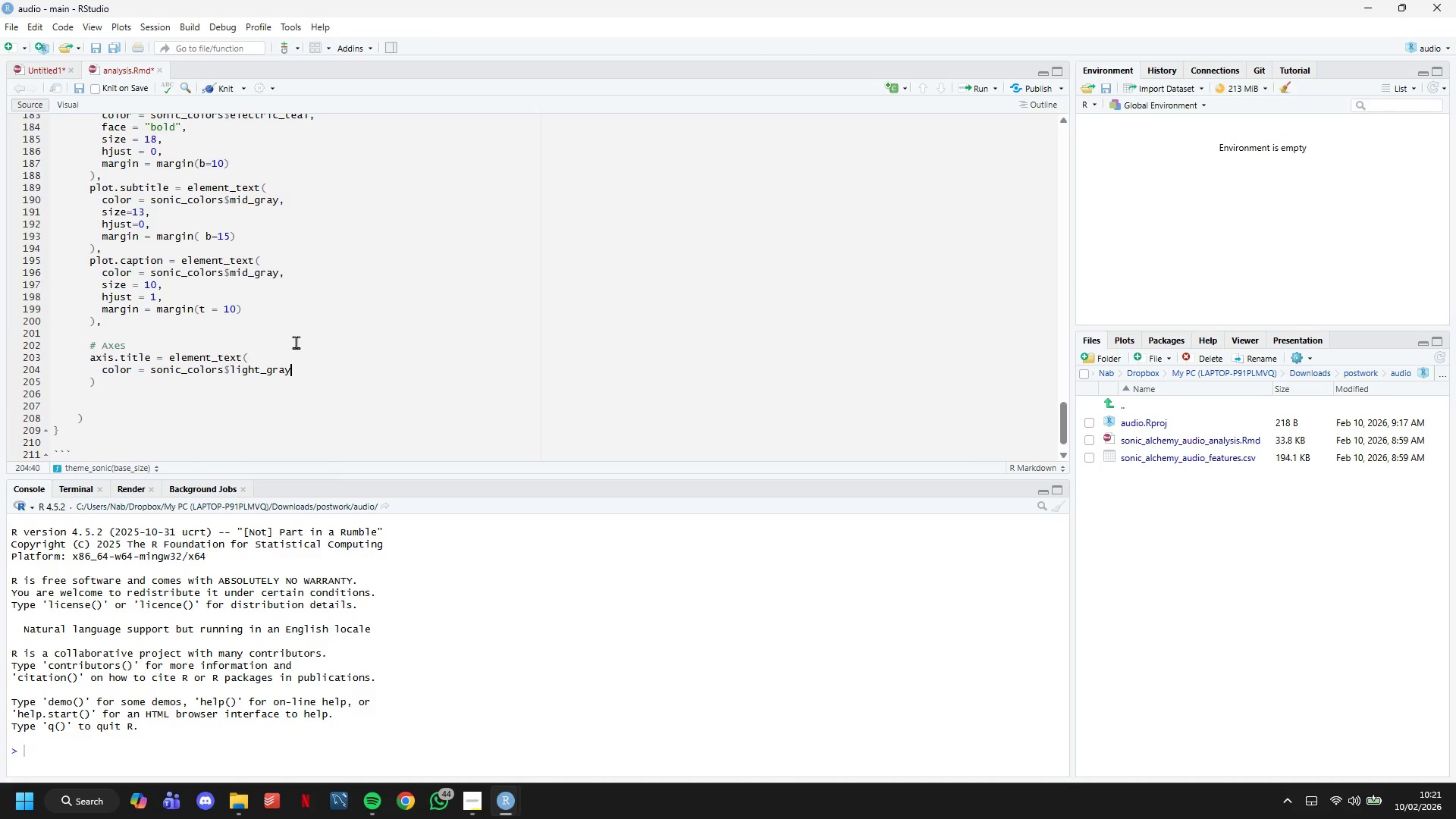 
key(Enter)
 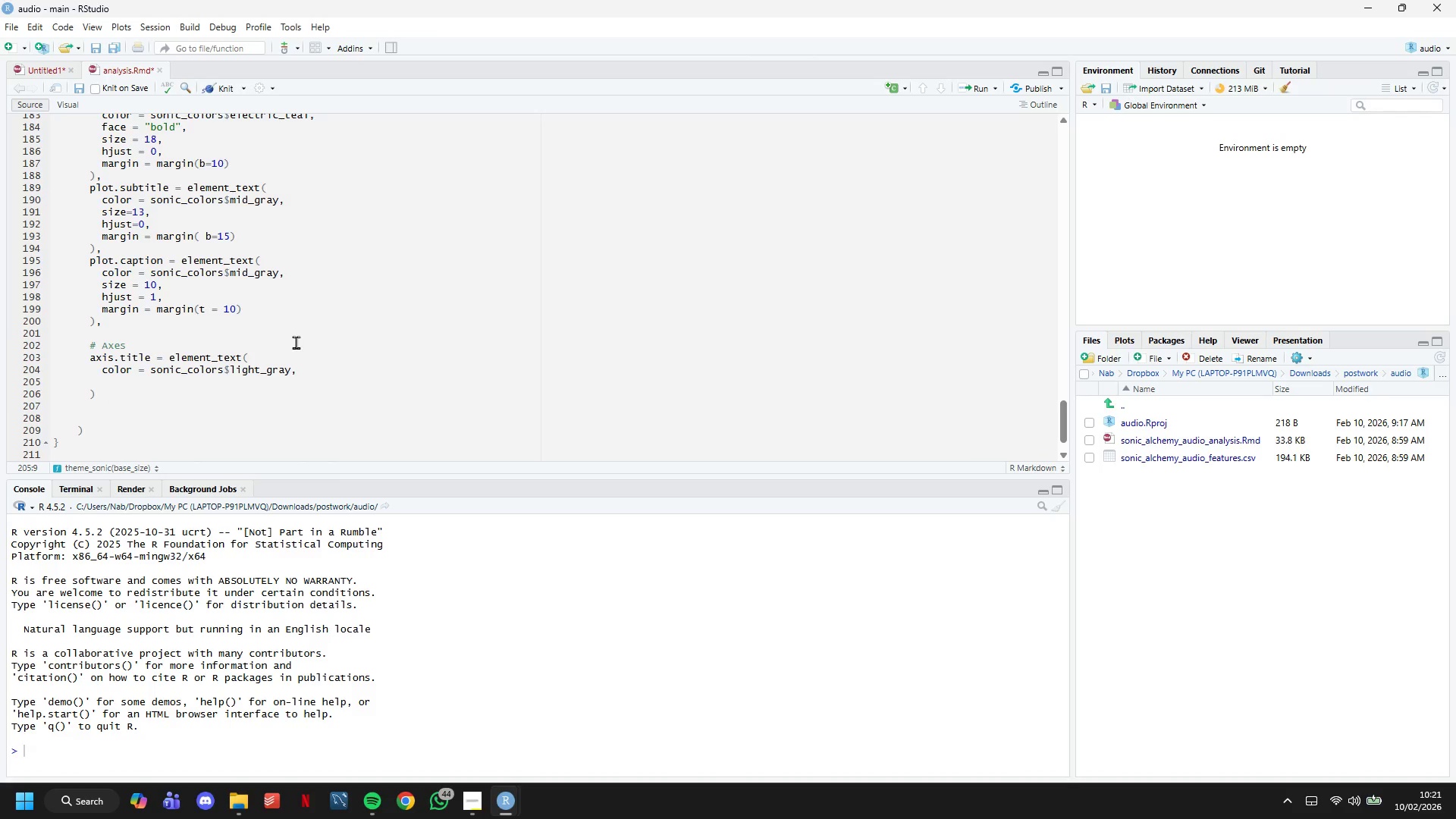 
wait(6.33)
 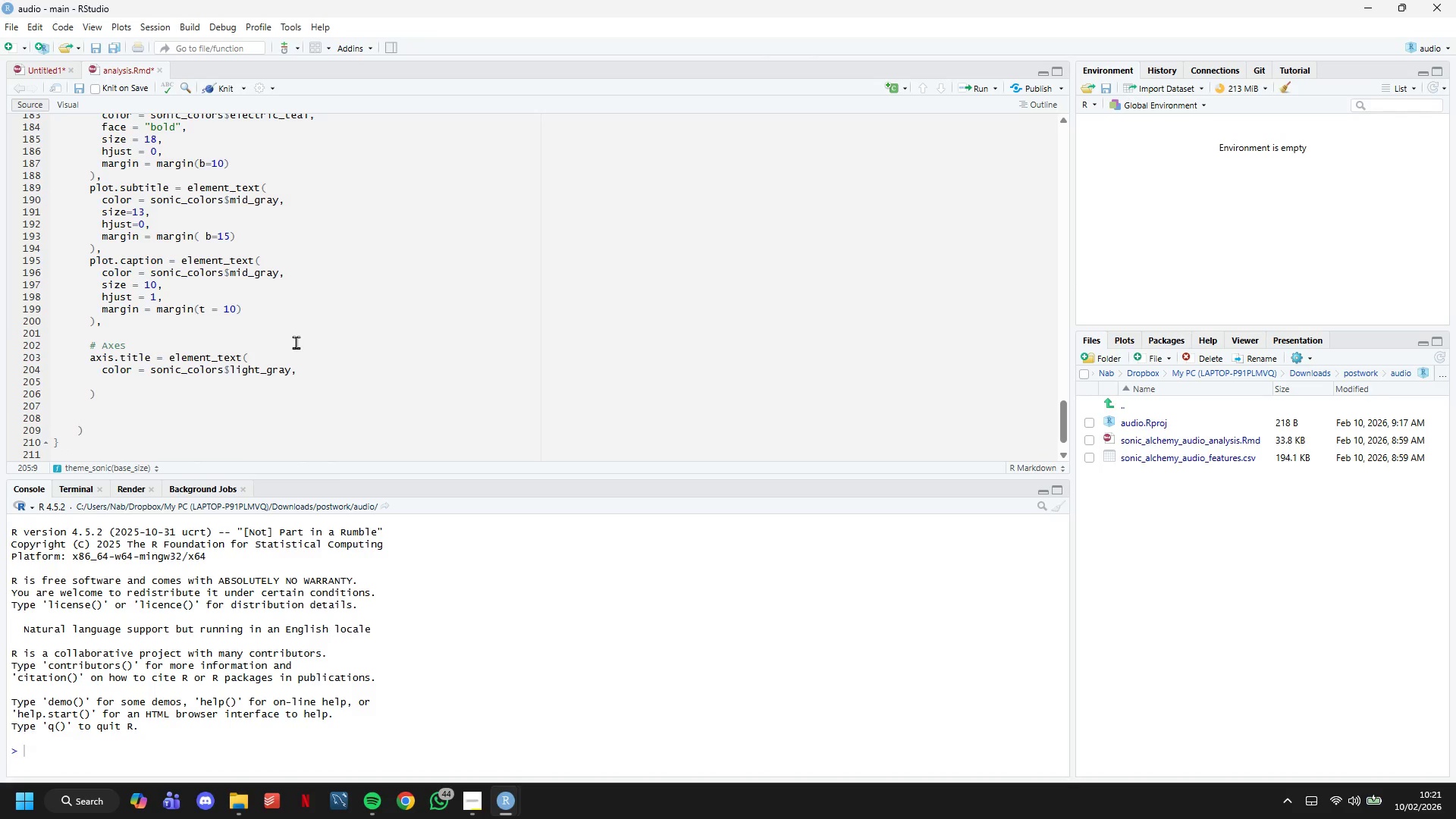 
type(face = "bold)
 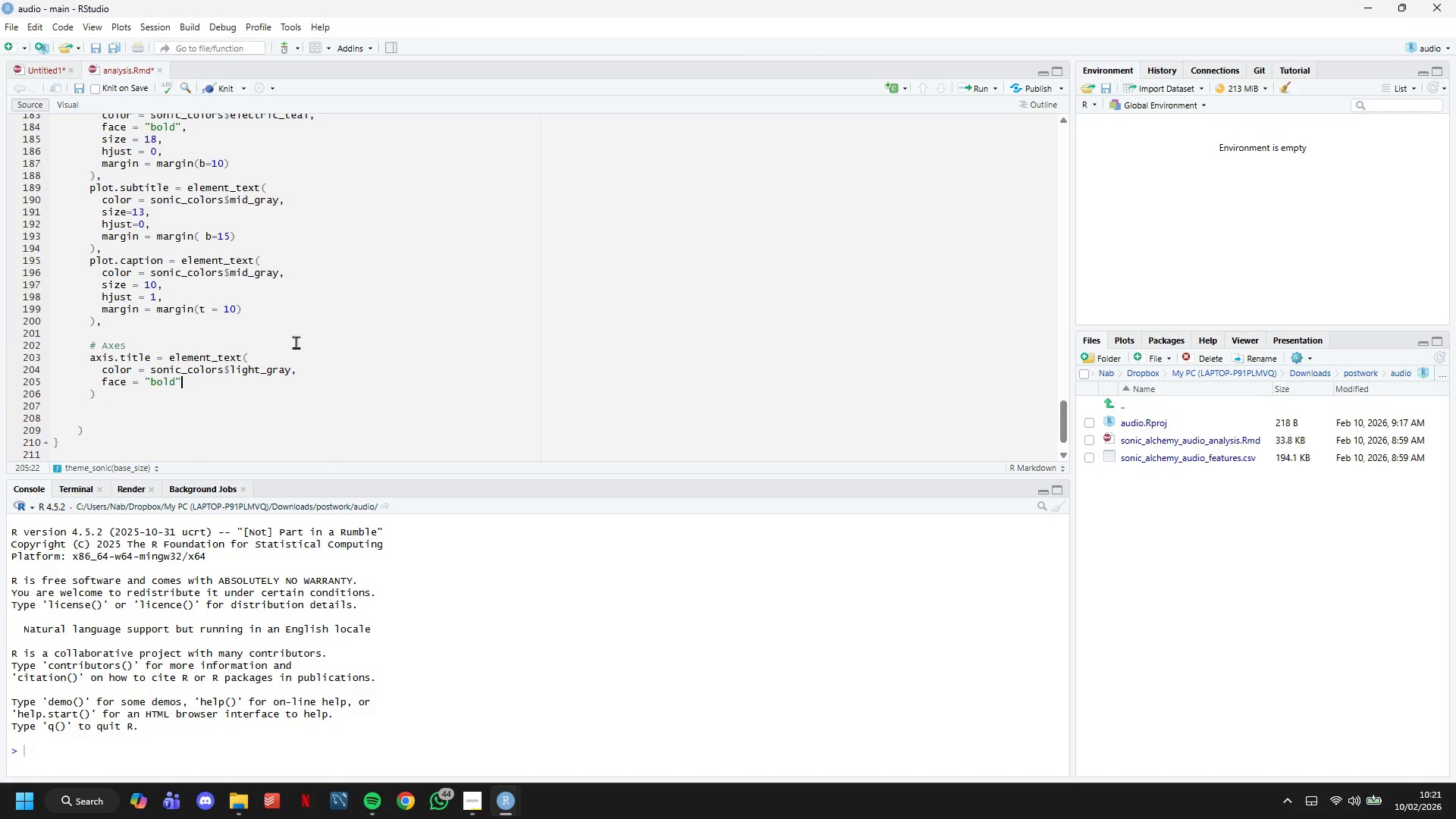 
 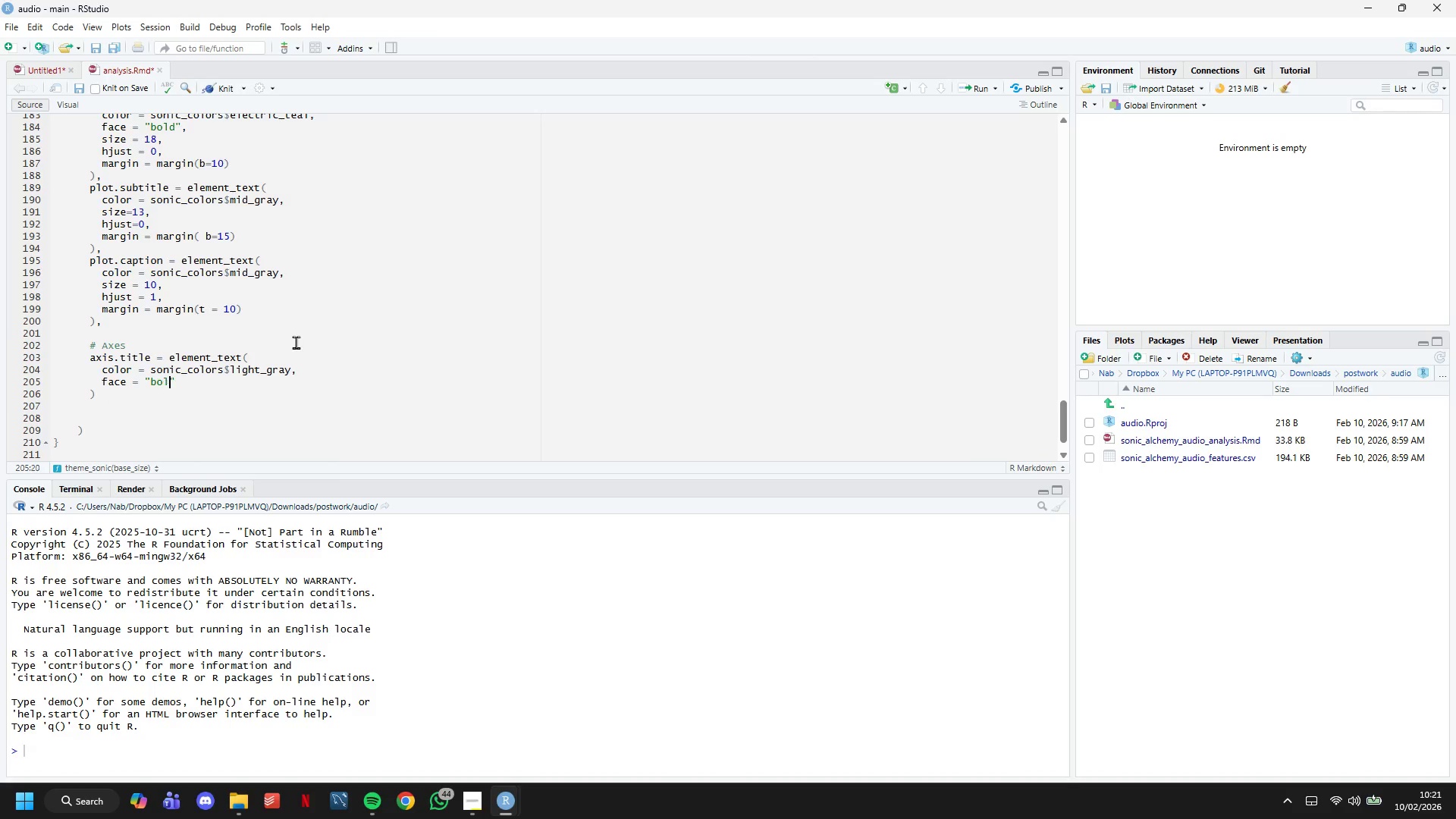 
key(ArrowRight)
 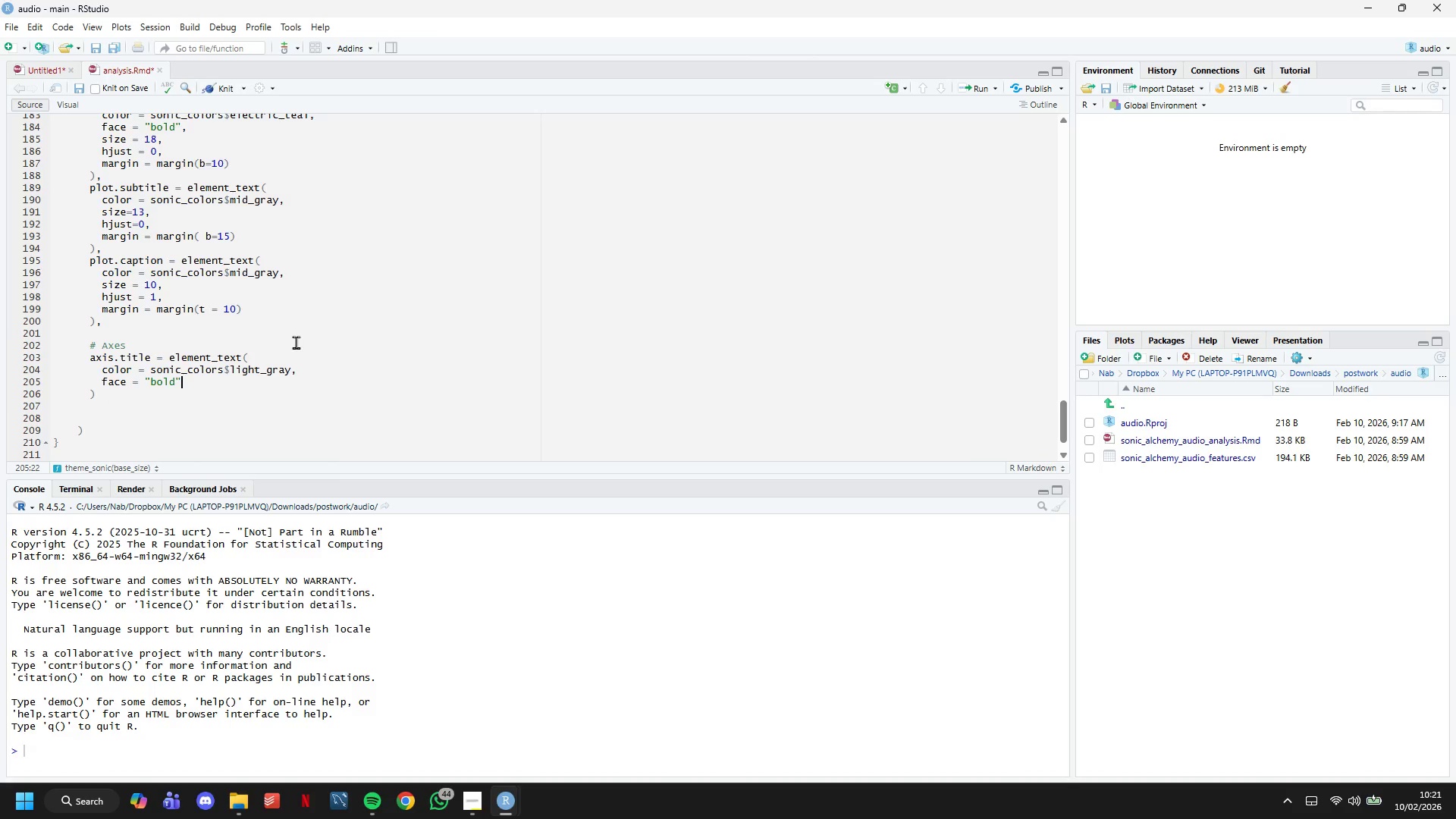 
key(Comma)
 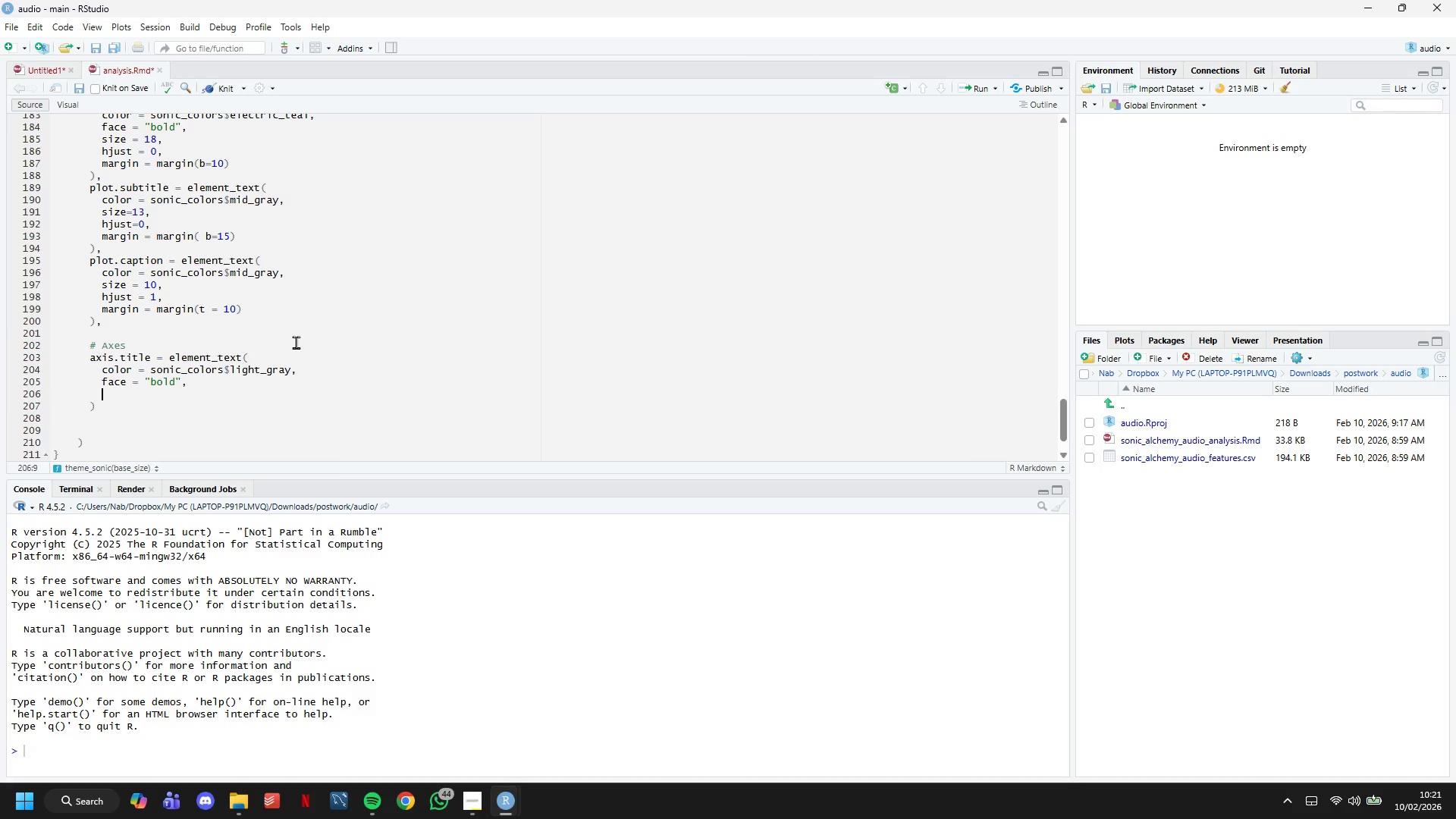 
key(Enter)
 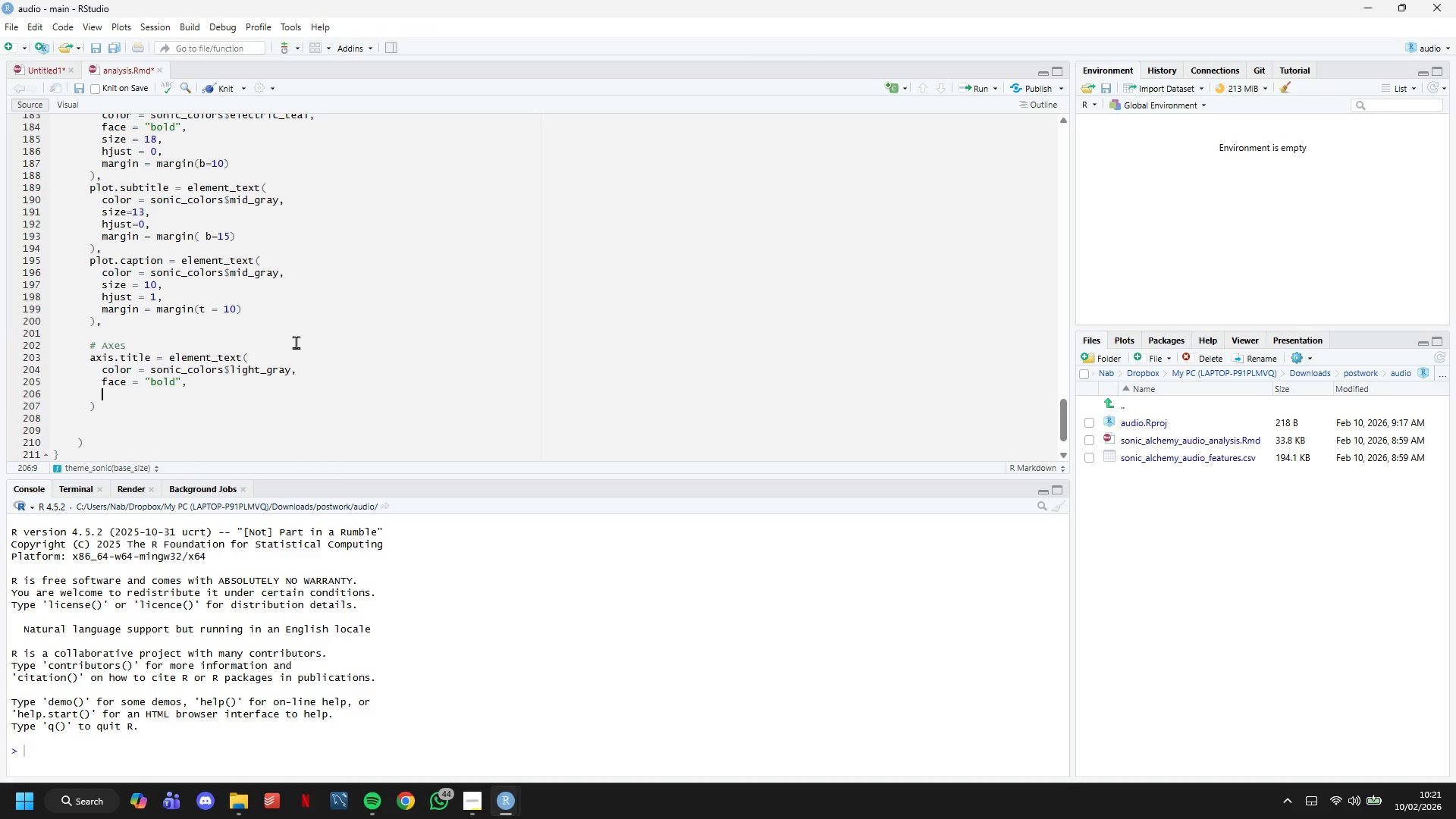 
type(size = 11)
 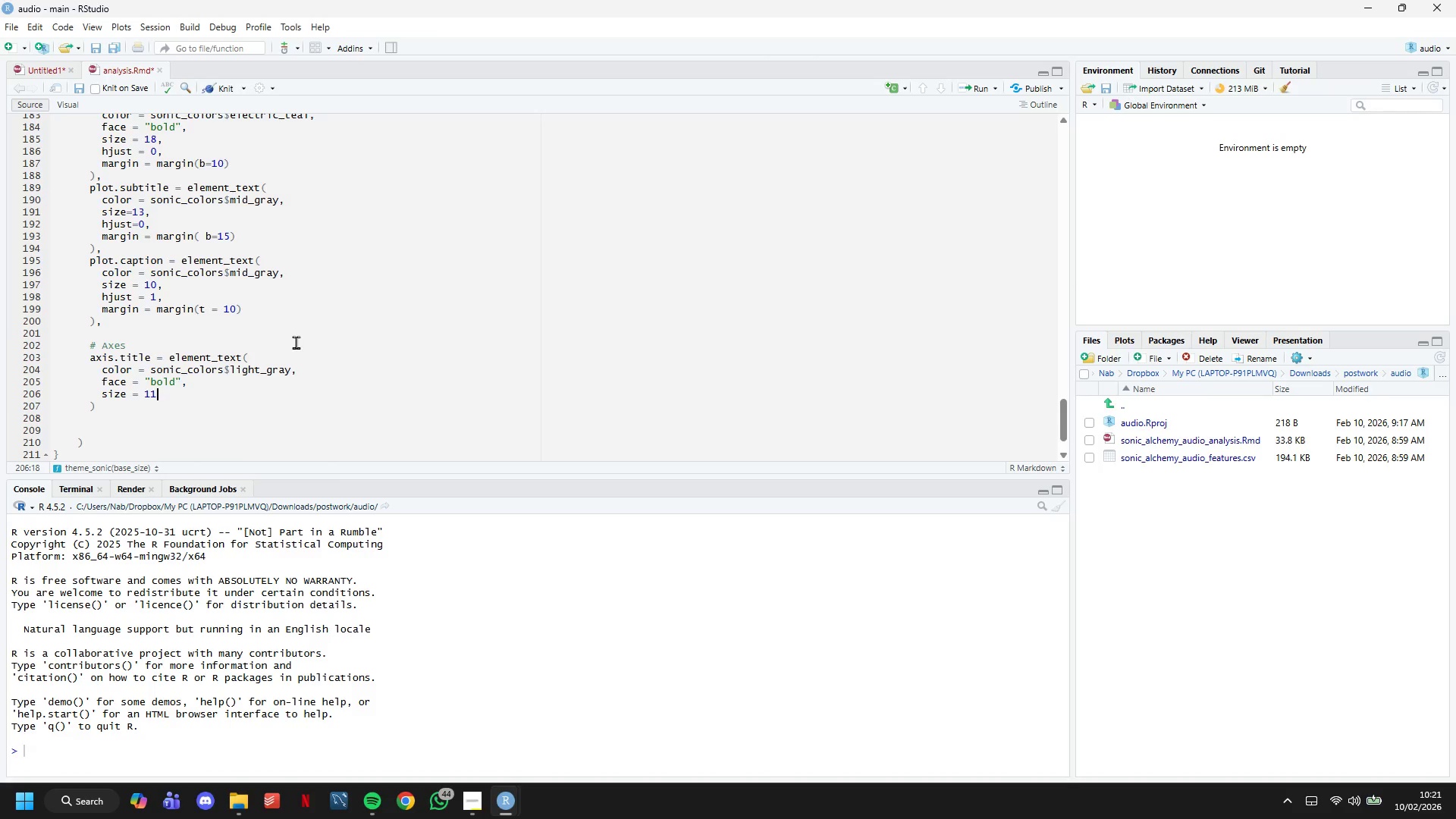 
key(ArrowDown)
 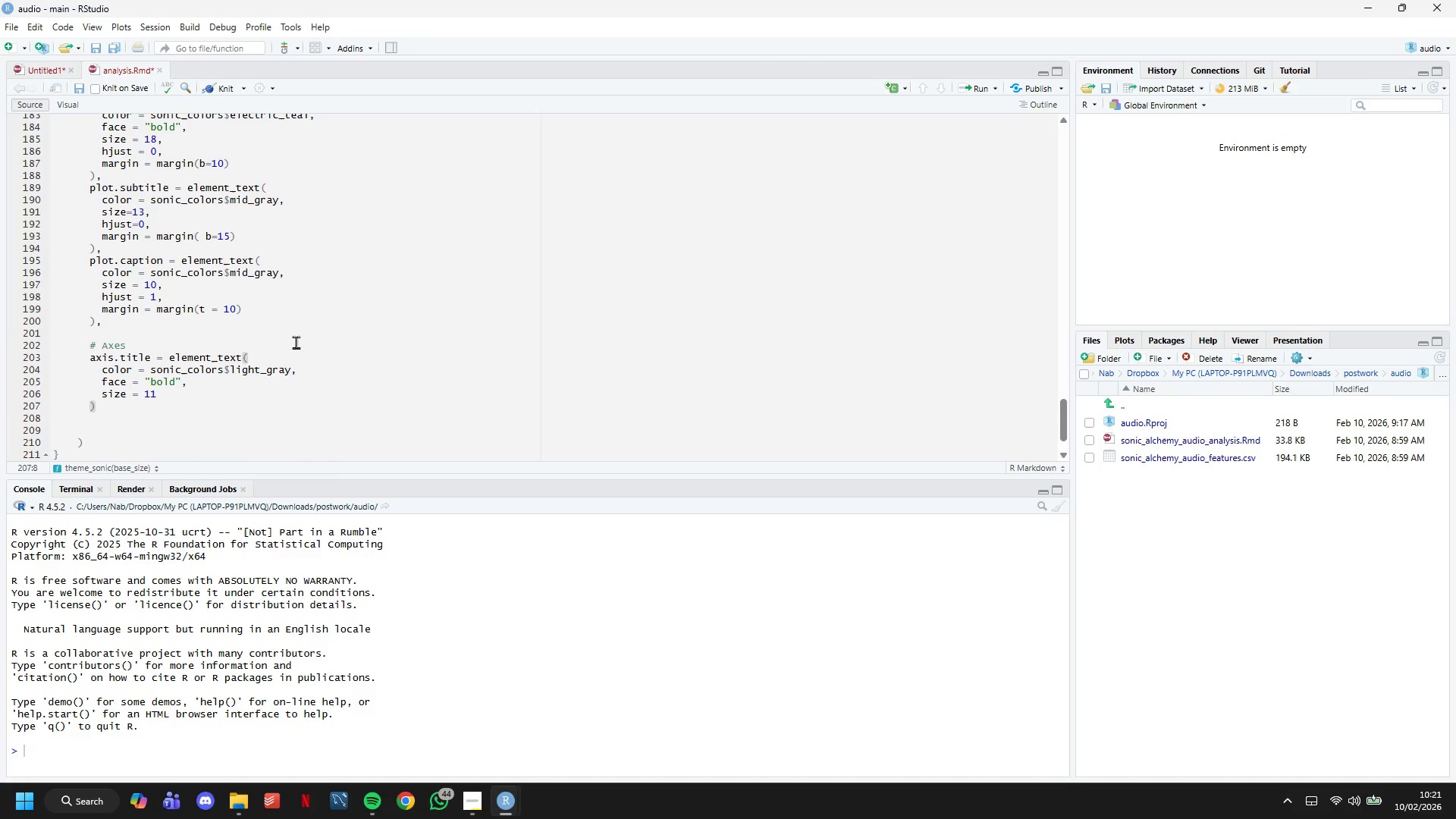 
key(Comma)
 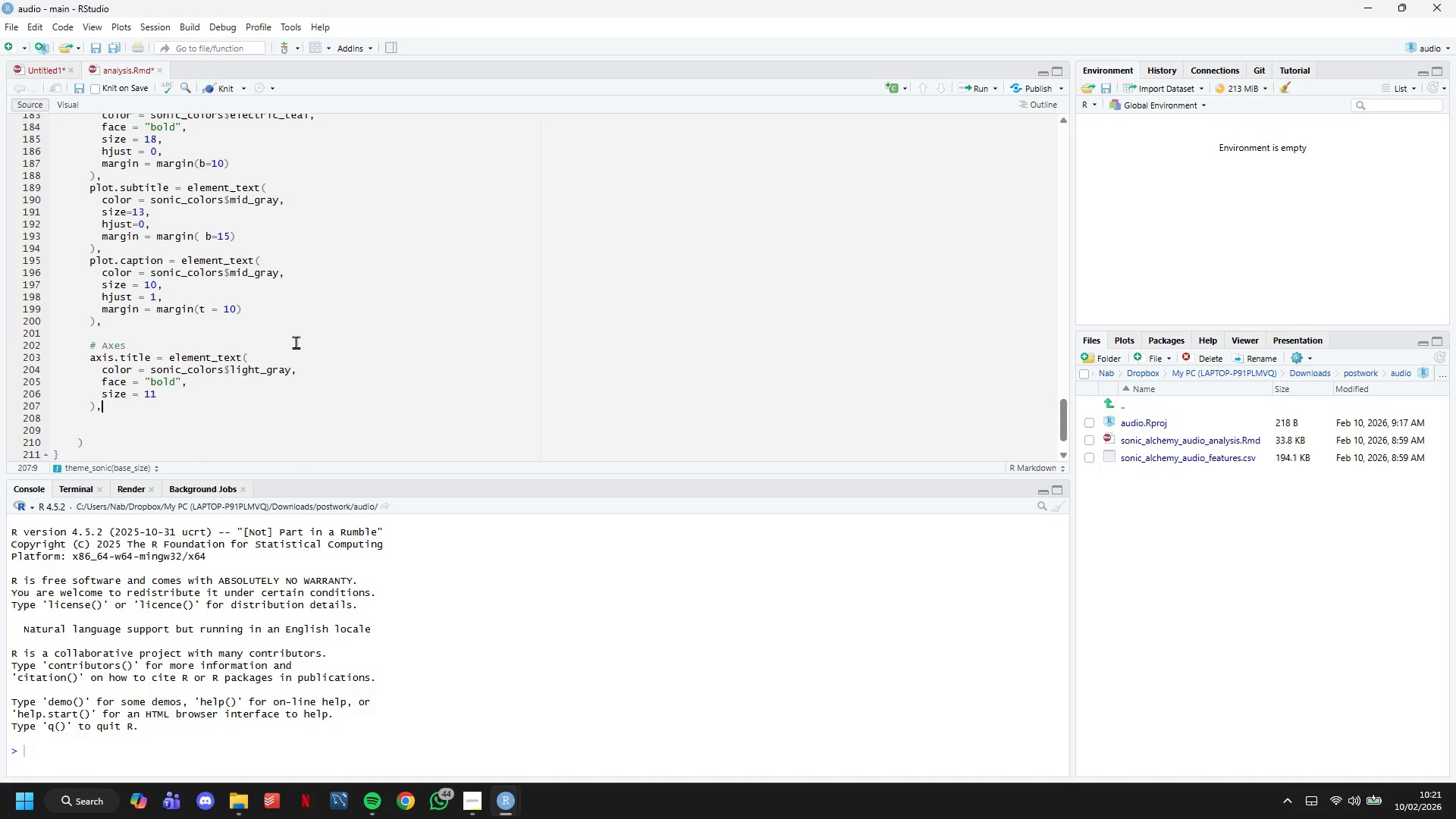 
key(Enter)
 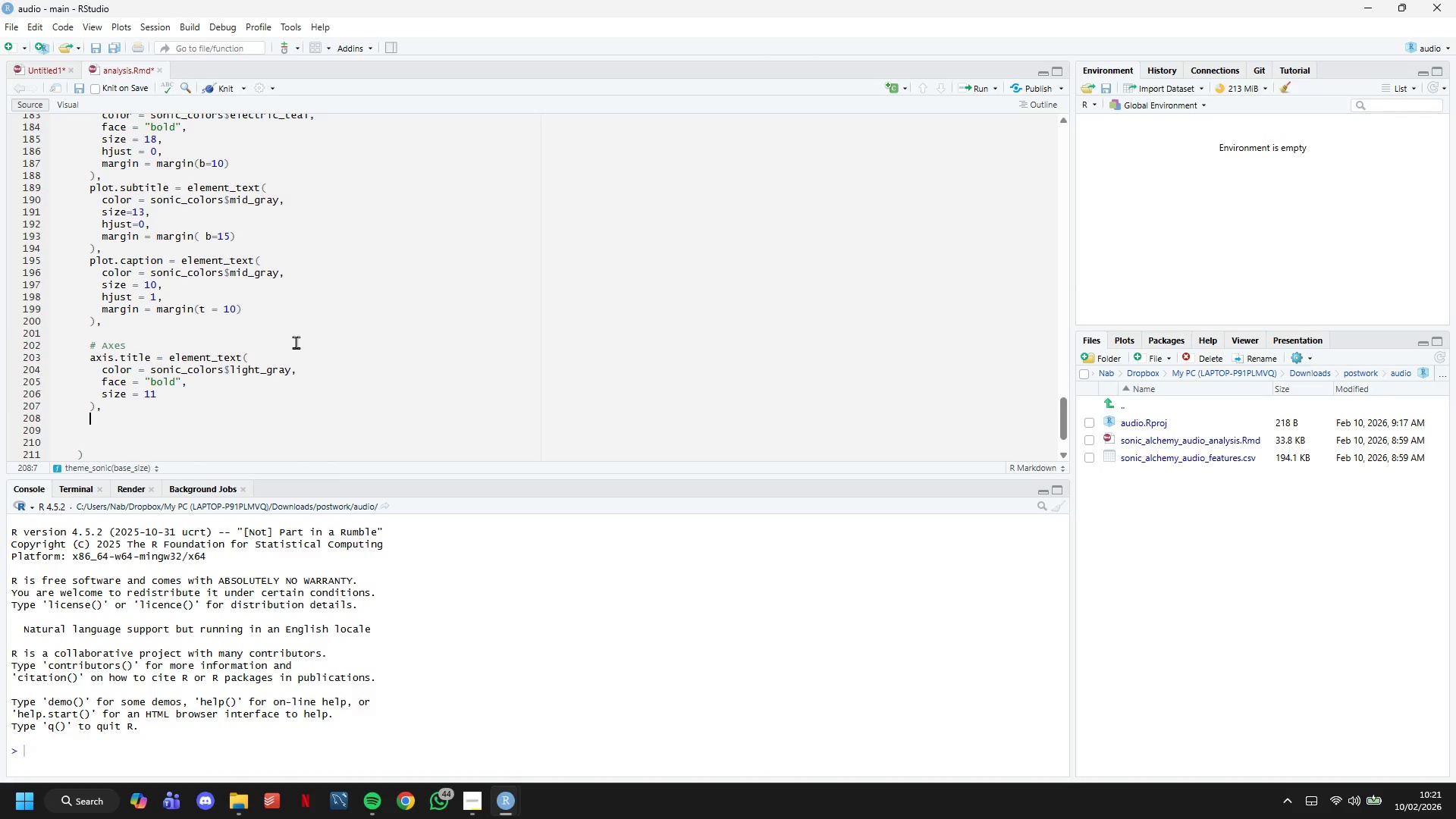 
type(axis.line = element_line(color = )
 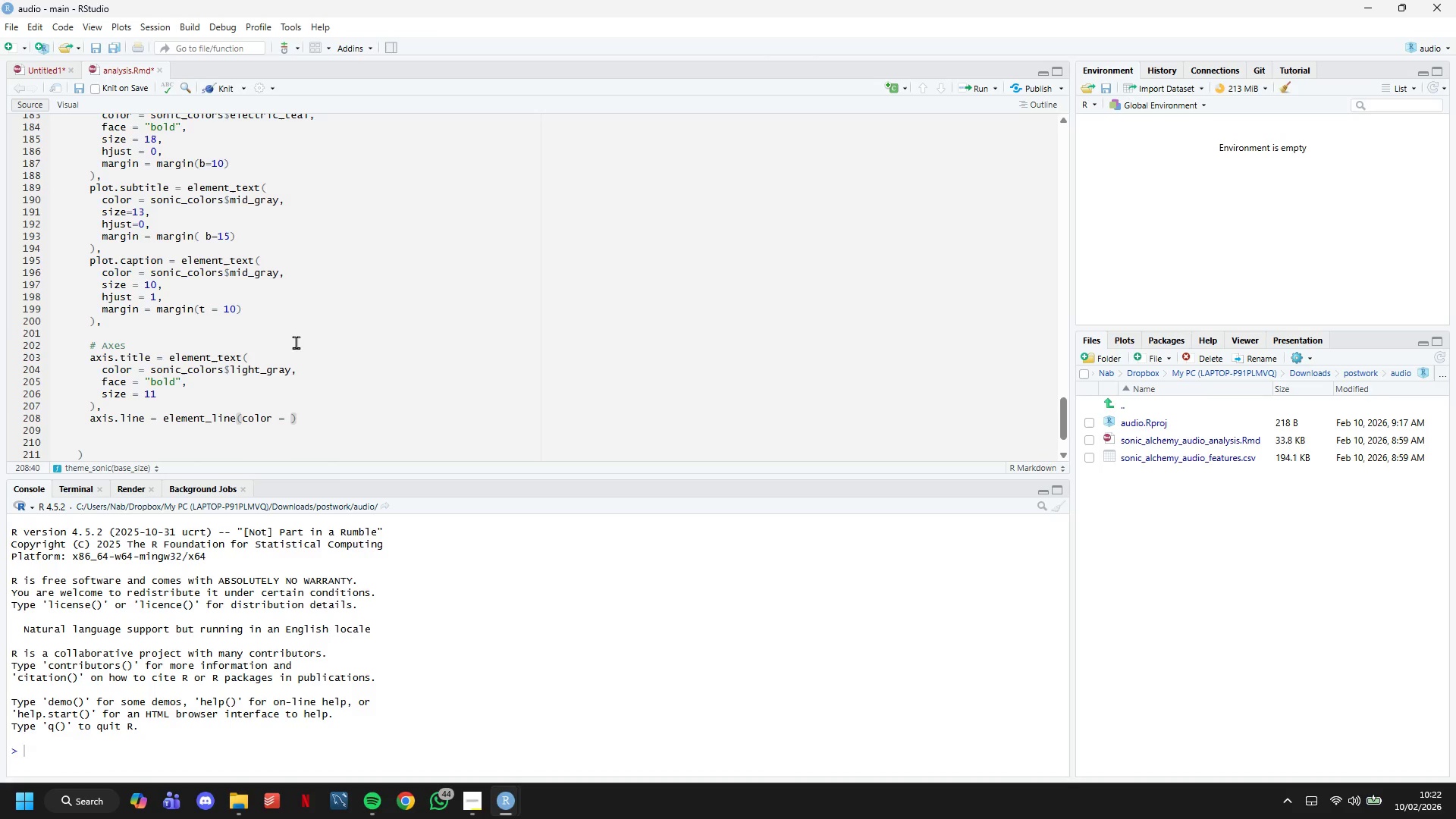 
wait(5.27)
 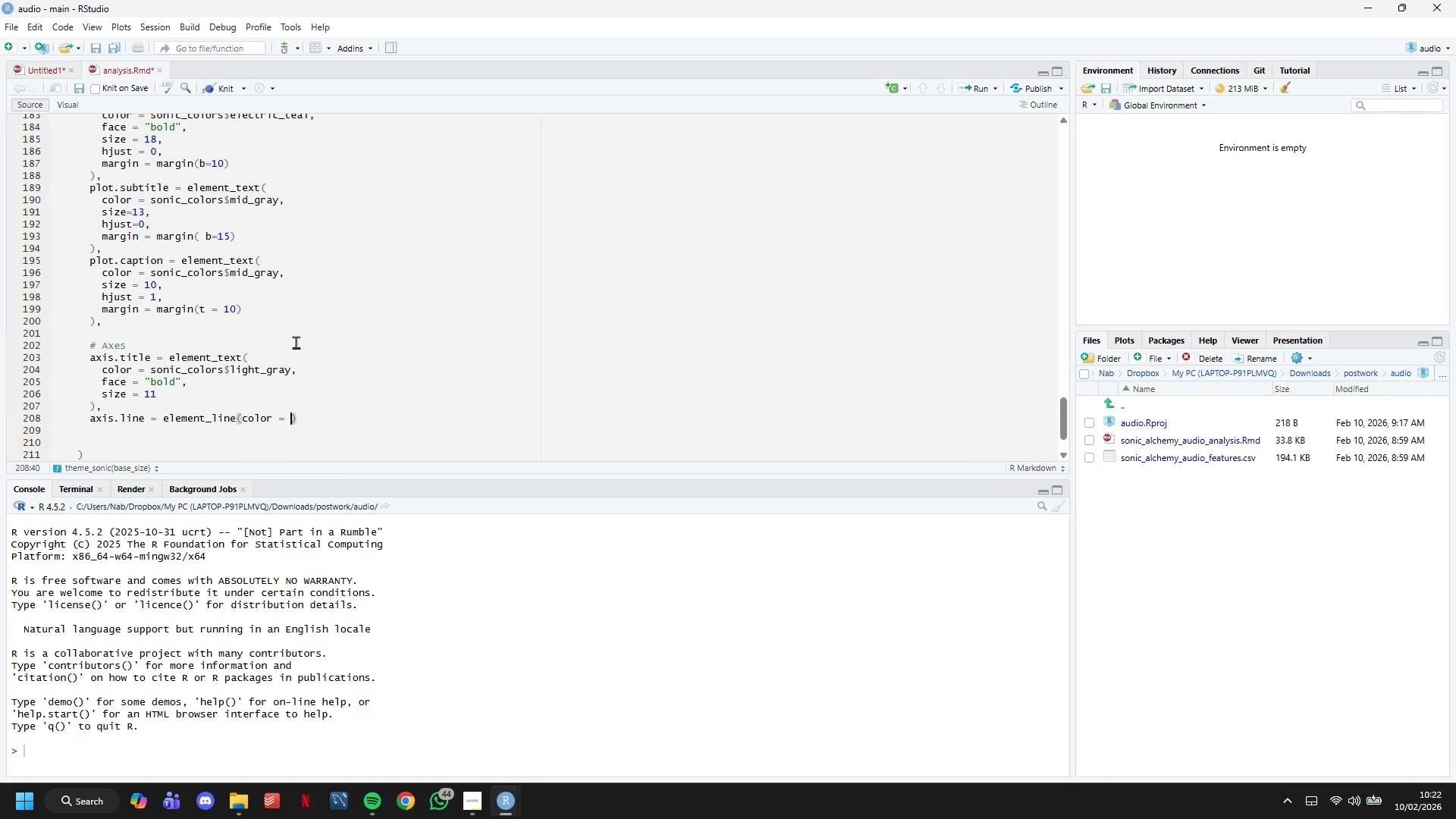 
type(sonic_colors$electric_teal, size=0.5)
 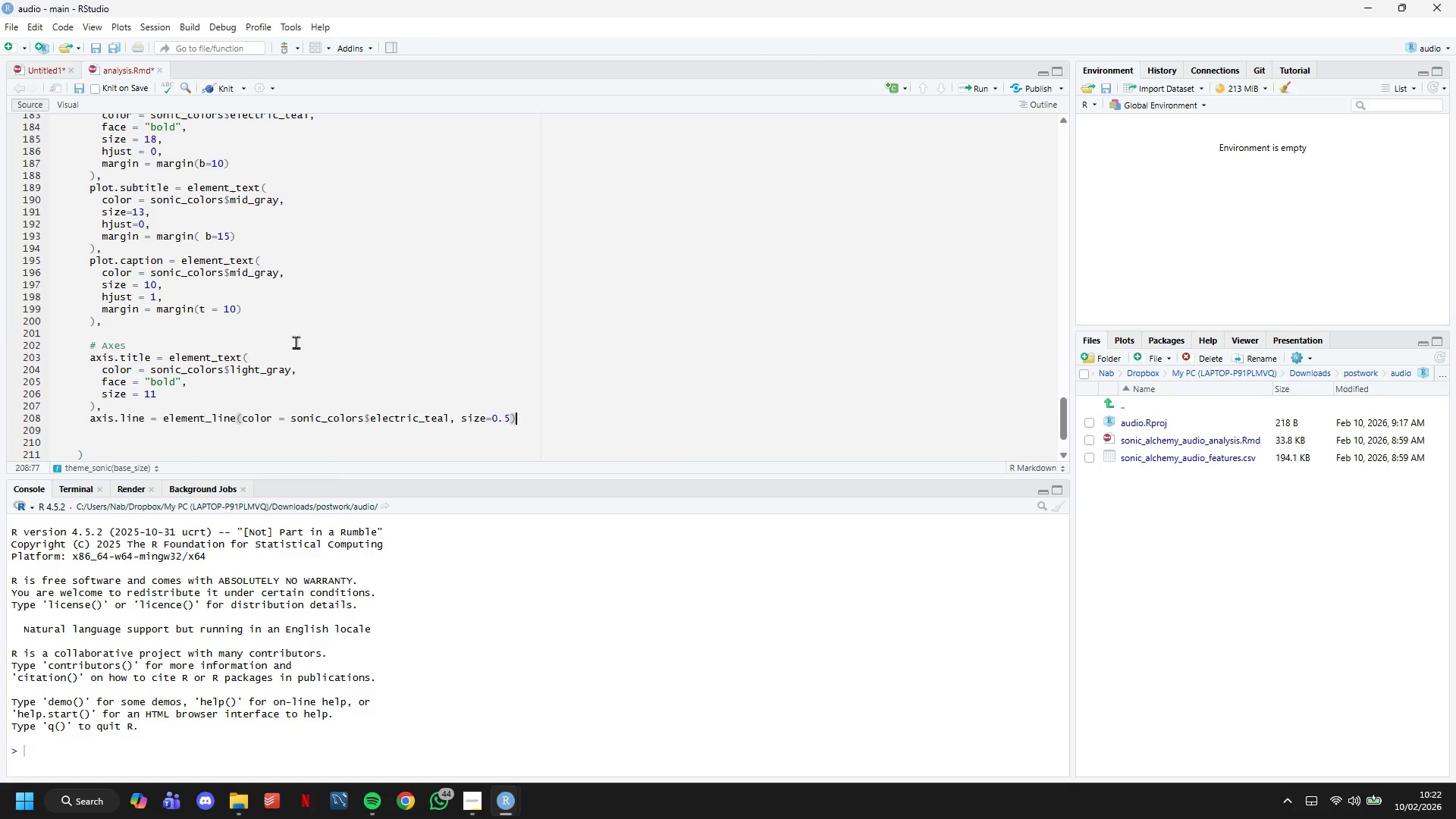 
 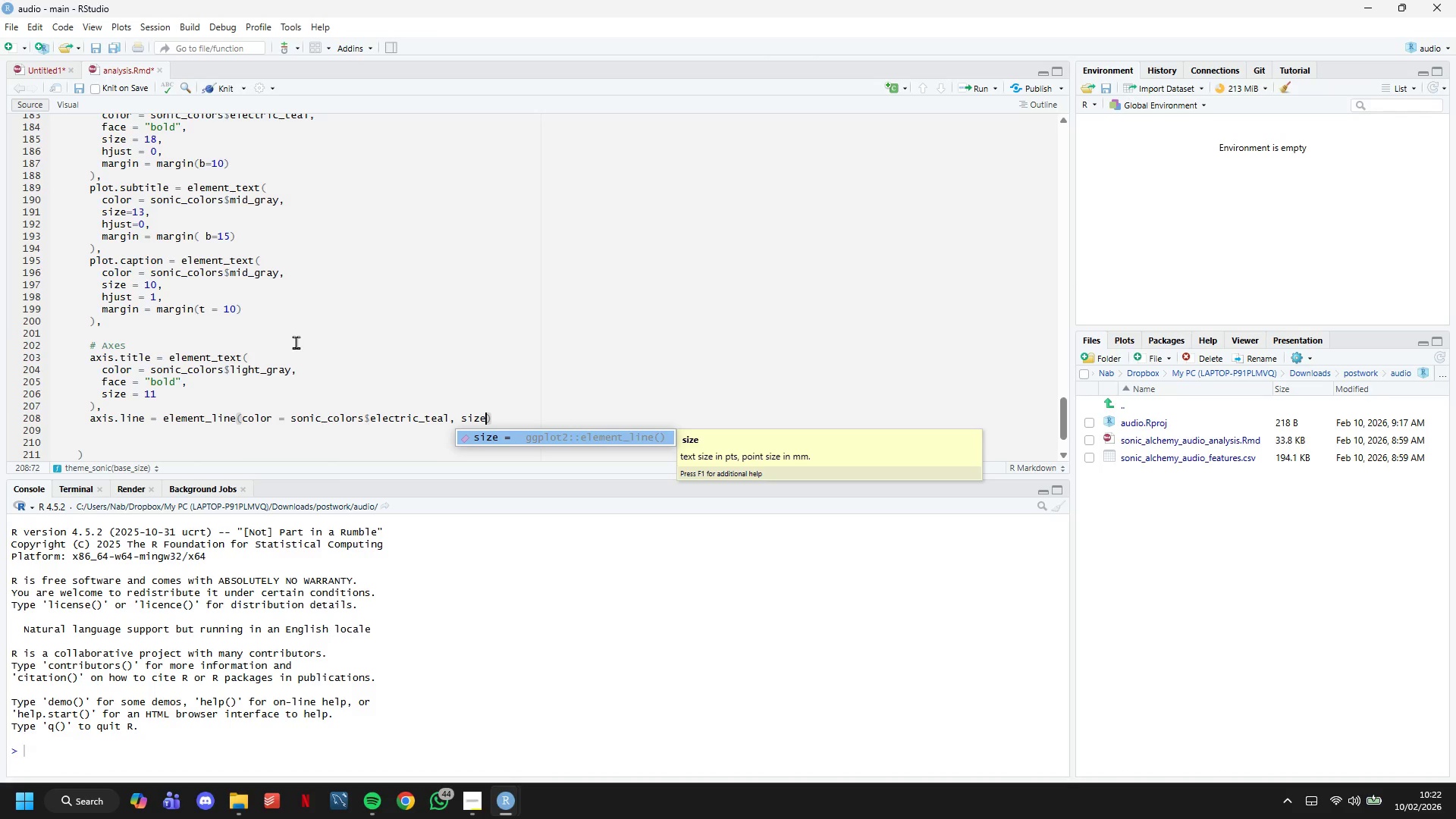 
key(ArrowRight)
 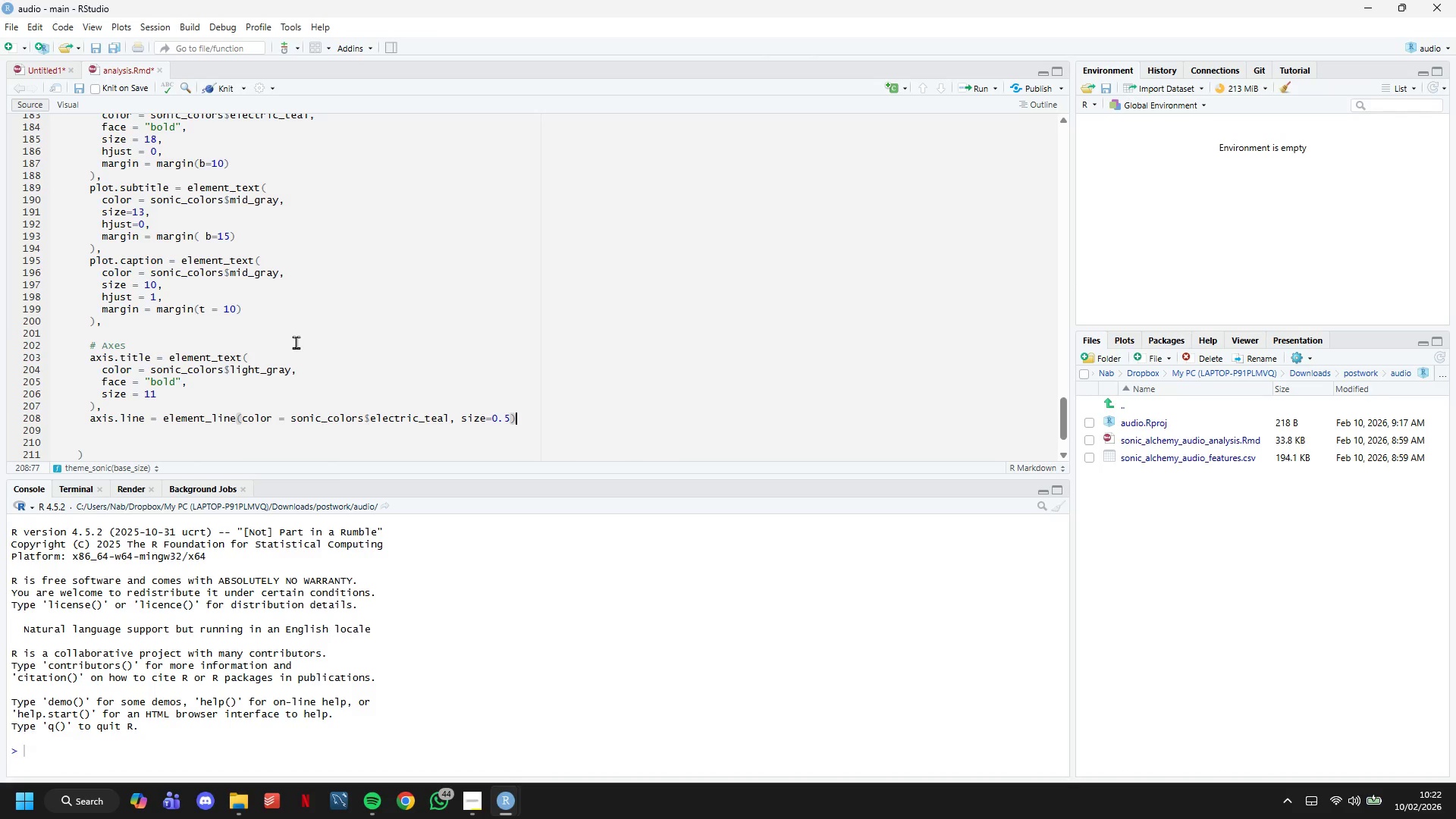 
key(Comma)
 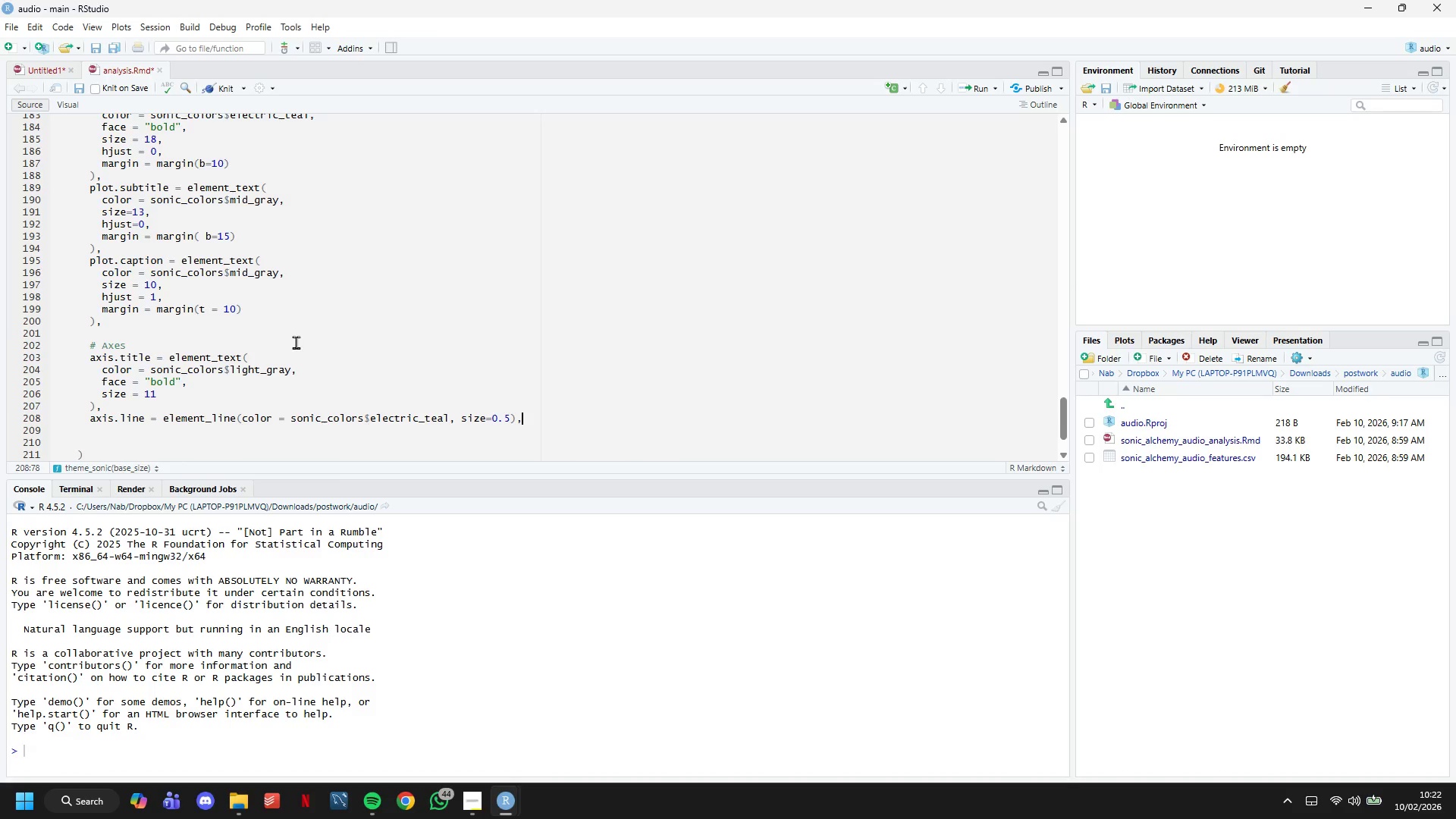 
key(Enter)
 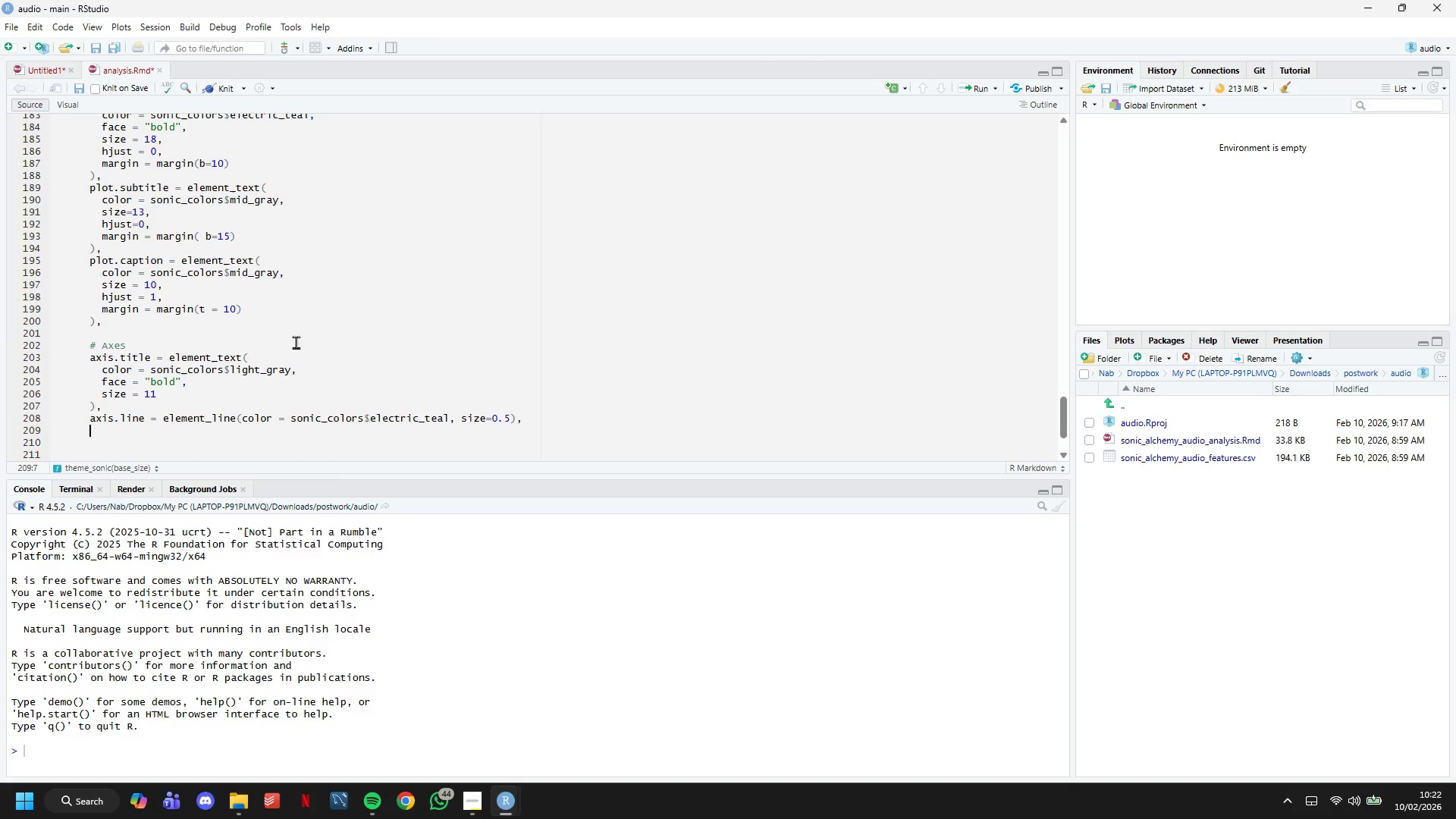 
key(Enter)
 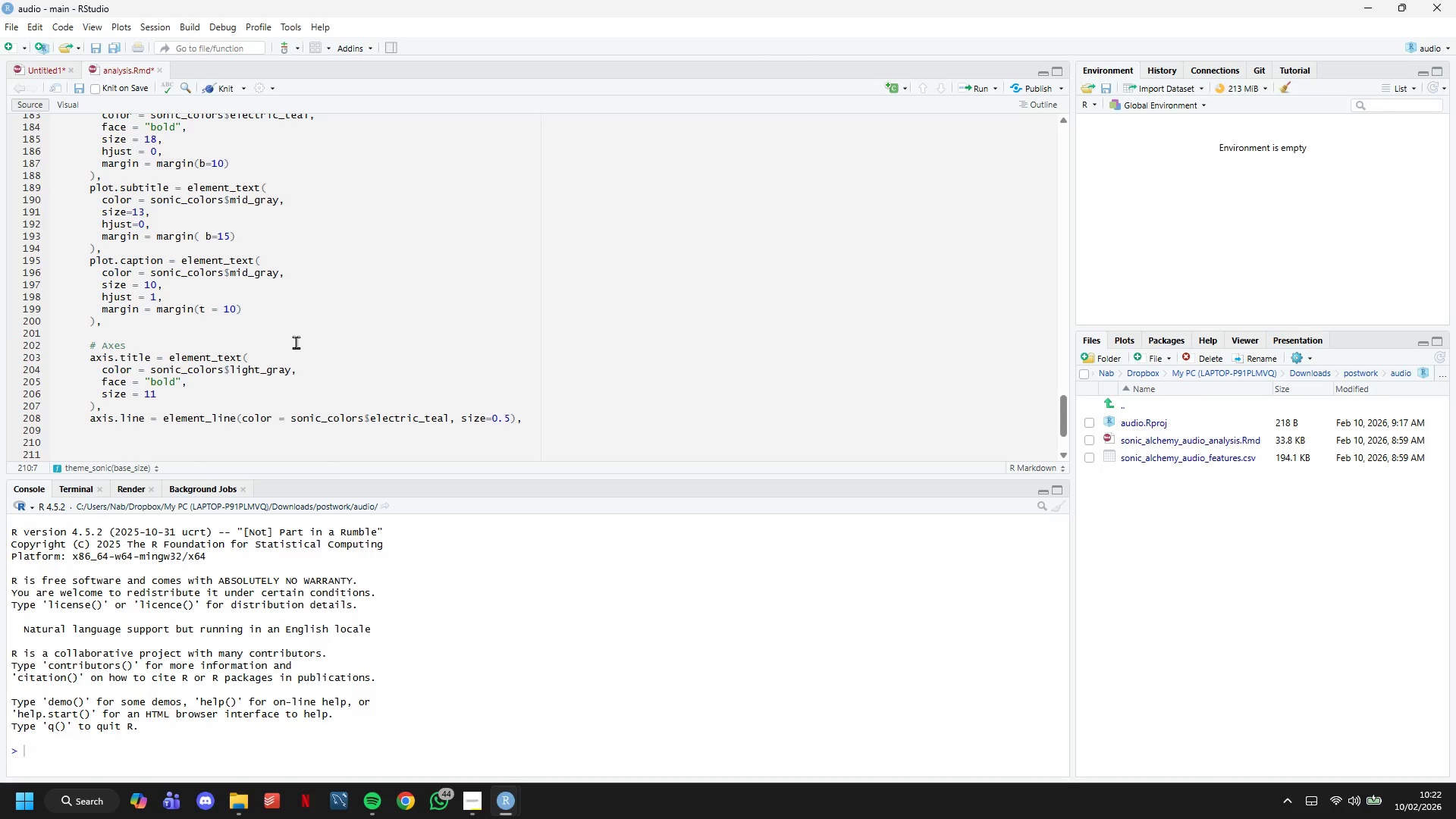 
type(# Legend)
 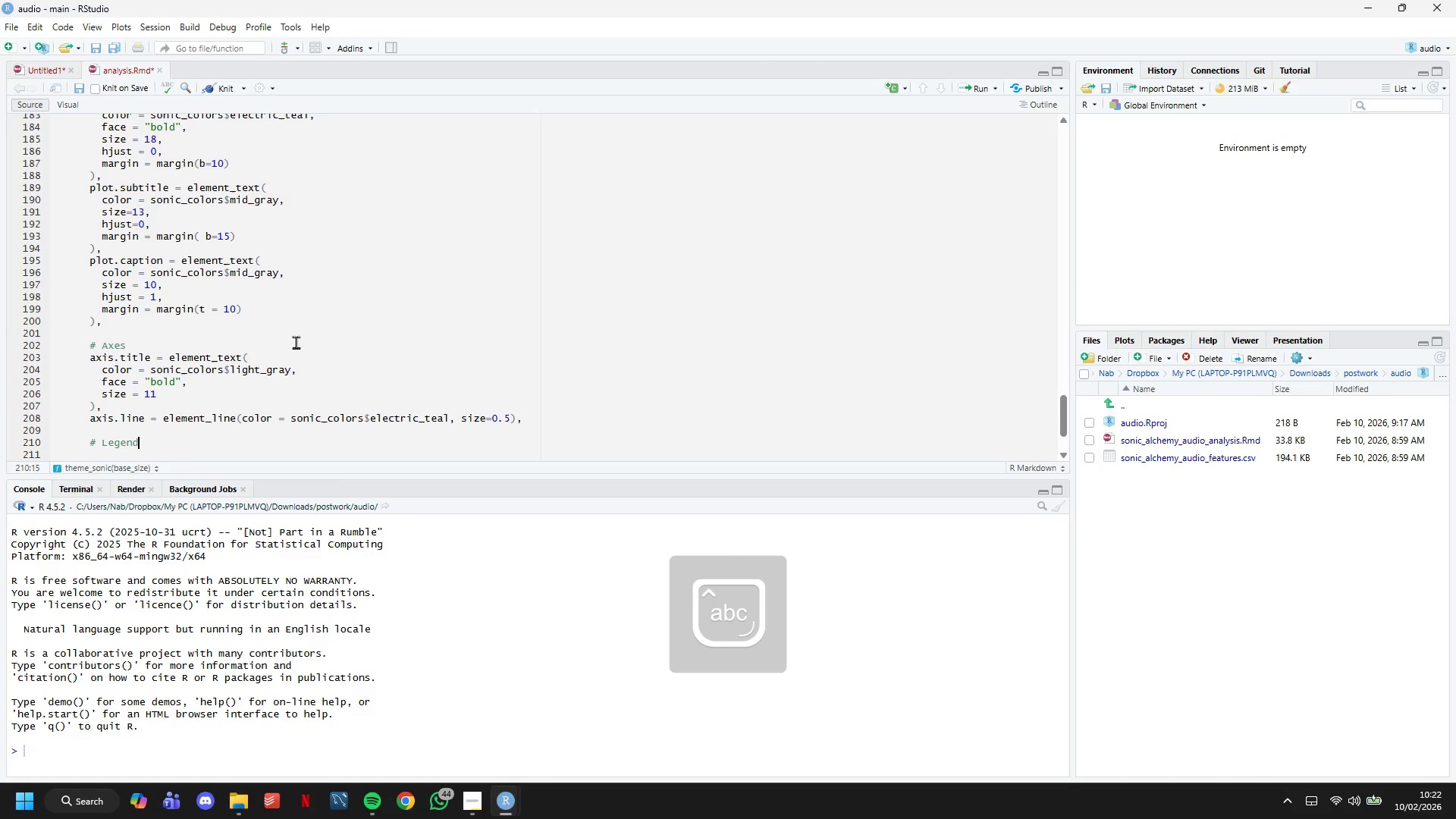 
key(Enter)
 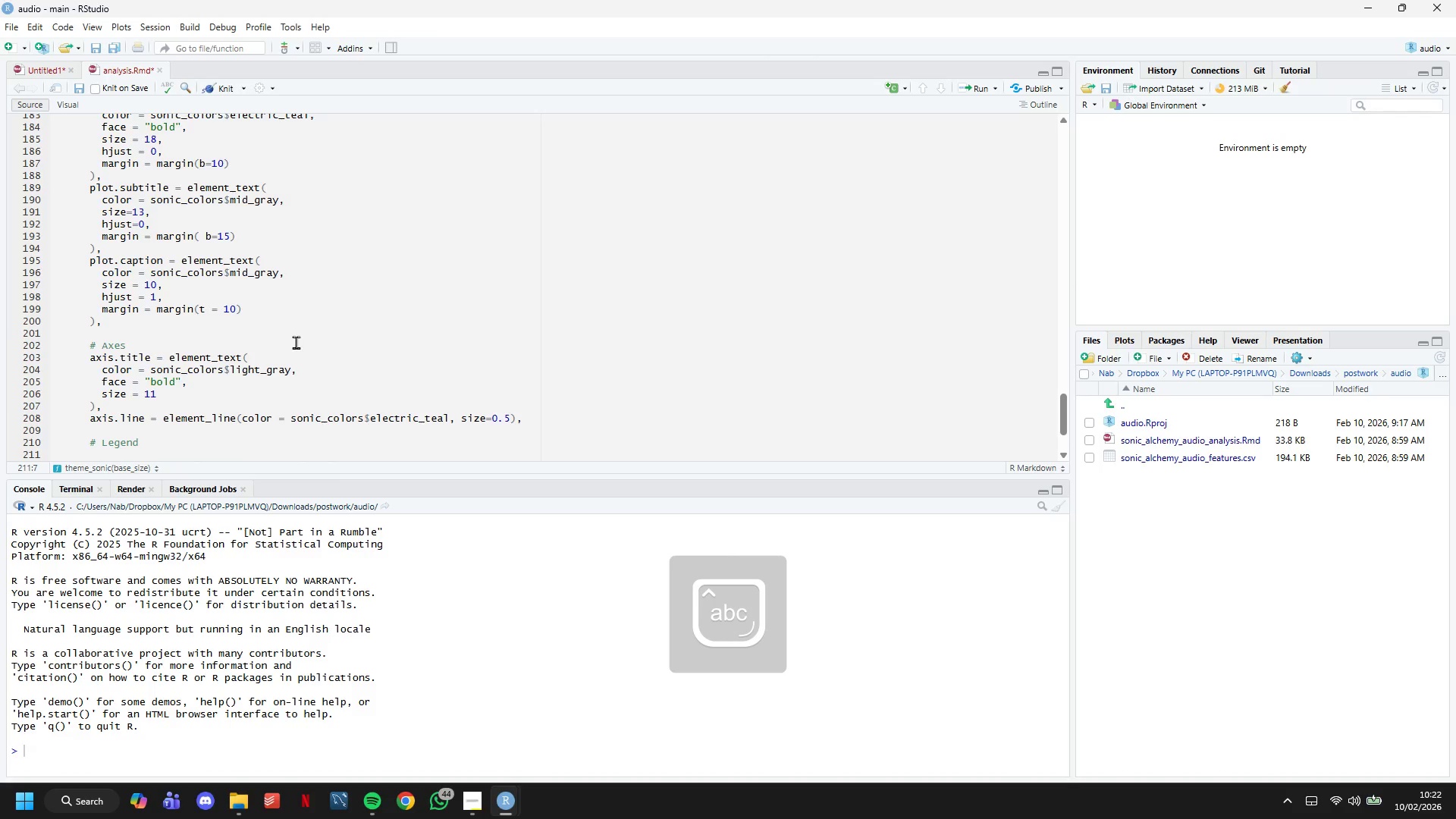 
scroll: coordinate [311, 301], scroll_direction: down, amount: 7.0
 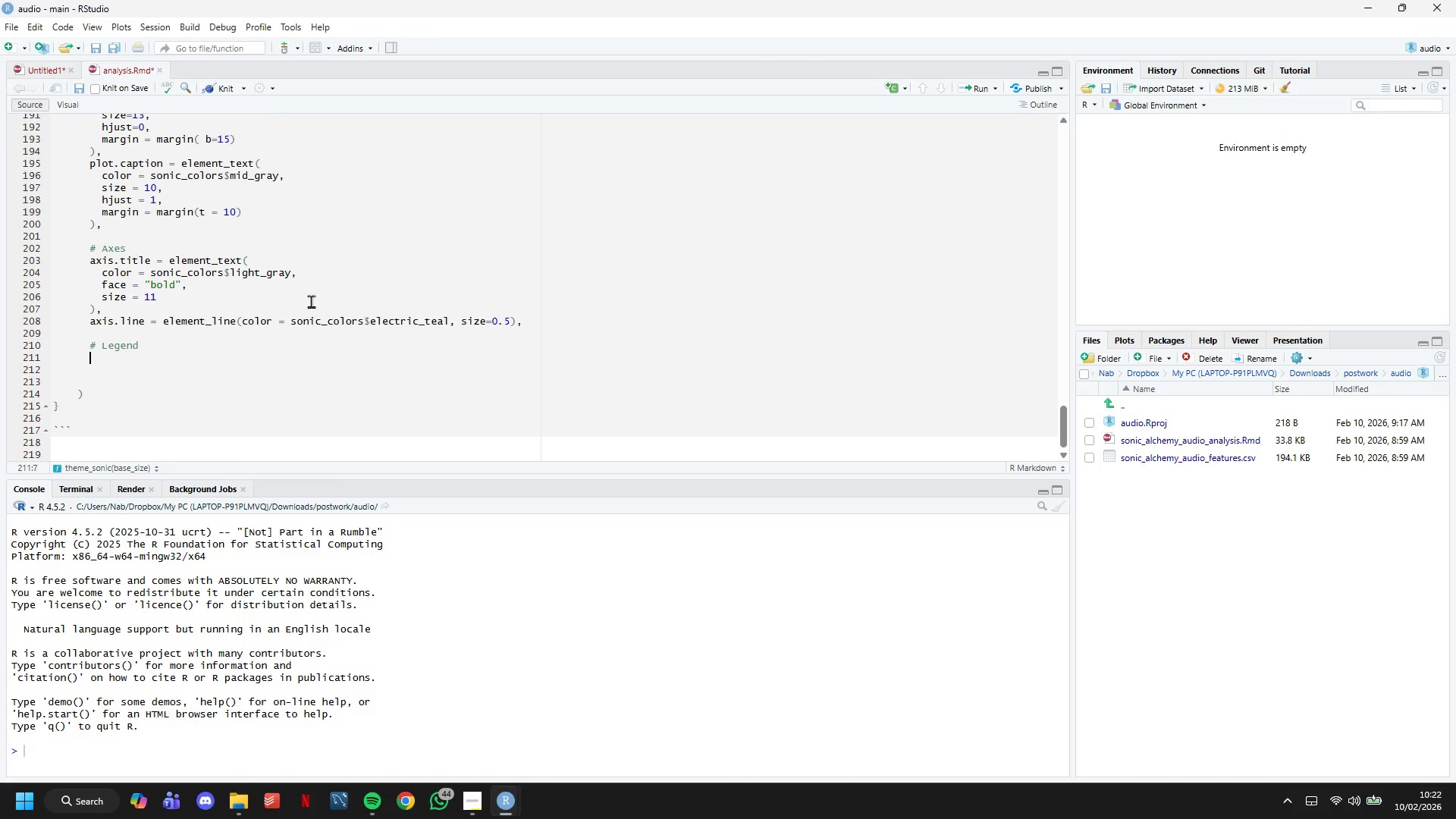 
wait(8.71)
 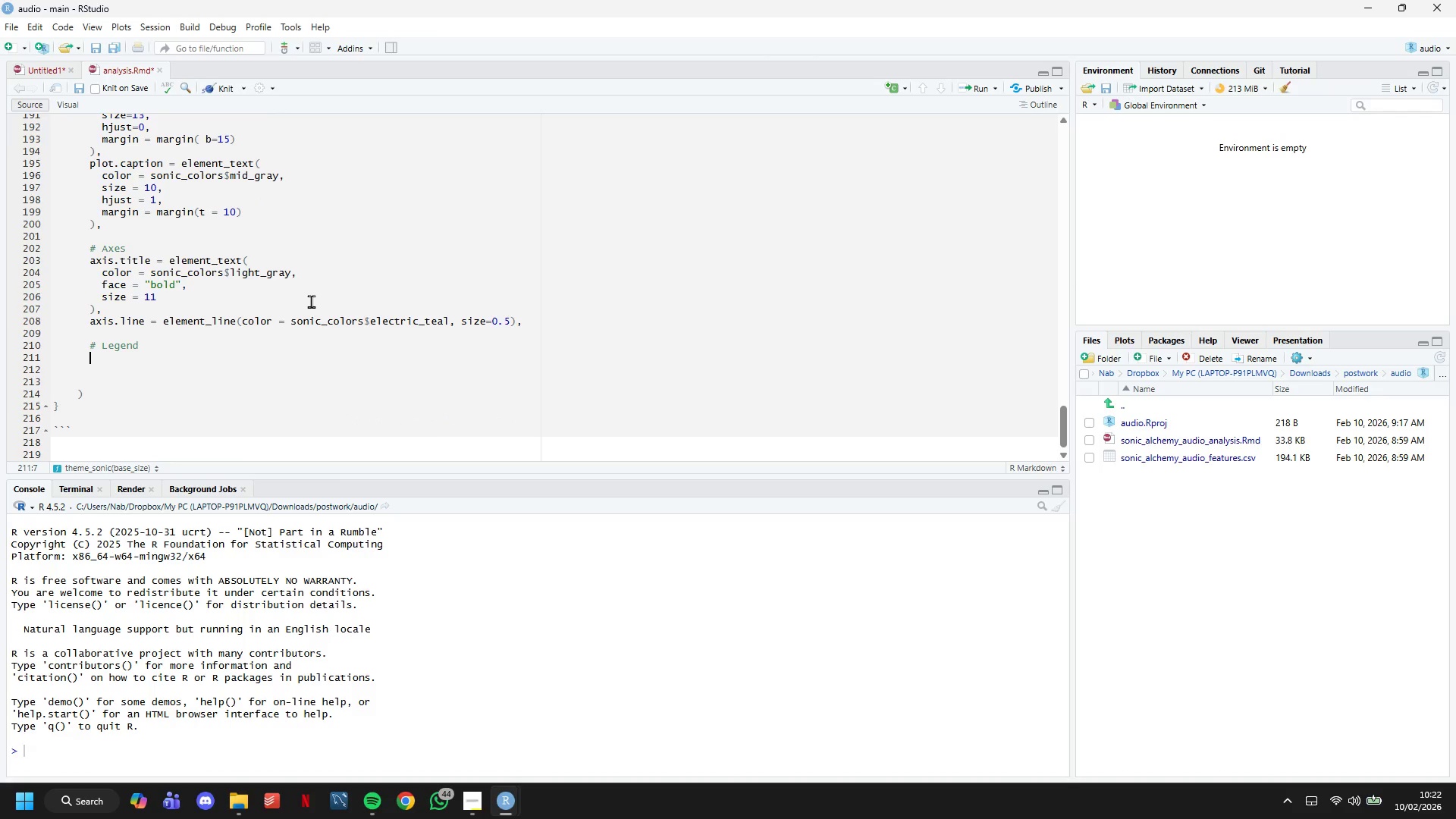 
type(legend.n)
key(Backspace)
type(backgroudn)
key(Backspace)
key(Backspace)
type(d)
key(Backspace)
type(nd = element_rect(fill = sonic_)
 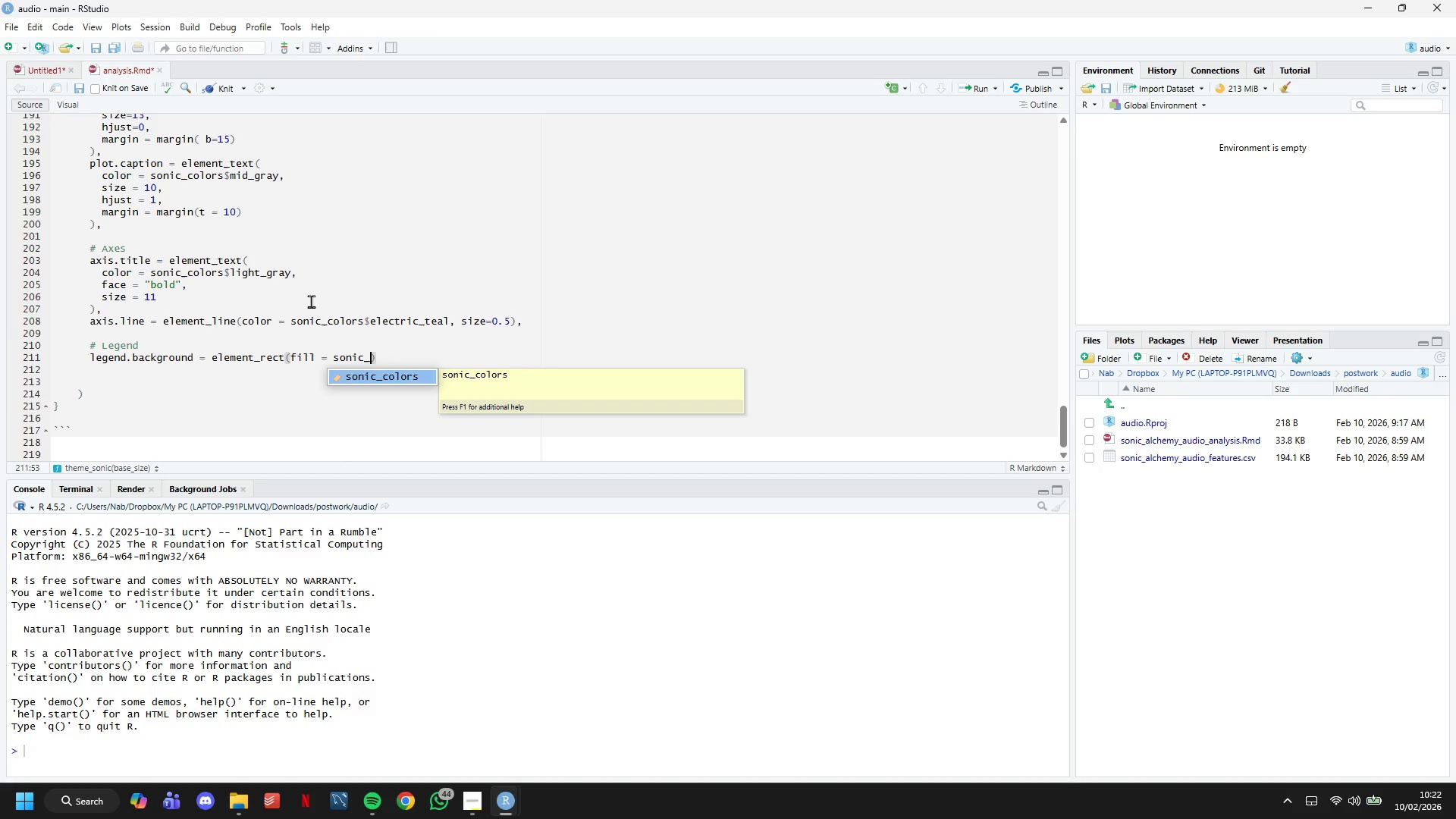 
type(colors$deep_navu)
key(Backspace)
type(y, )
 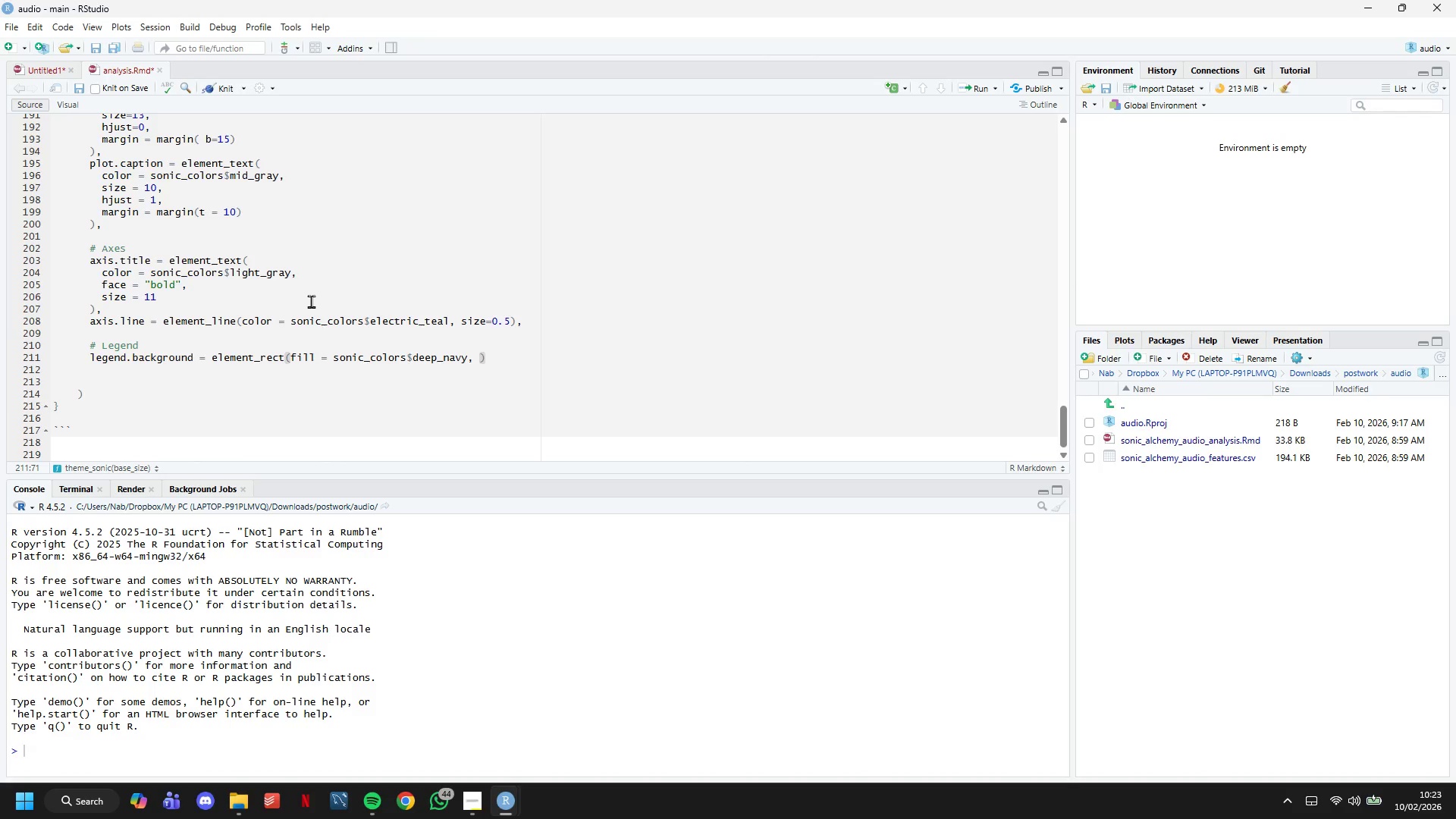 
type(color = sonic_colors$electric_teal)
 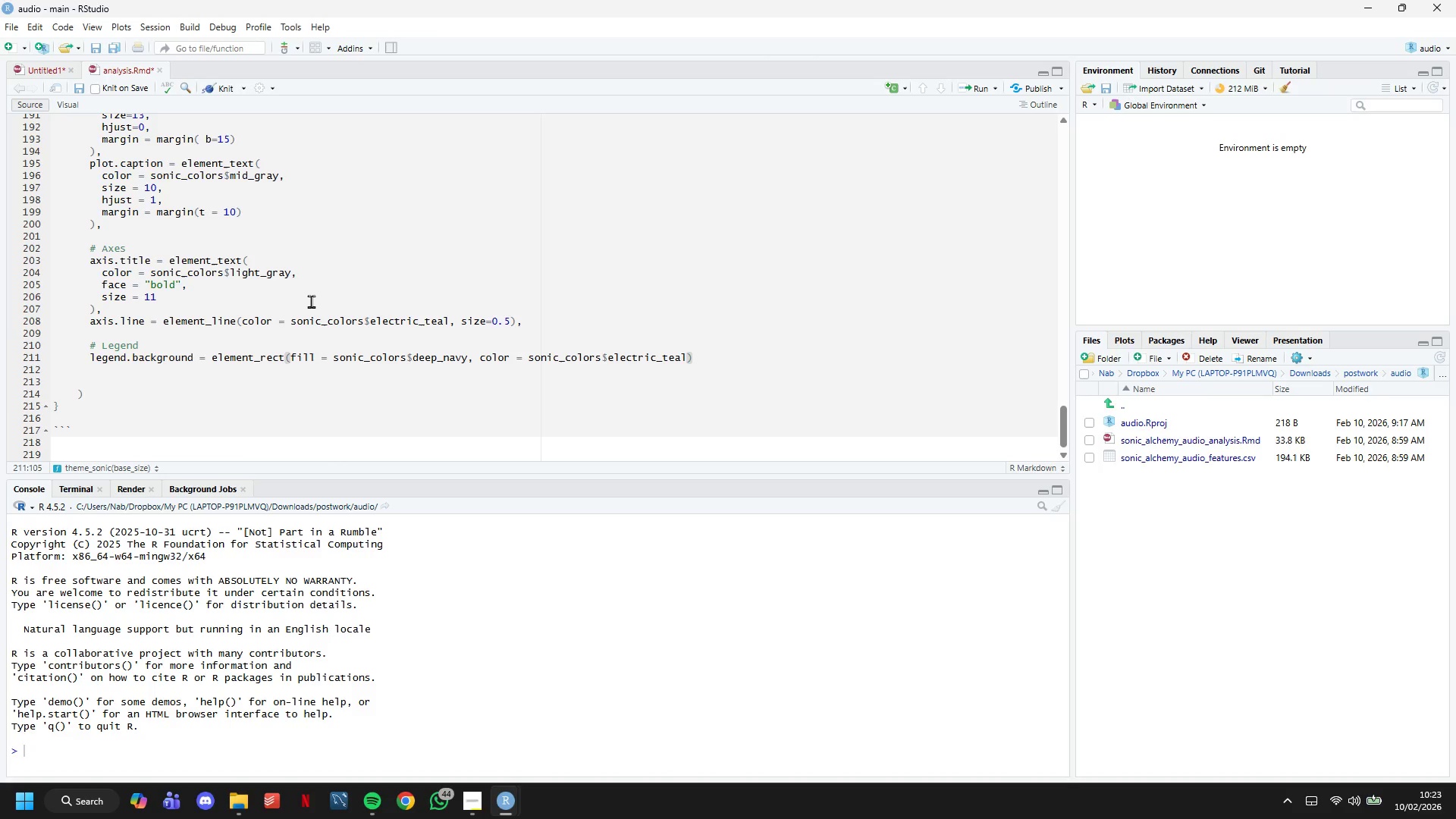 
key(ArrowRight)
 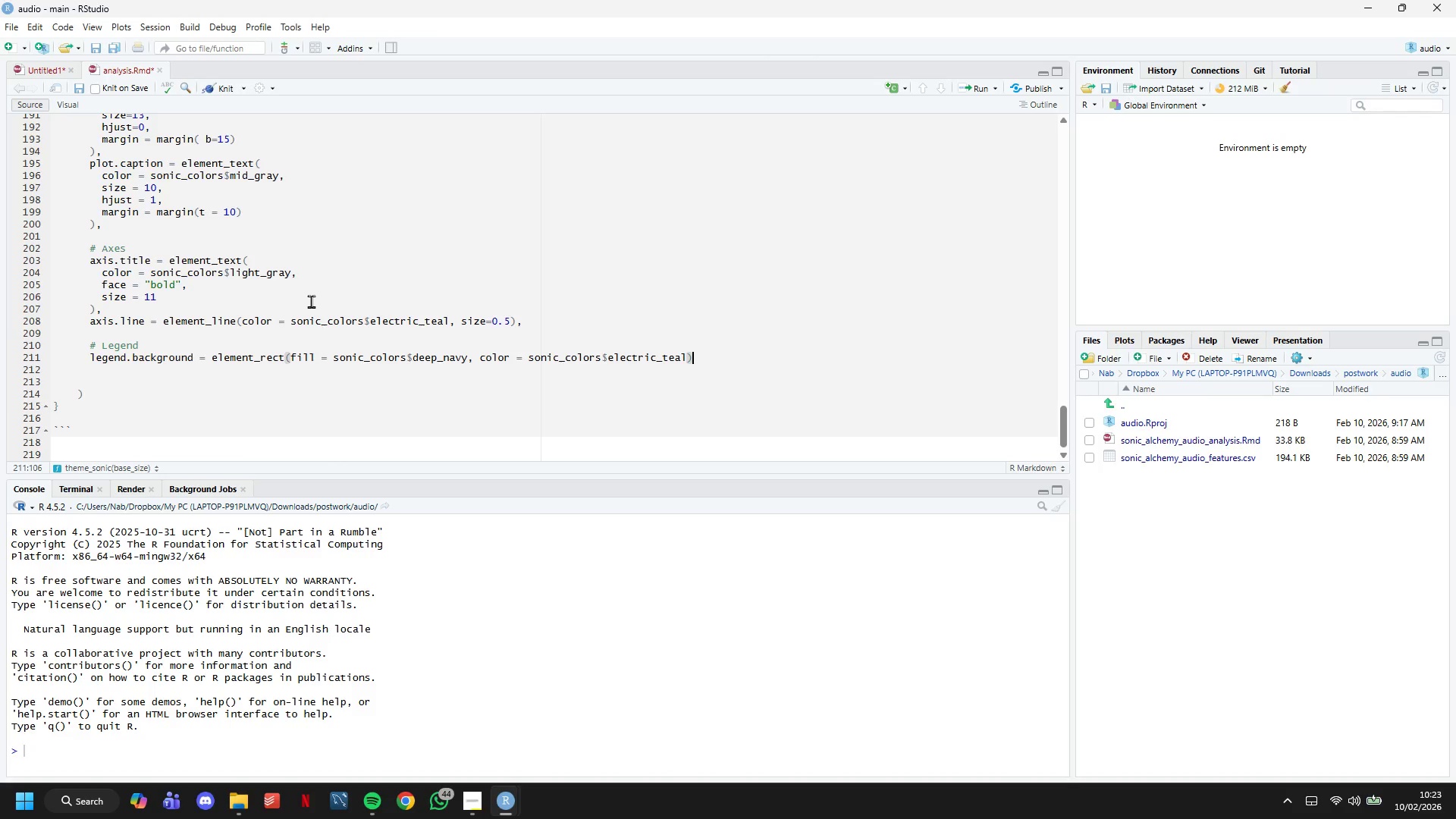 
key(Comma)
 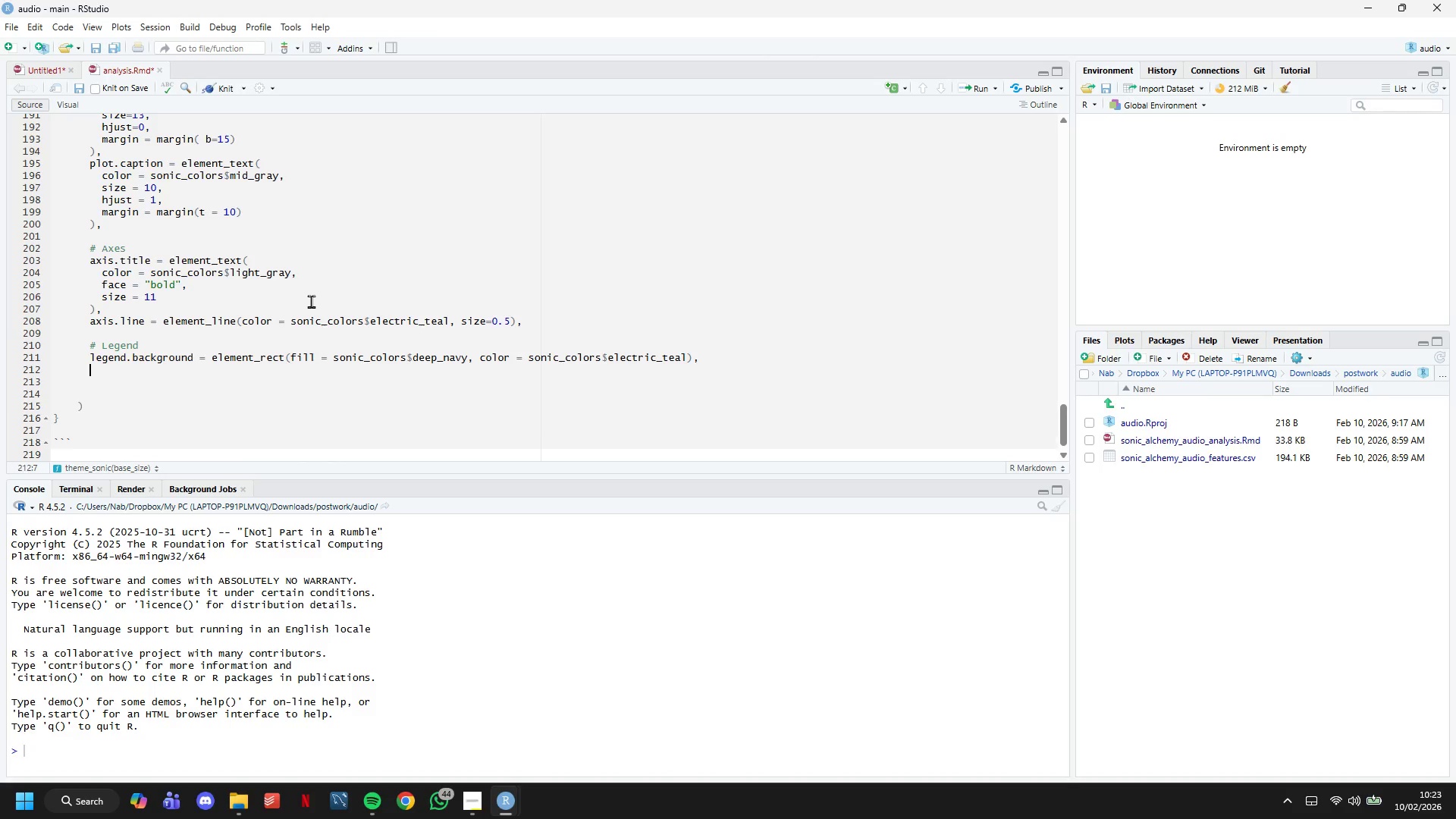 
key(Enter)
 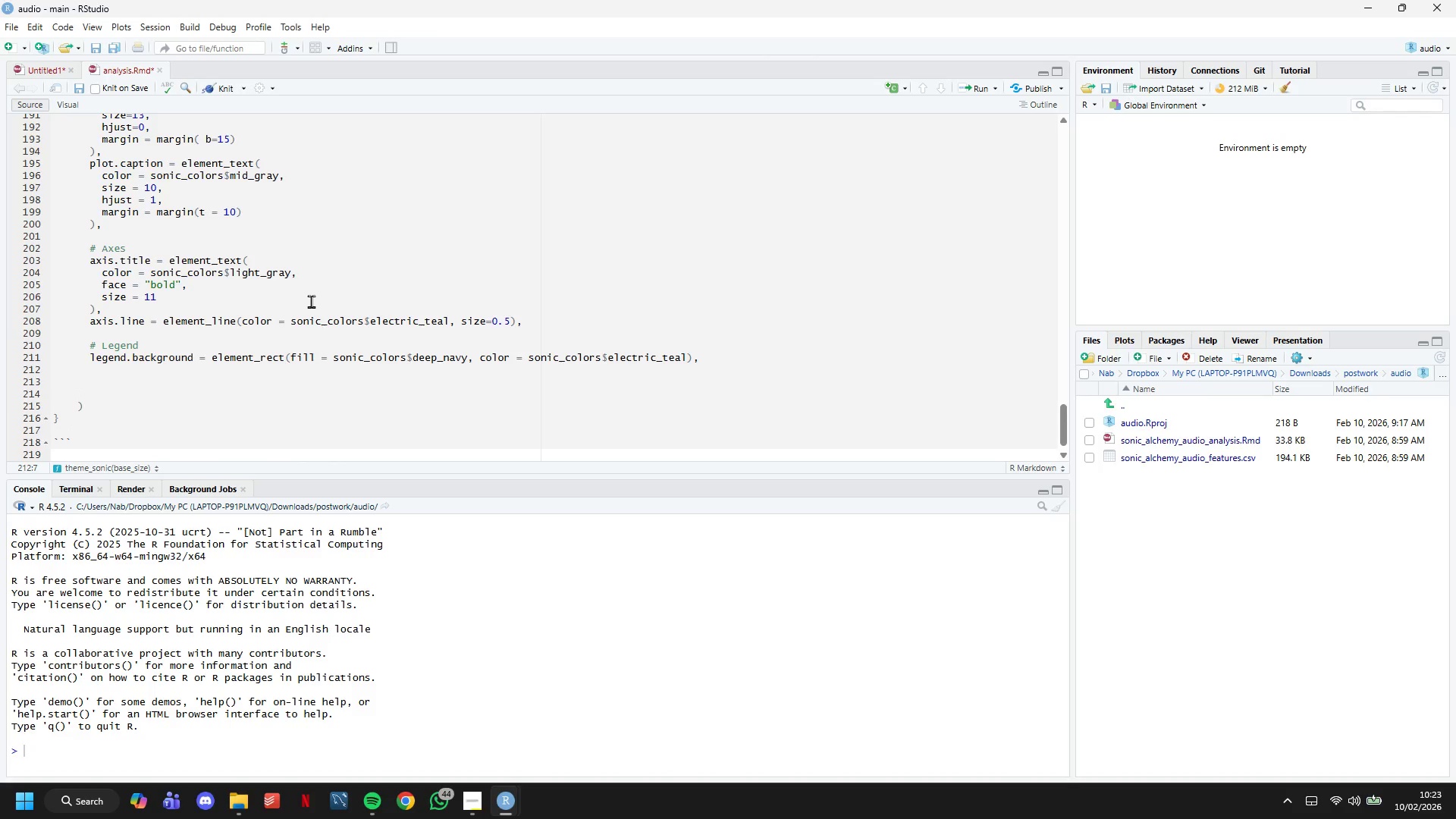 
type(legend.text = element_text()
 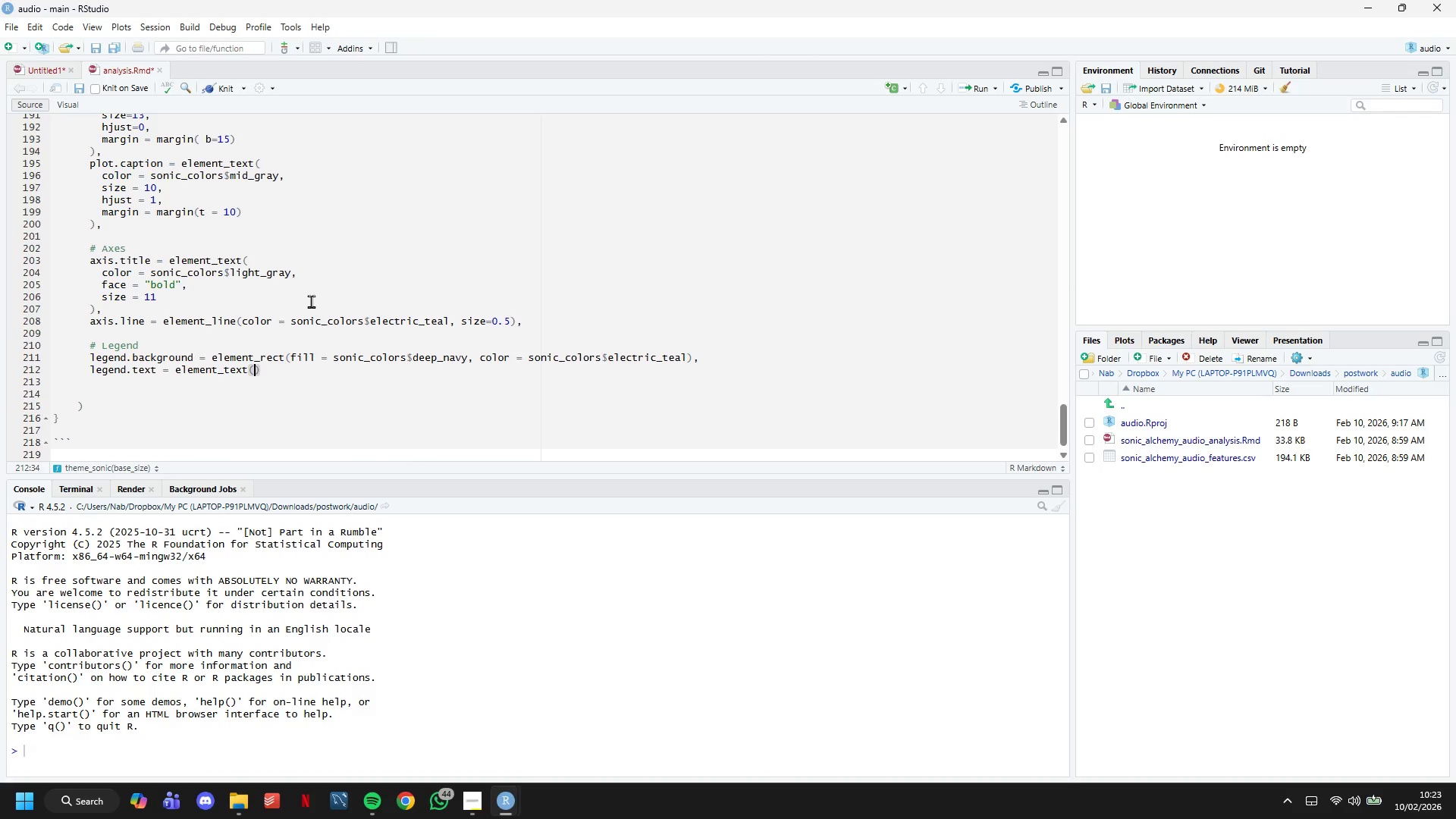 
wait(27.7)
 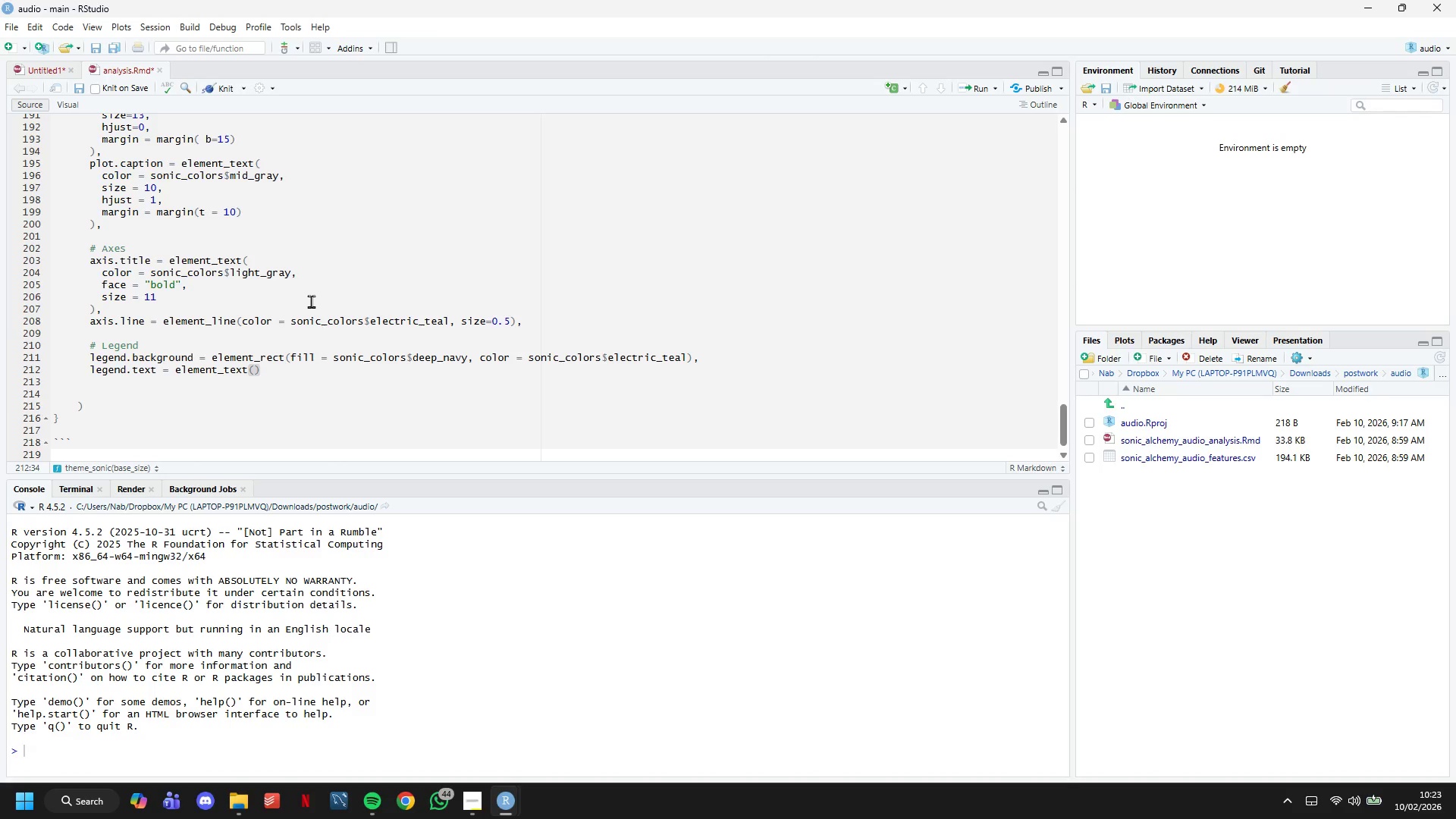 
type(color = sonc)
key(Backspace)
type(icc)
key(Tab)
type($)
 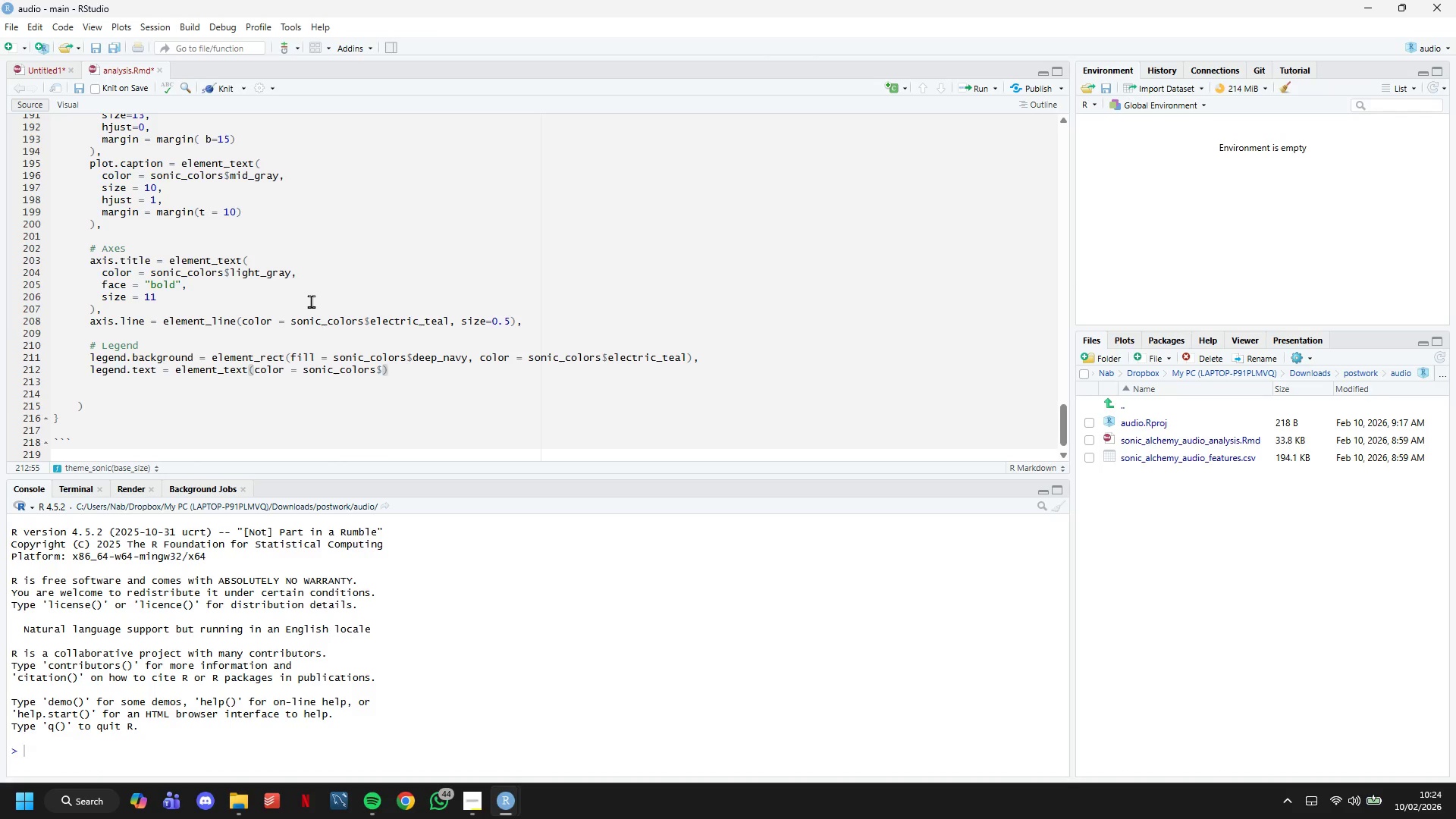 
wait(6.53)
 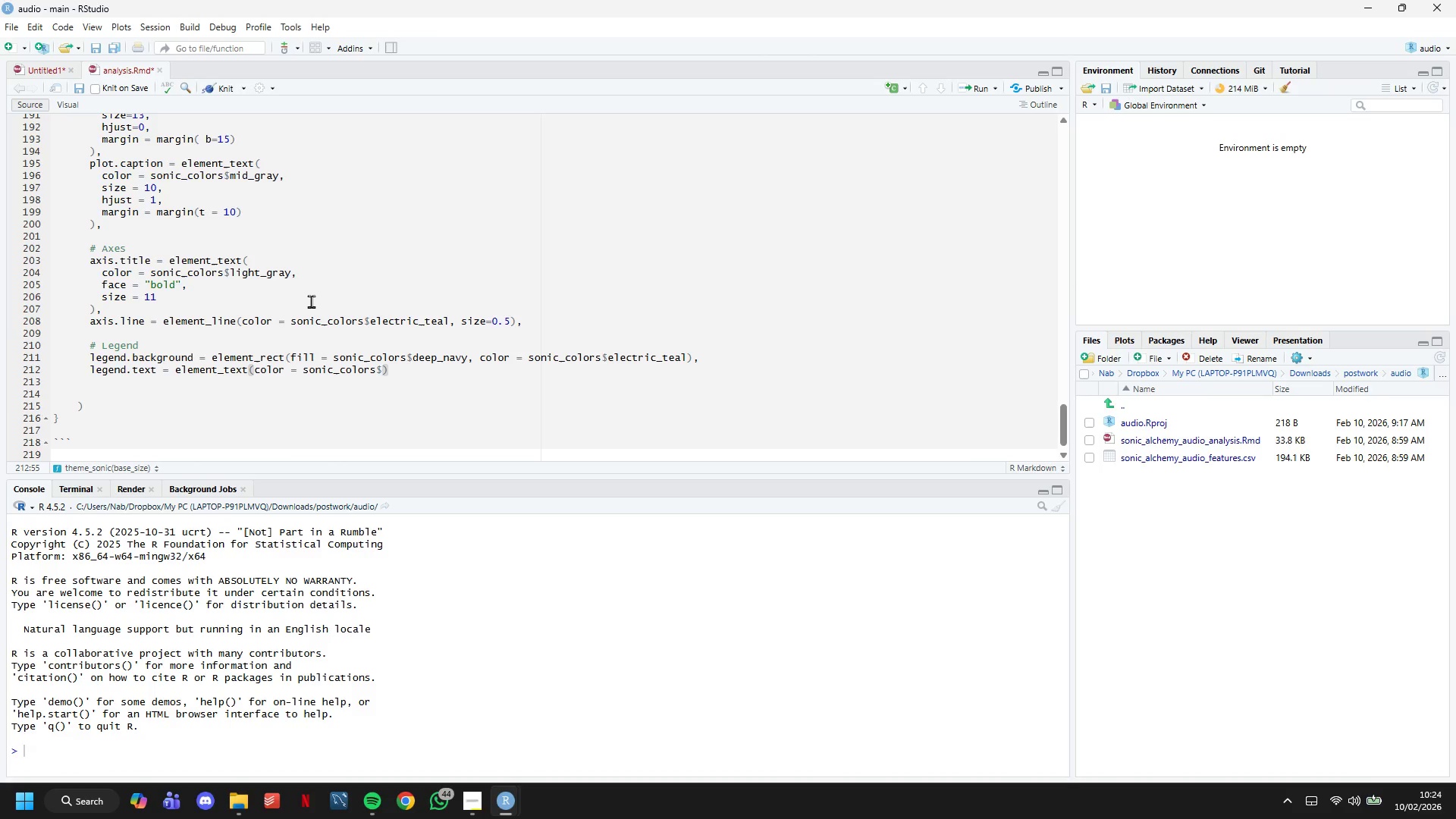 
type(light_gray, size=11)
 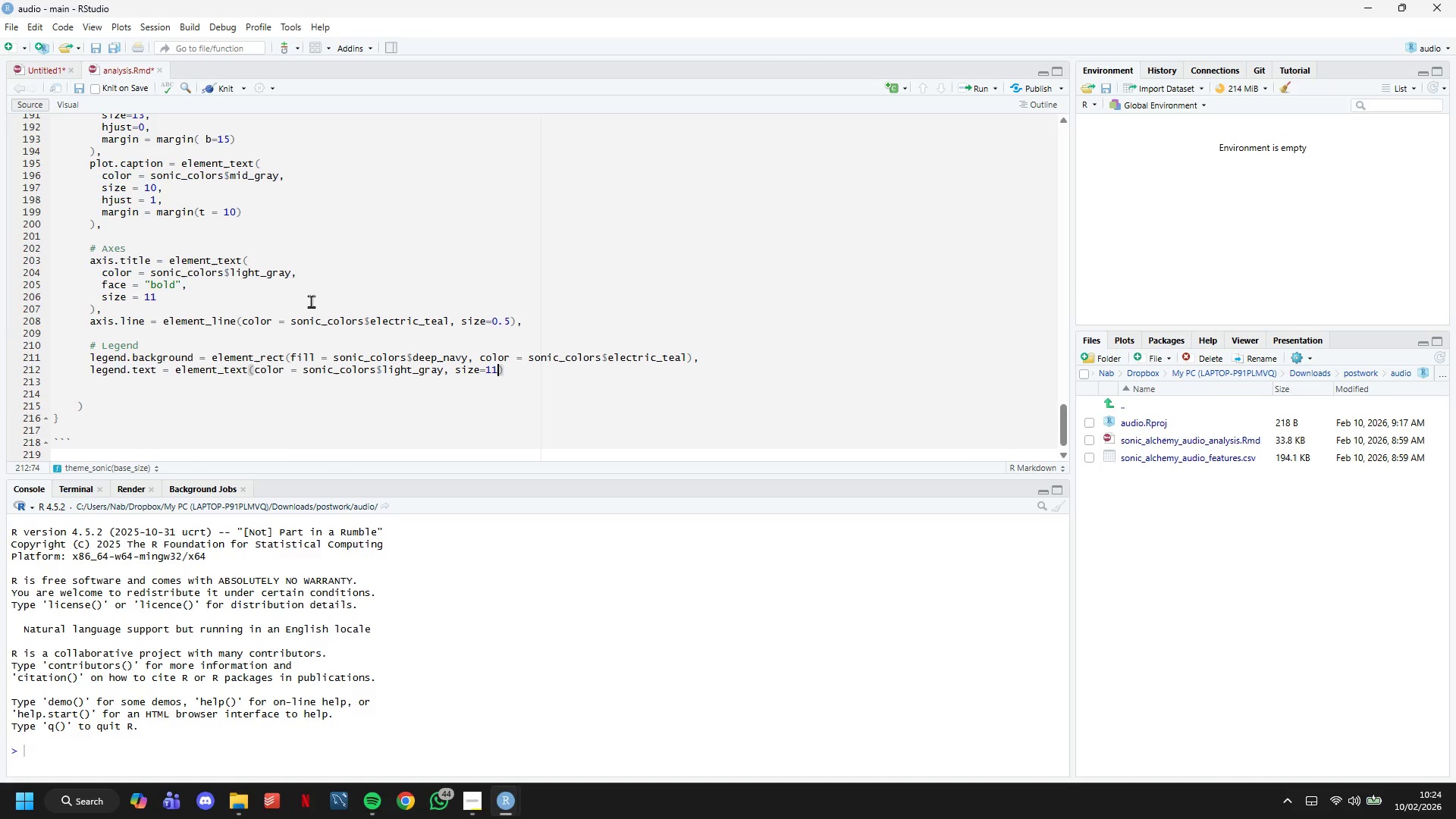 
key(ArrowRight)
 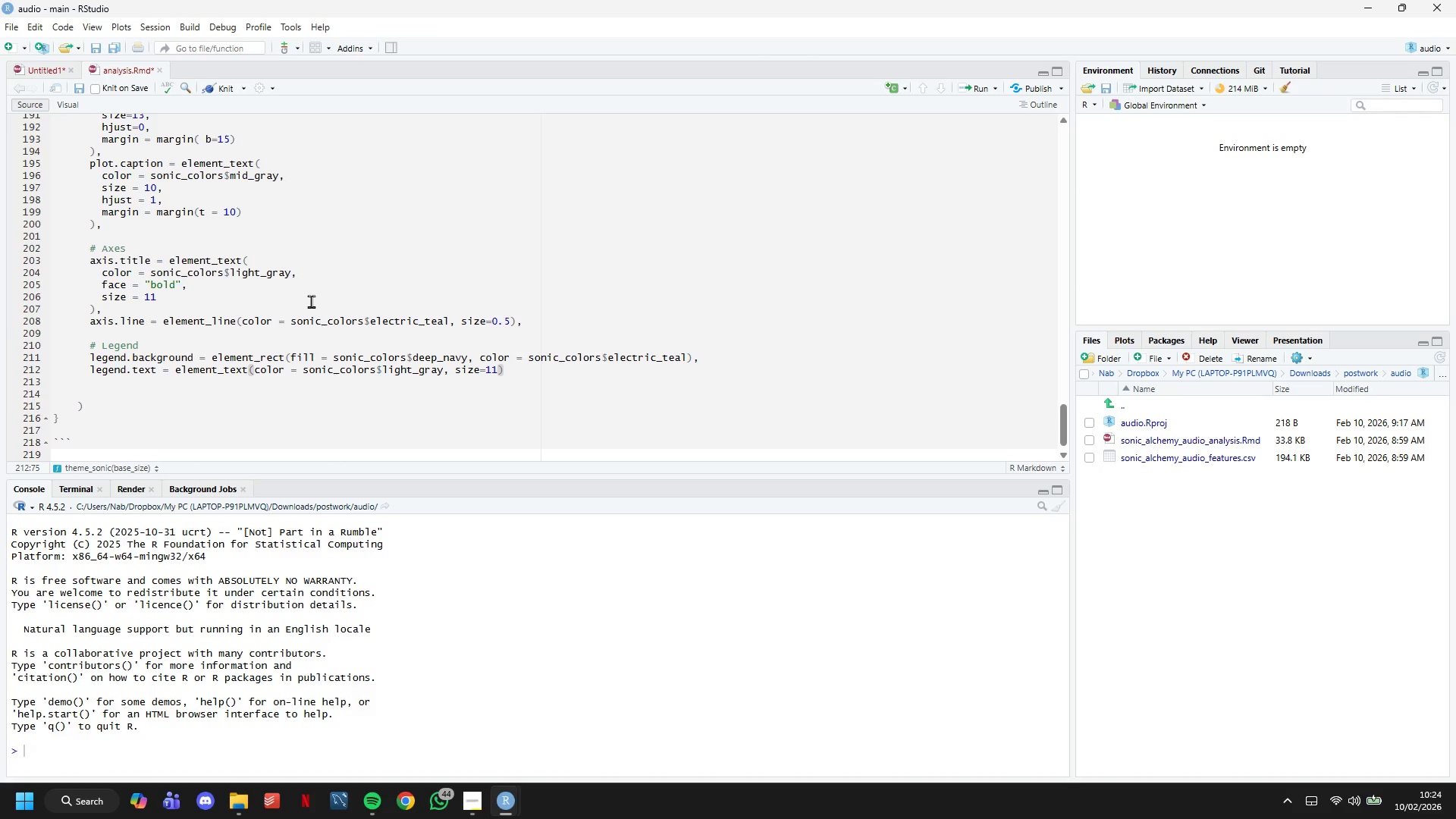 
key(Comma)
 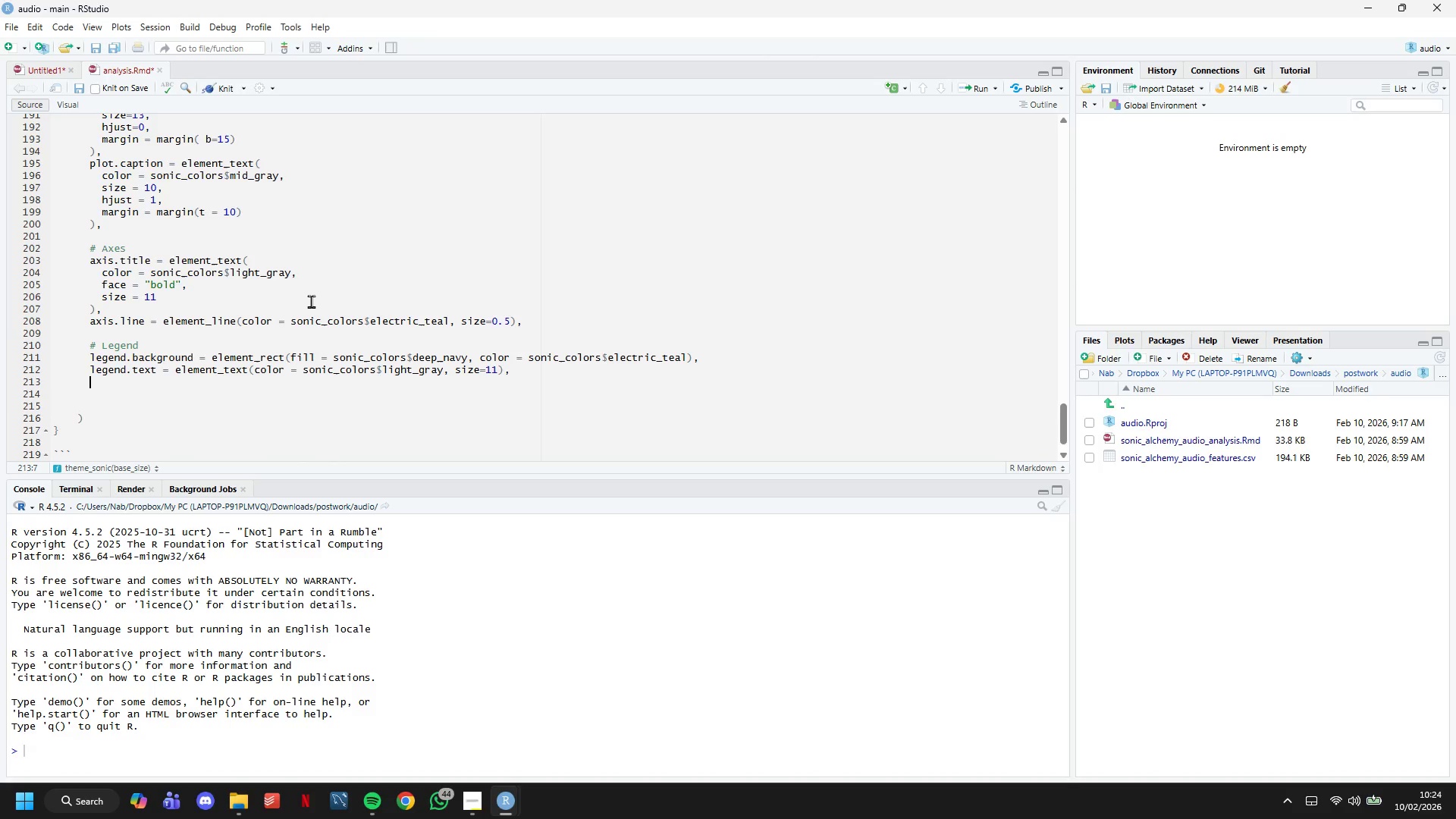 
key(Enter)
 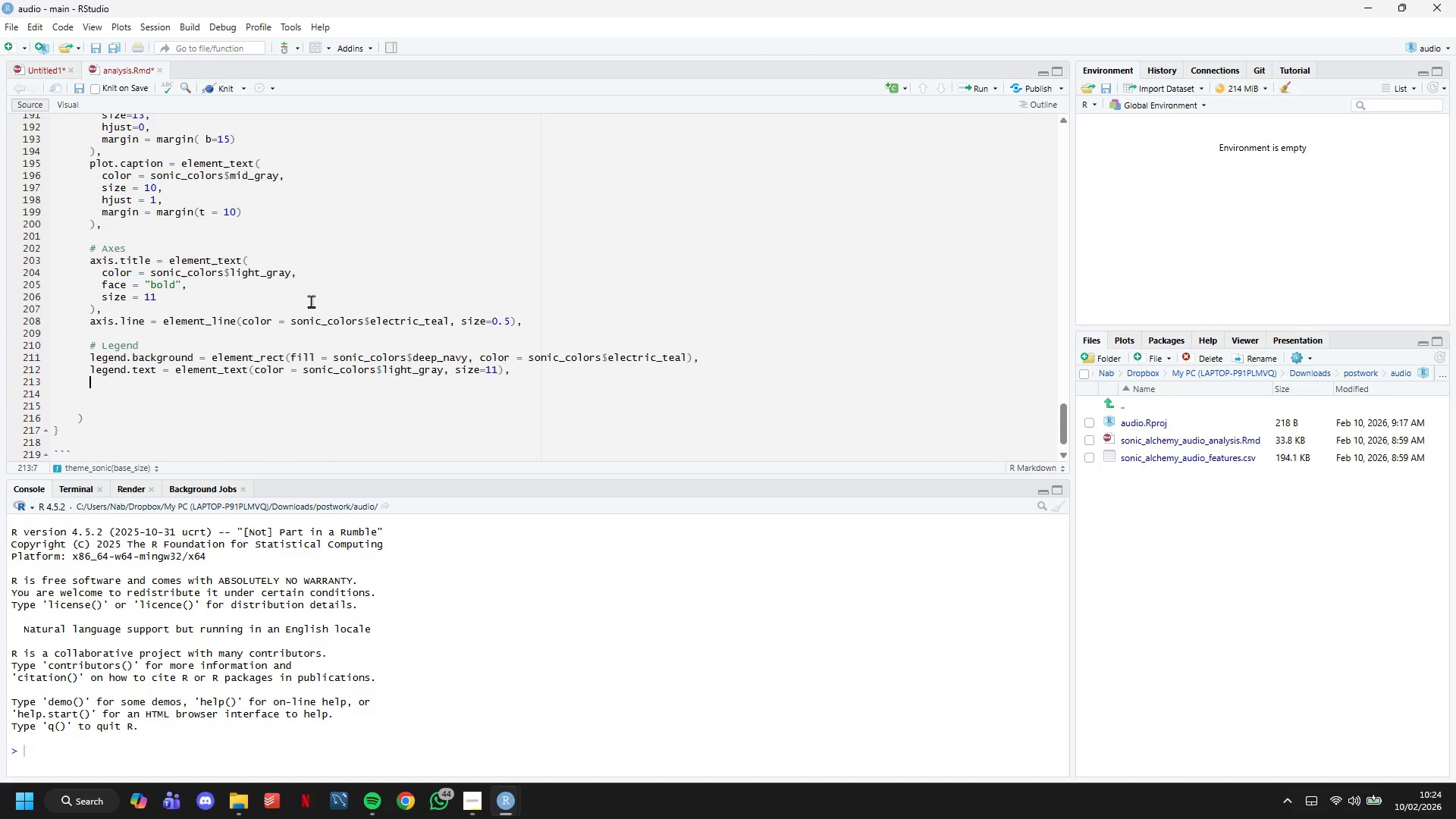 
type(legend.title = element_text(color = sonic_colirs)
key(Backspace)
key(Backspace)
key(Backspace)
type(ors$ele)
key(Backspace)
key(Backspace)
type(lectric_teal, face = "bold)
 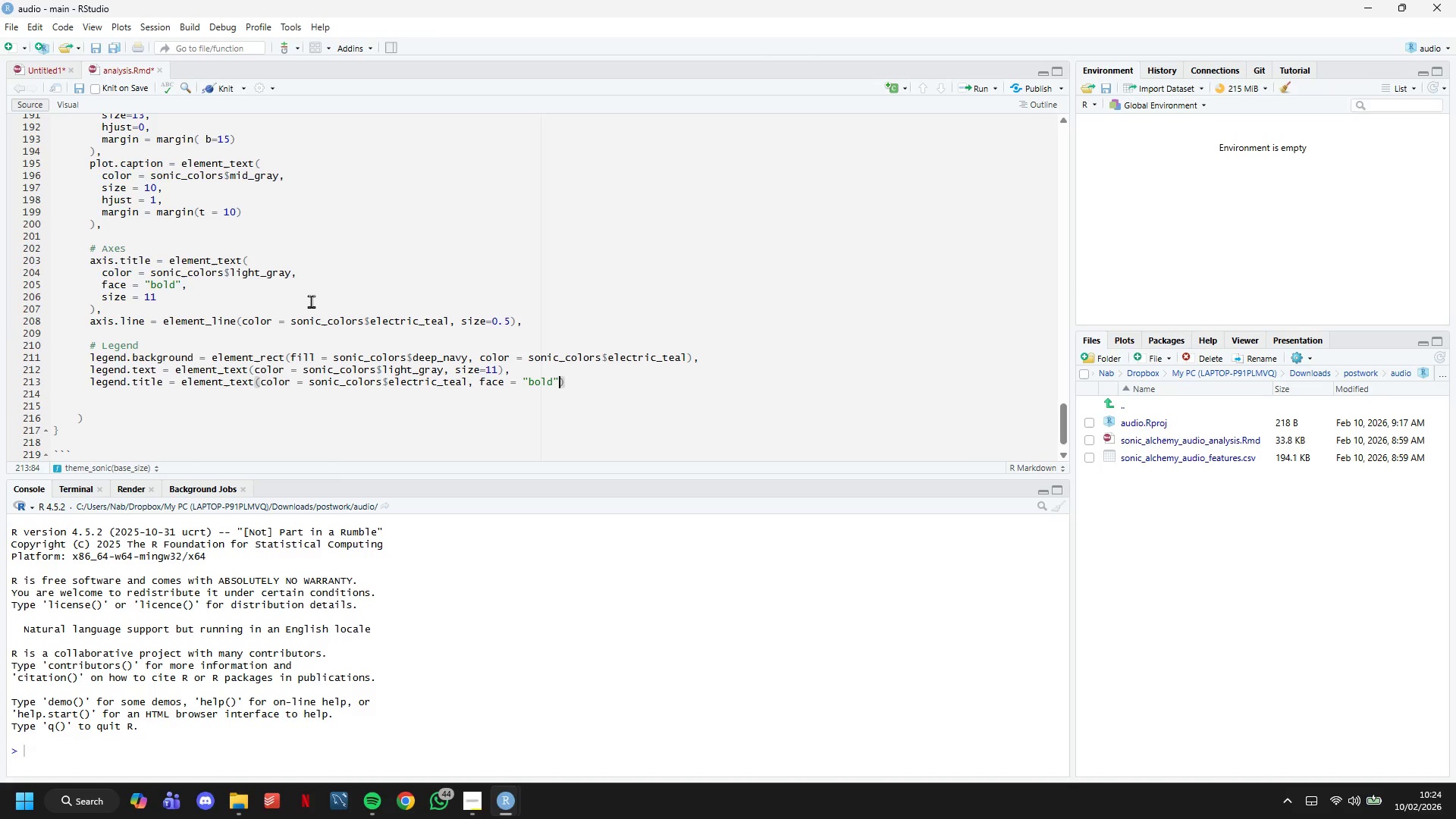 
 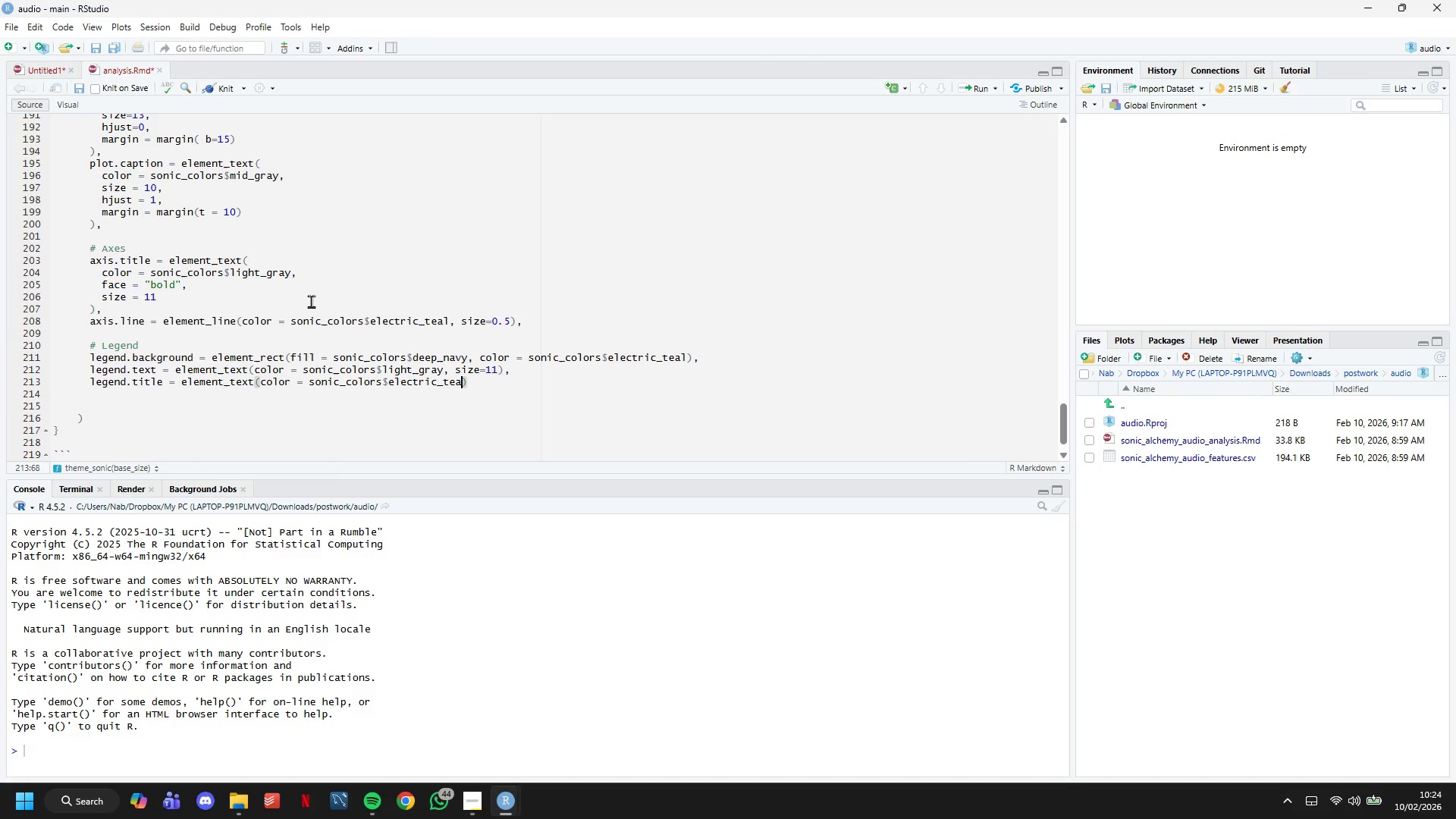 
key(ArrowRight)
 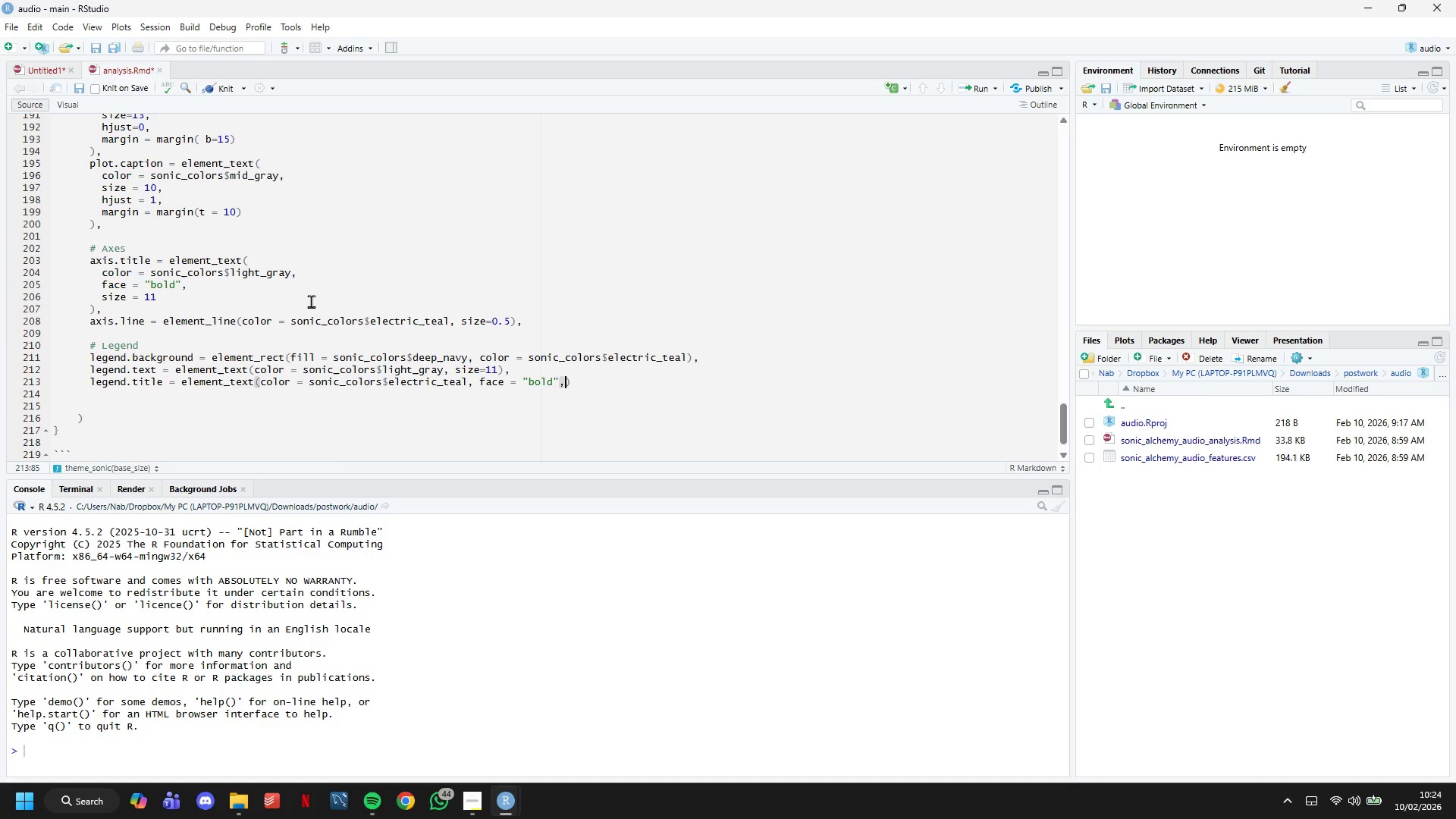 
type(, size =12)
 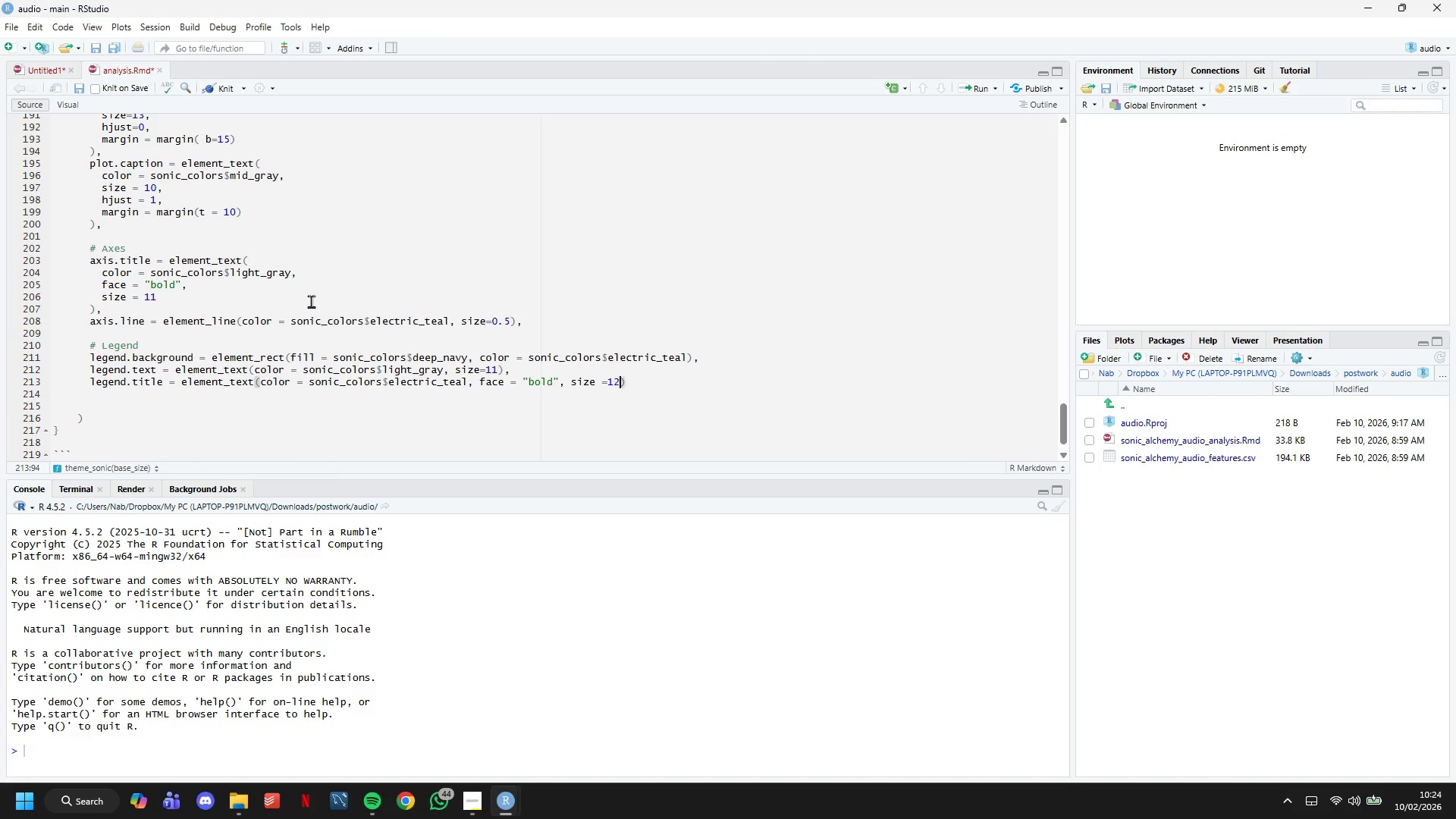 
key(ArrowRight)
 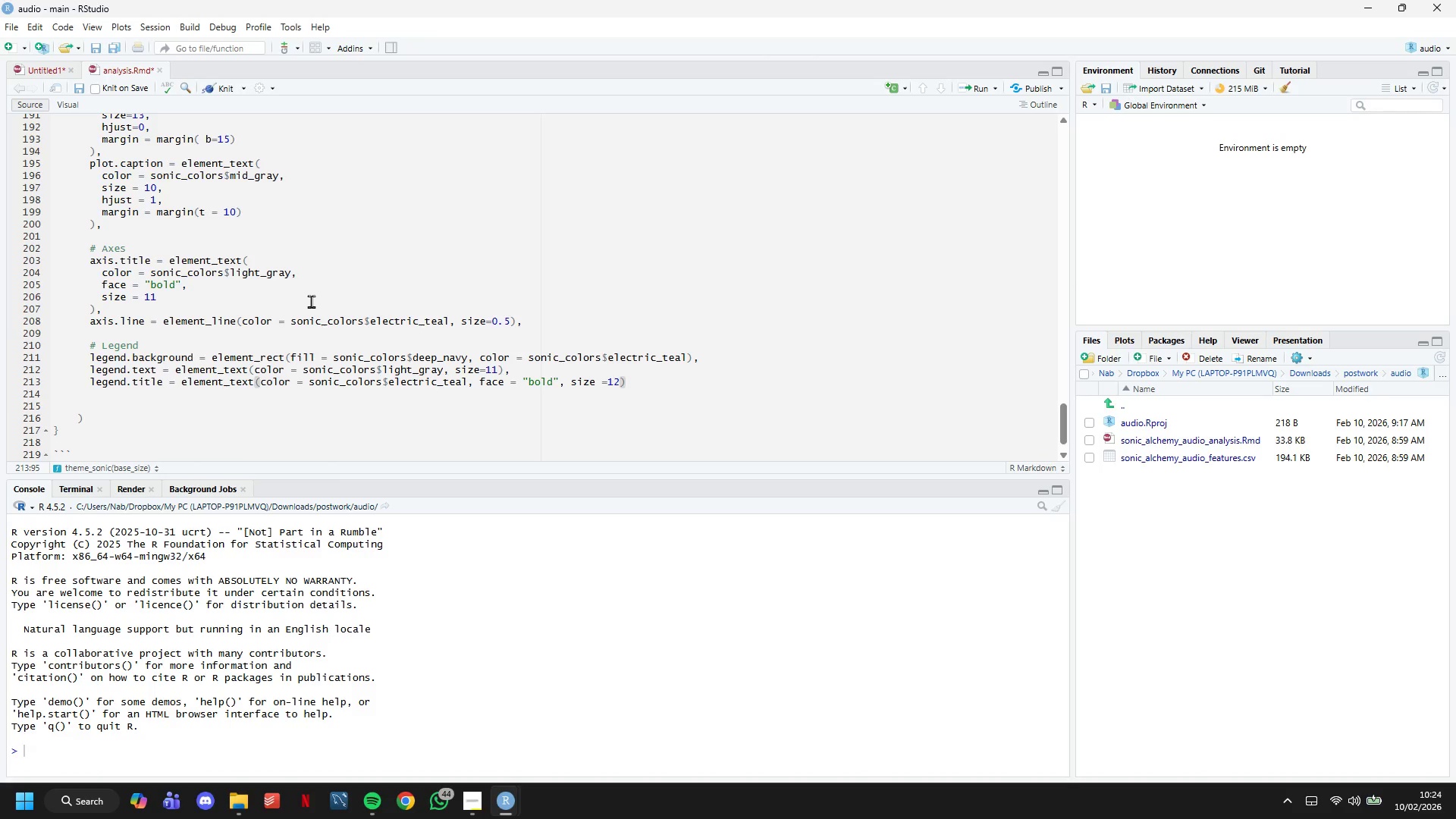 
key(Period)
 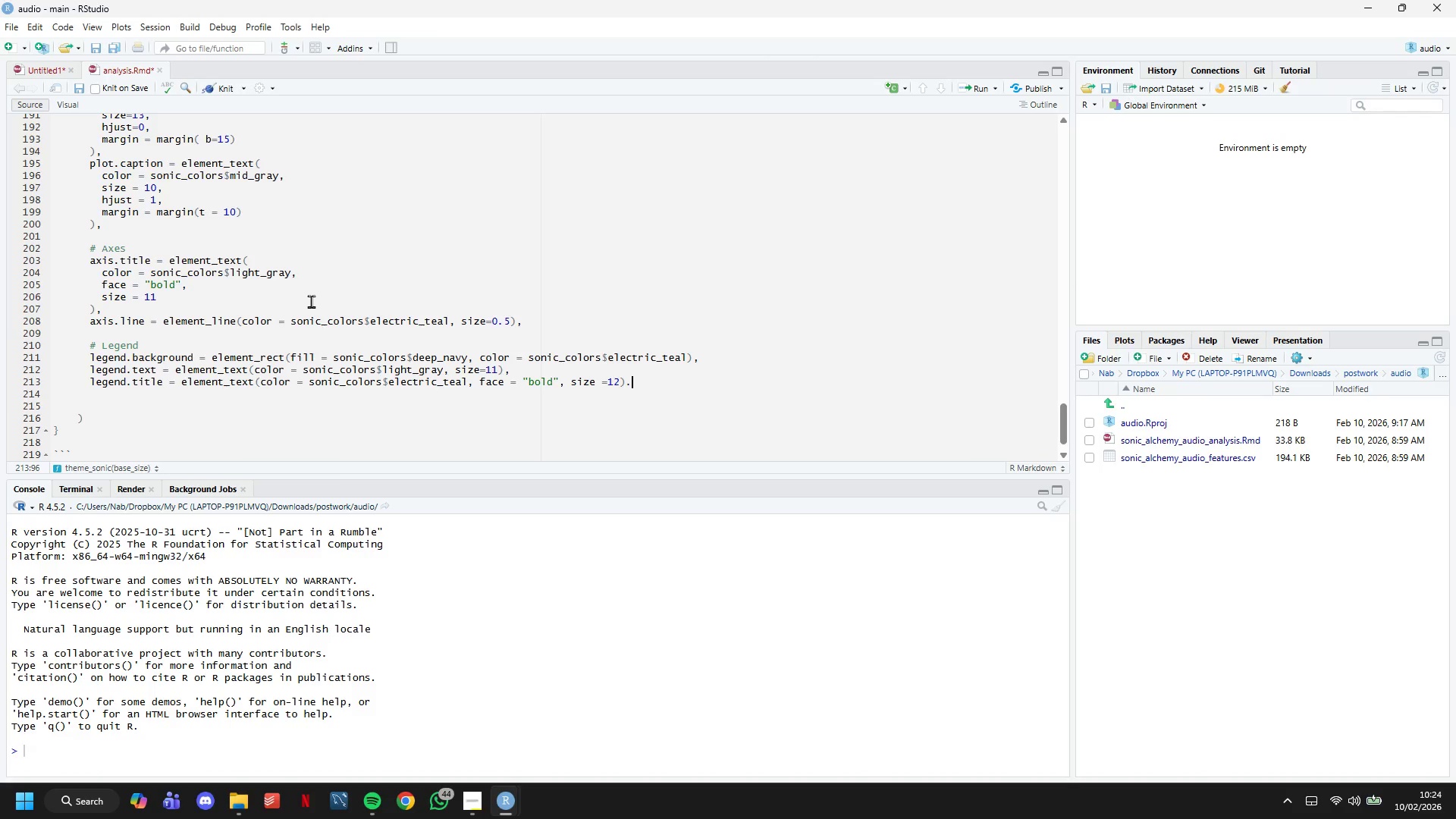 
key(Enter)
 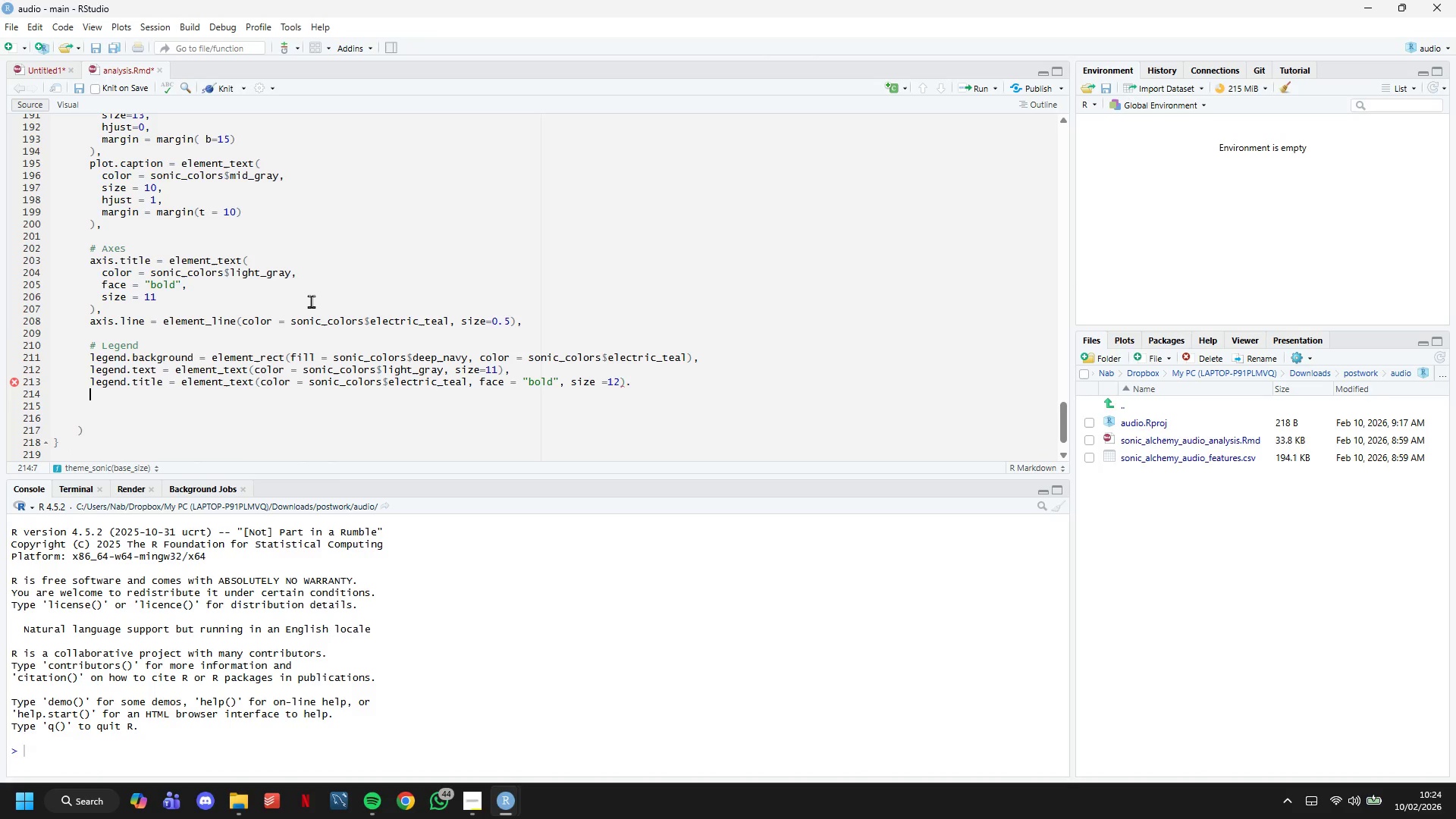 
type(legend.position = "right)
 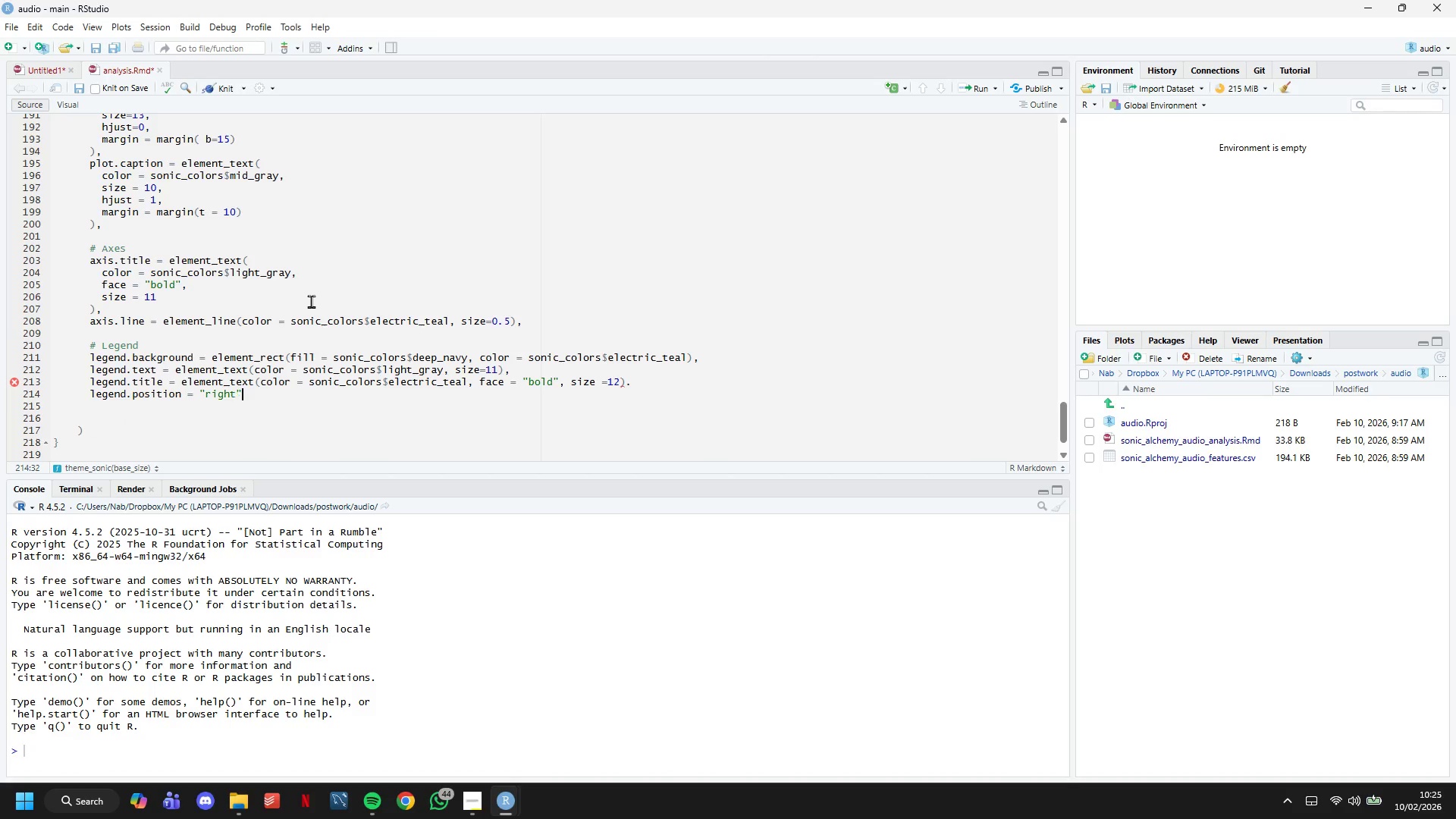 
 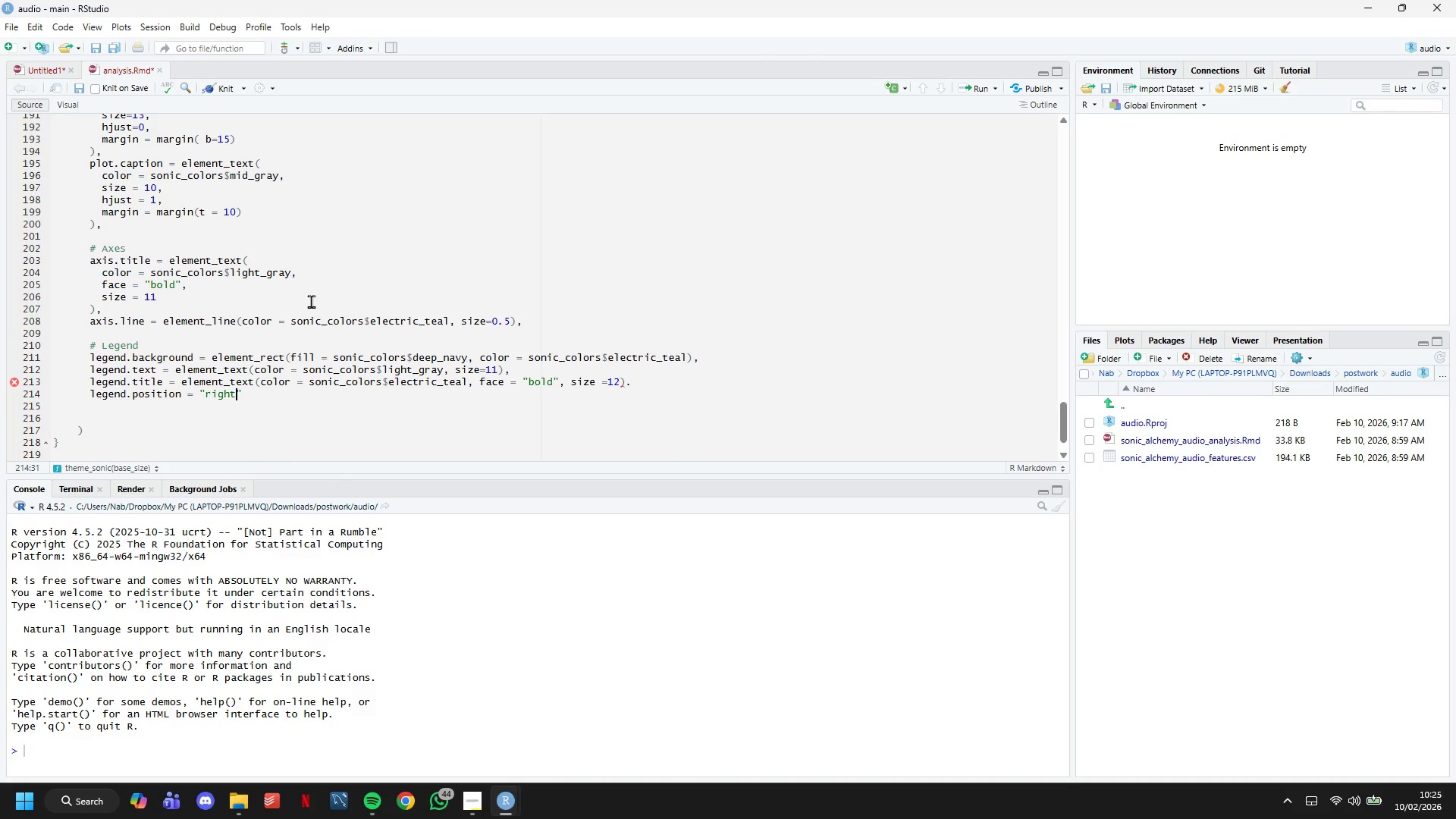 
key(ArrowRight)
 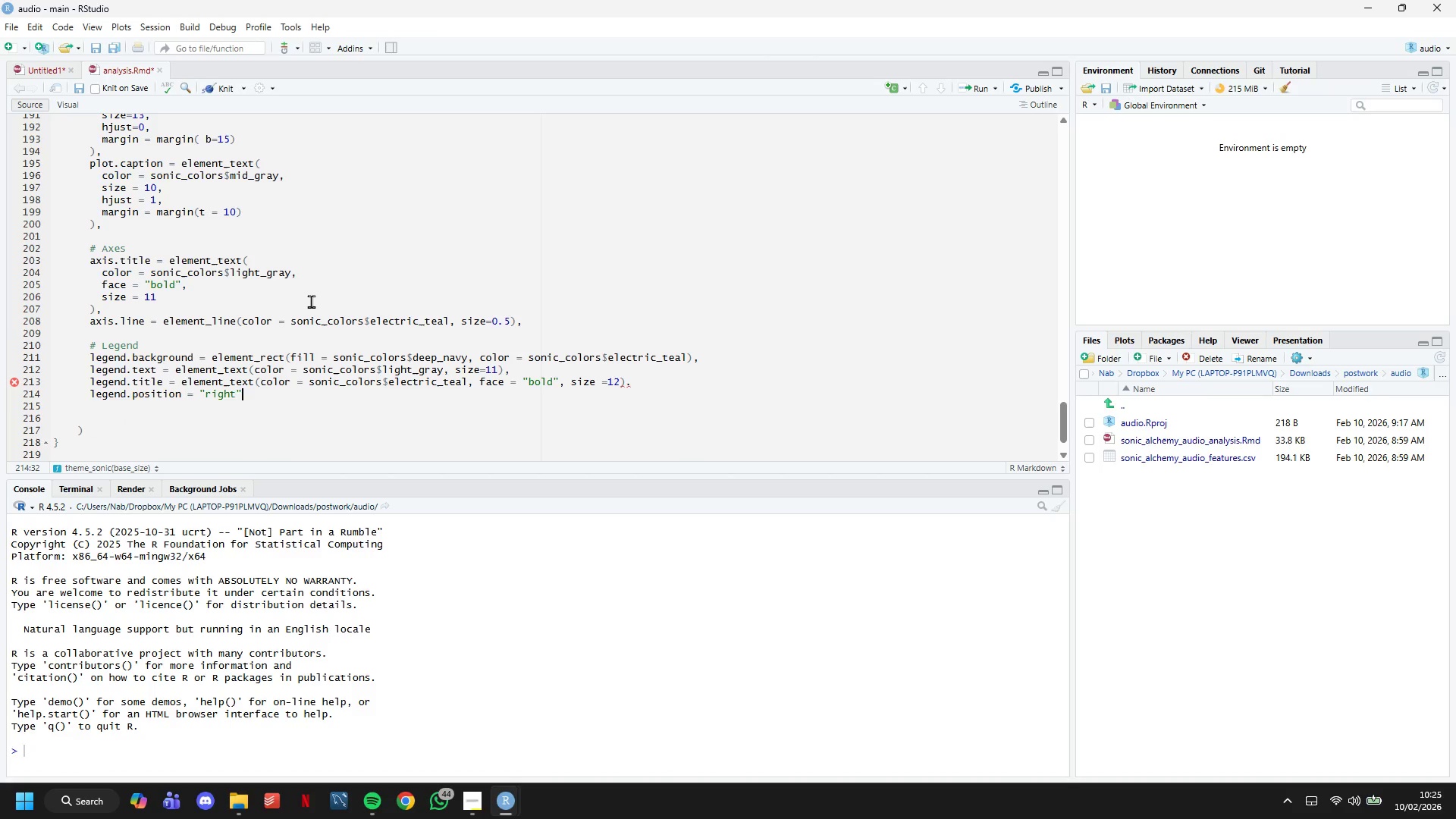 
key(Comma)
 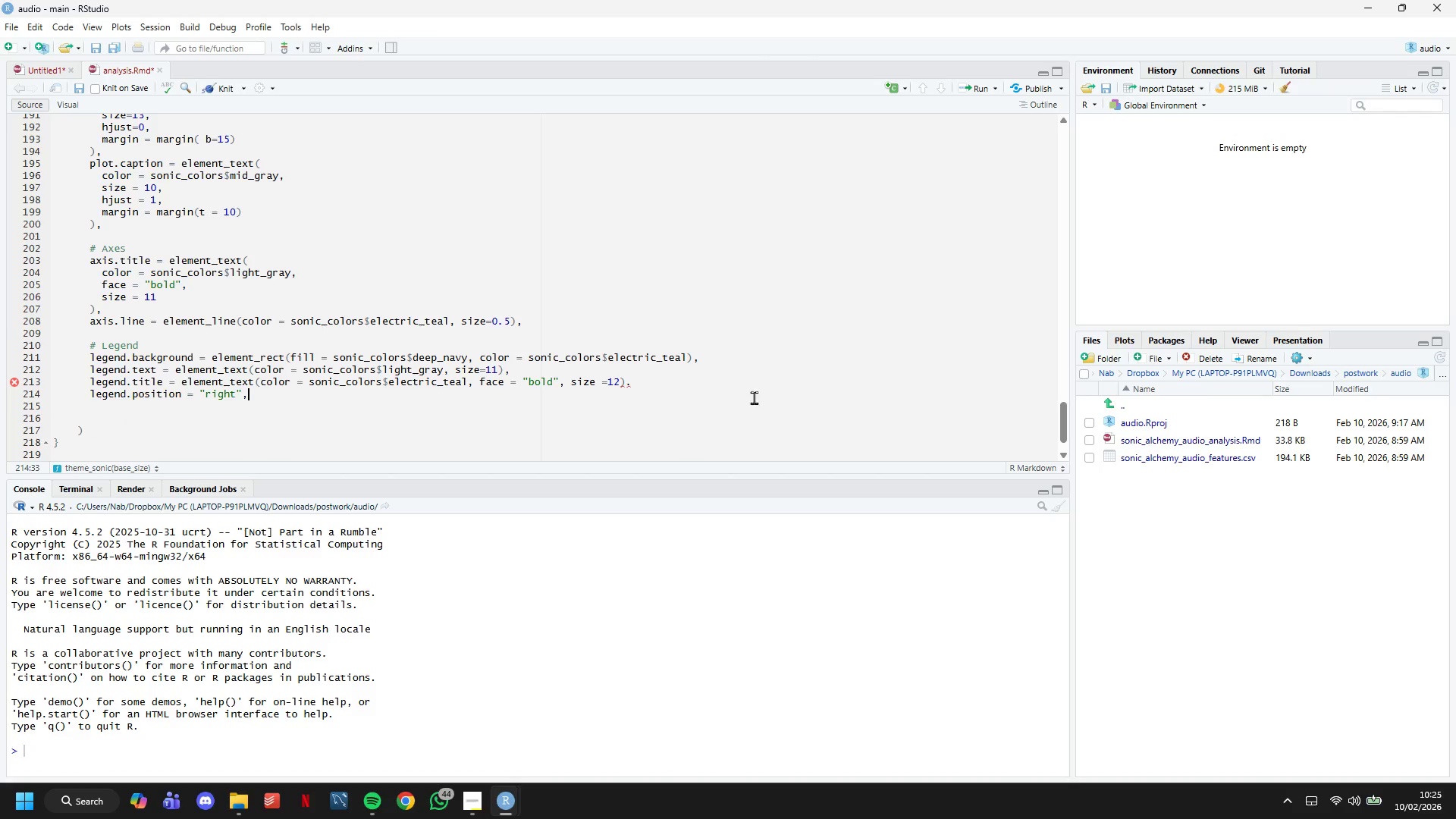 
left_click([683, 384])
 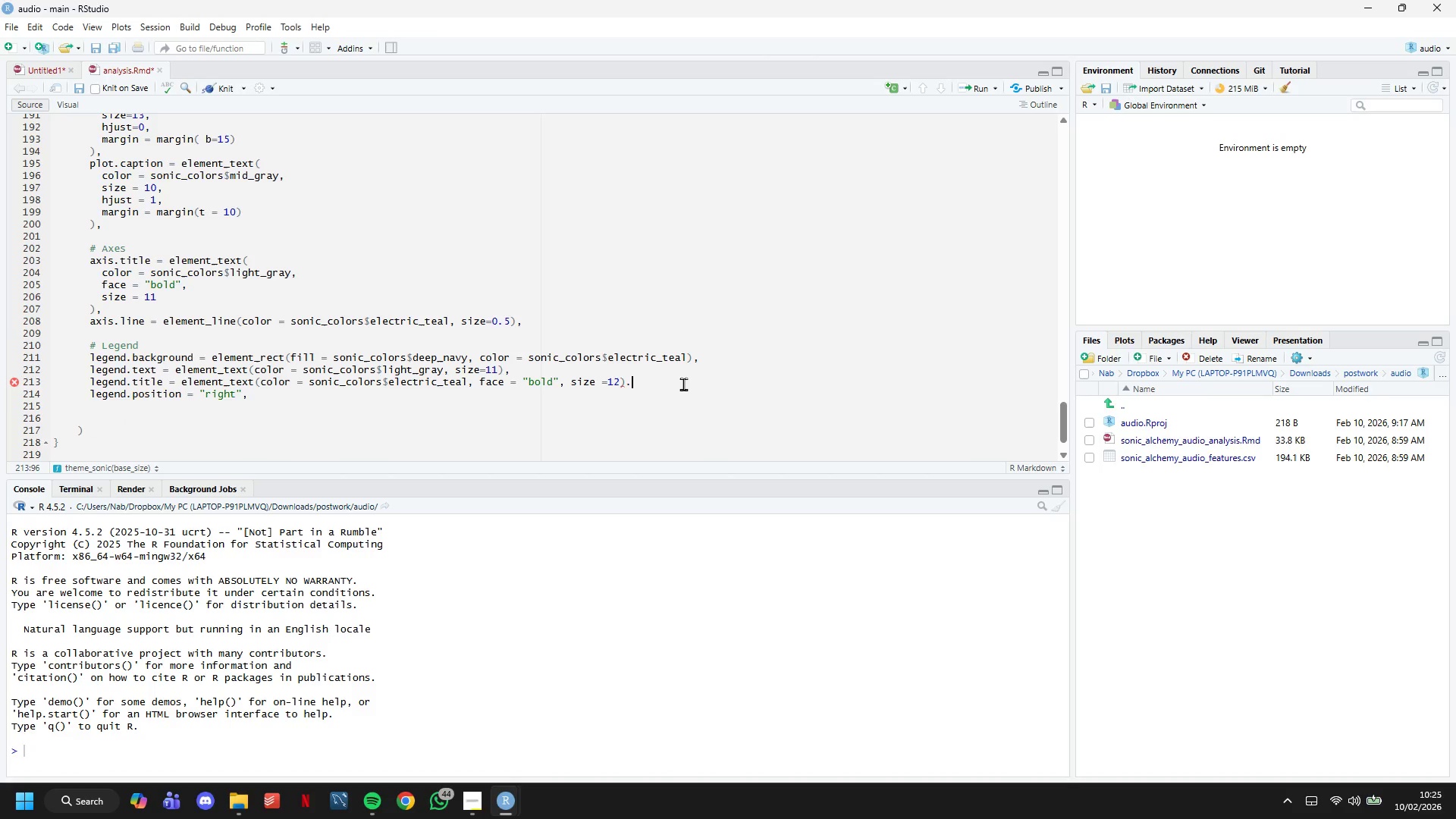 
key(Backspace)
 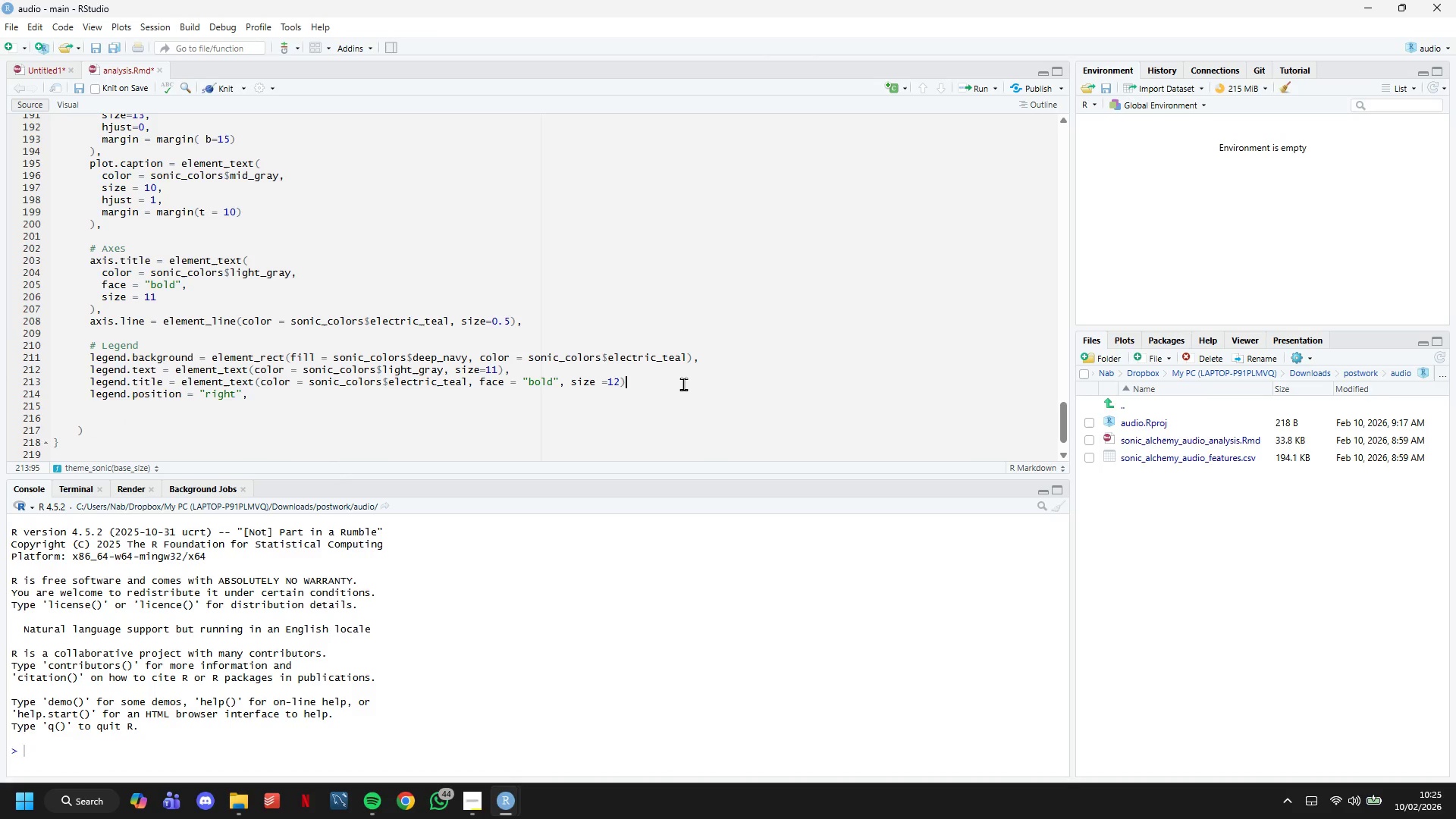 
key(Comma)
 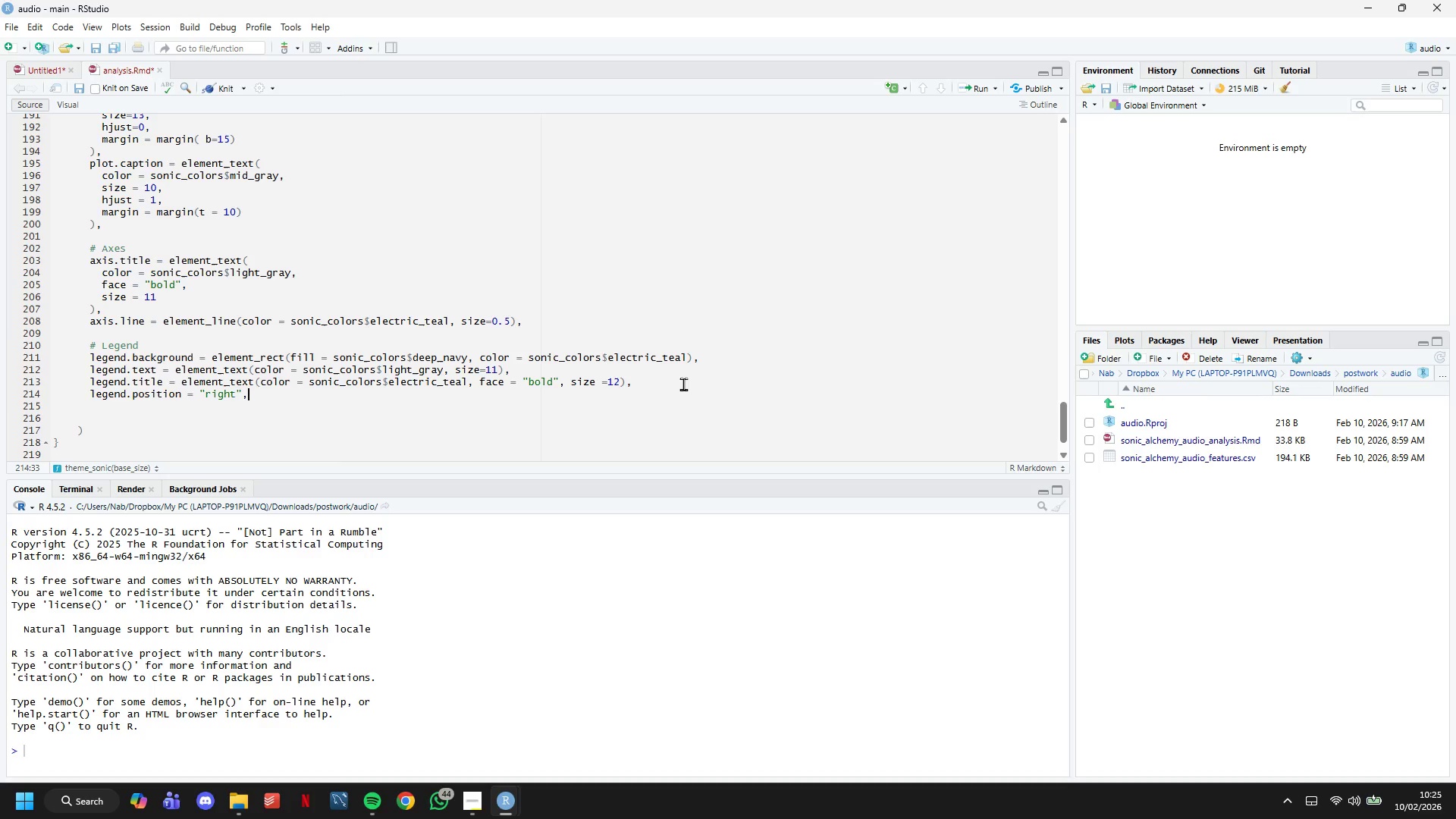 
key(ArrowDown)
 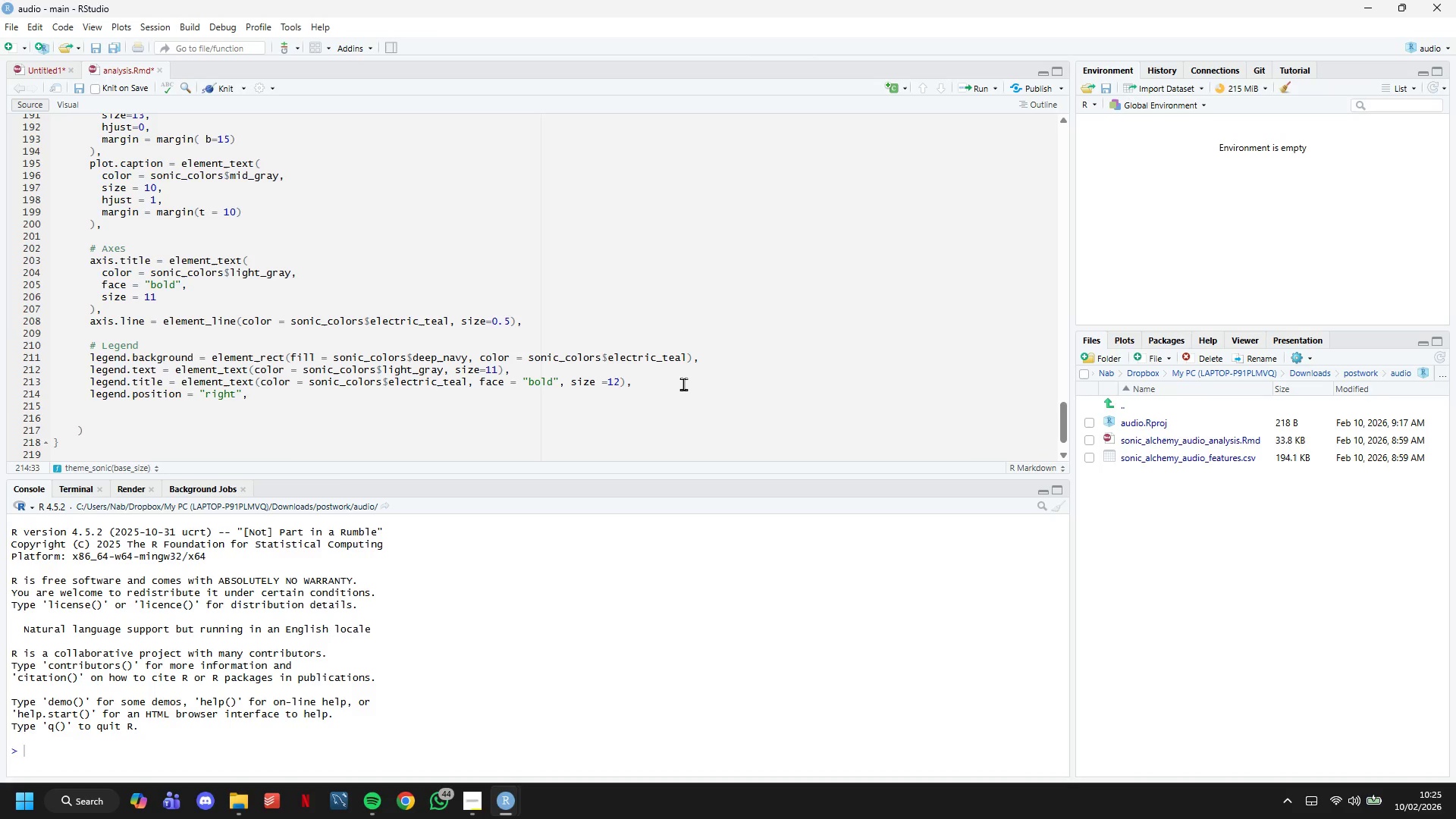 
key(Enter)
 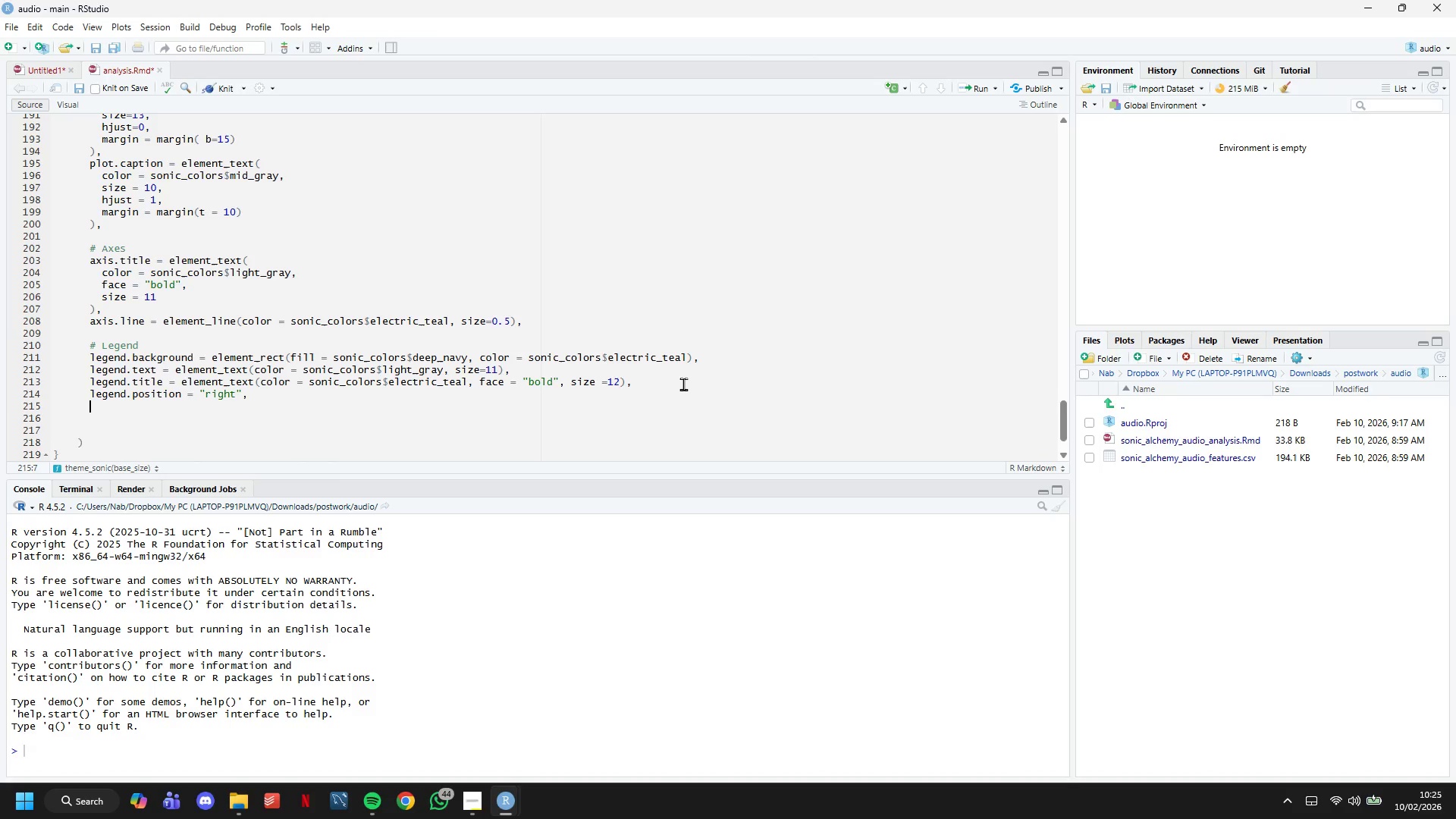 
key(Enter)
 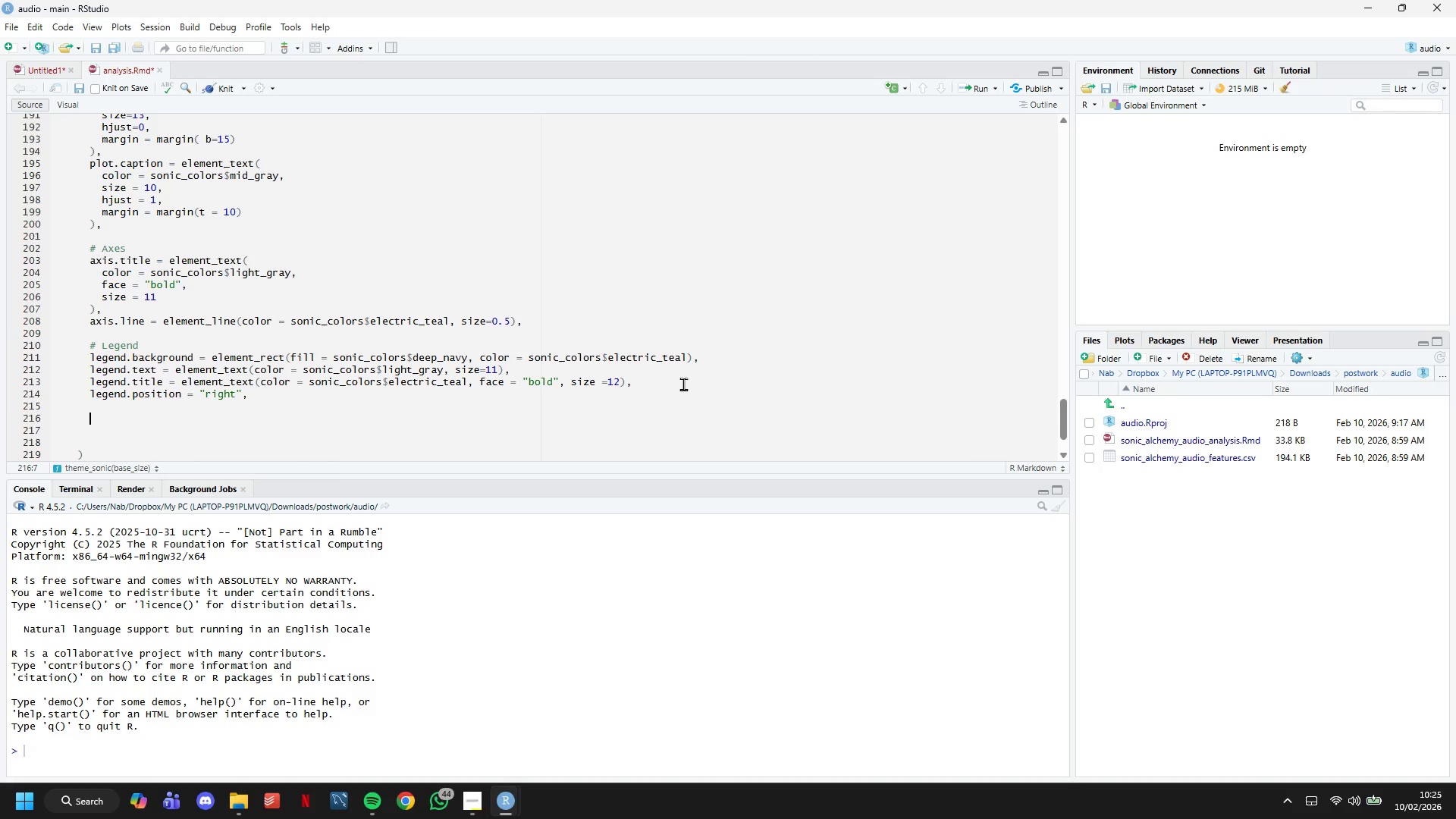 
type(# Strip (facets)
 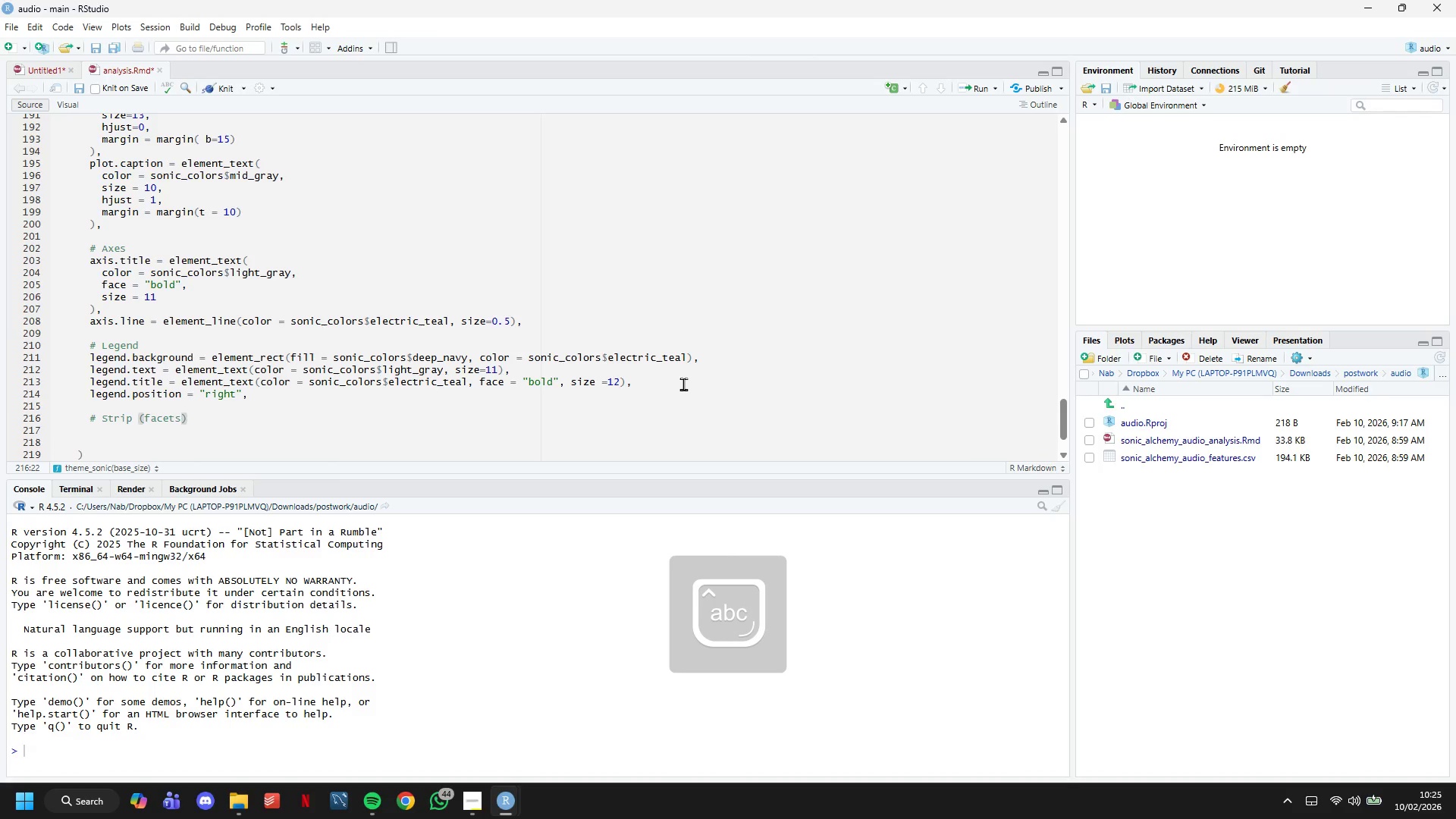 
key(ArrowRight)
 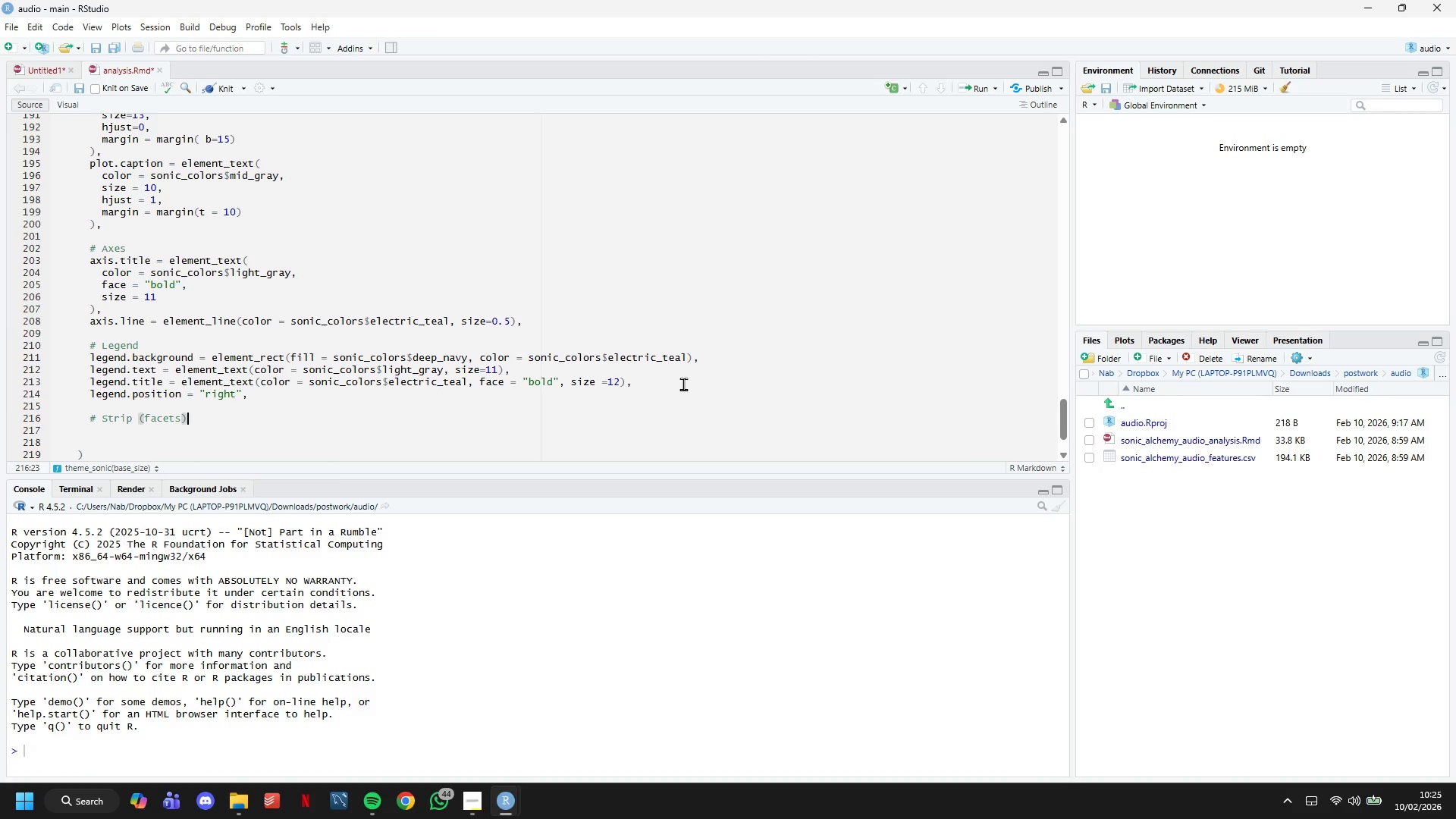 
wait(5.98)
 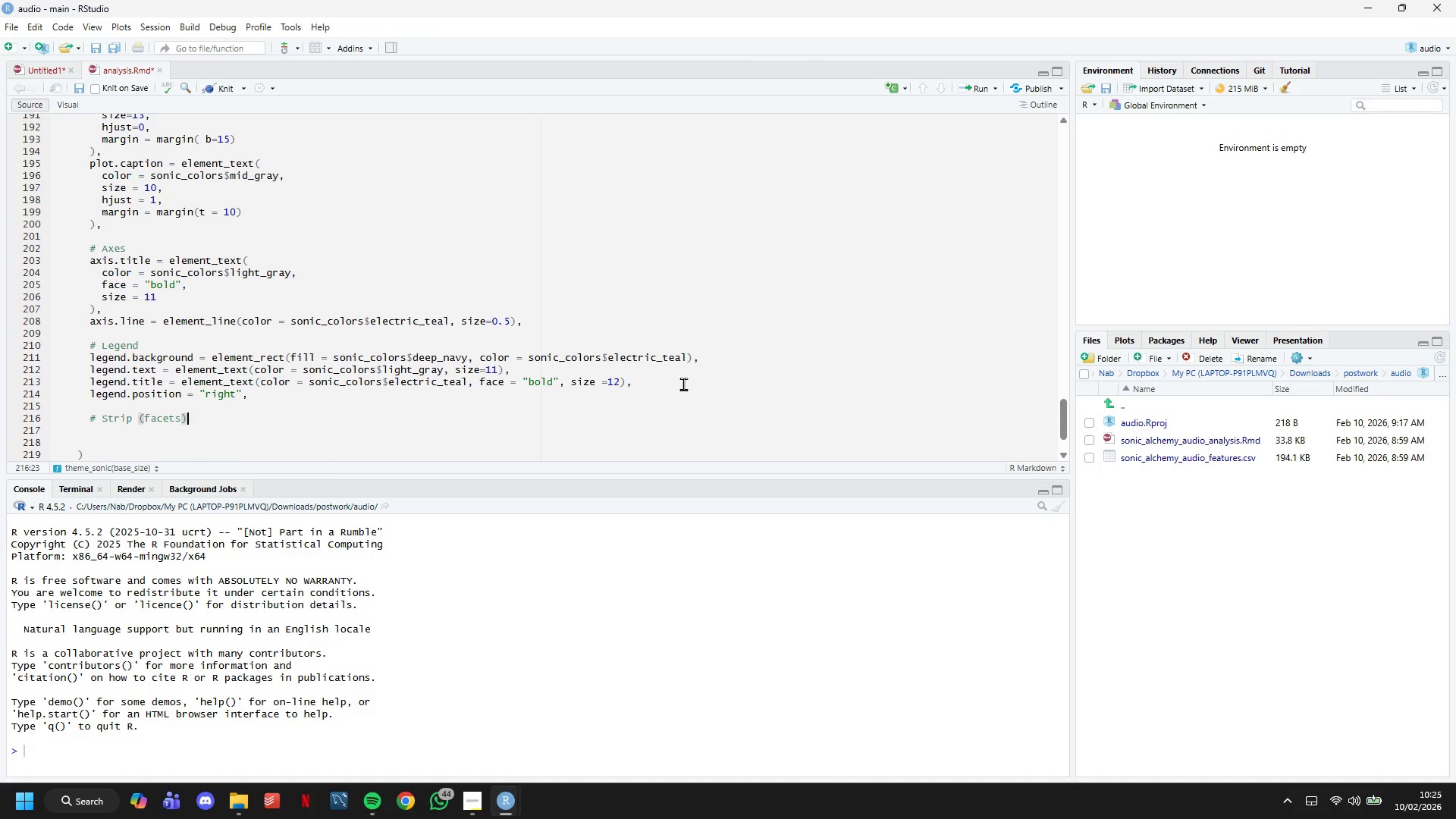 
key(Enter)
 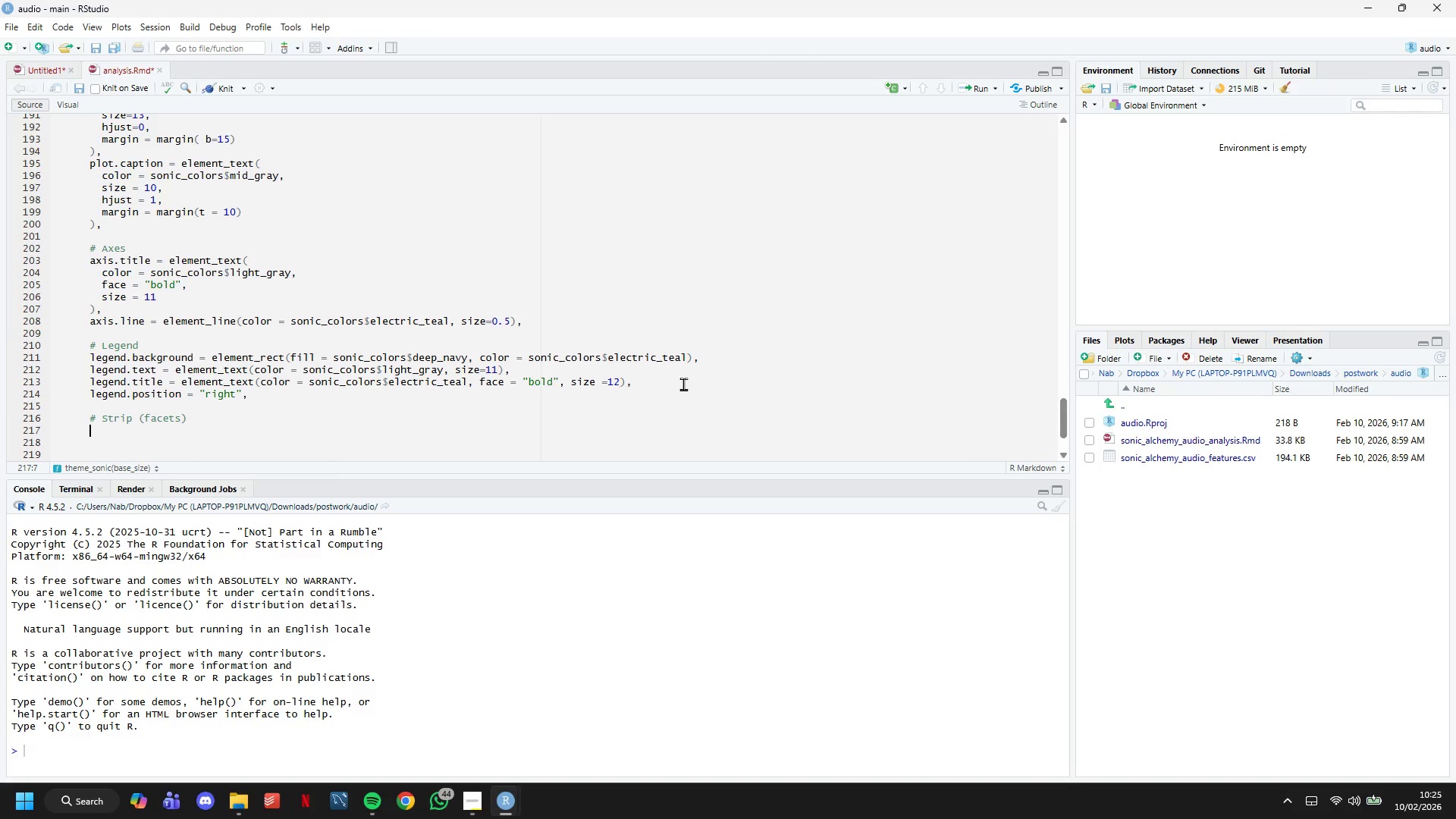 
type(strip.background = element_rect(fill )
 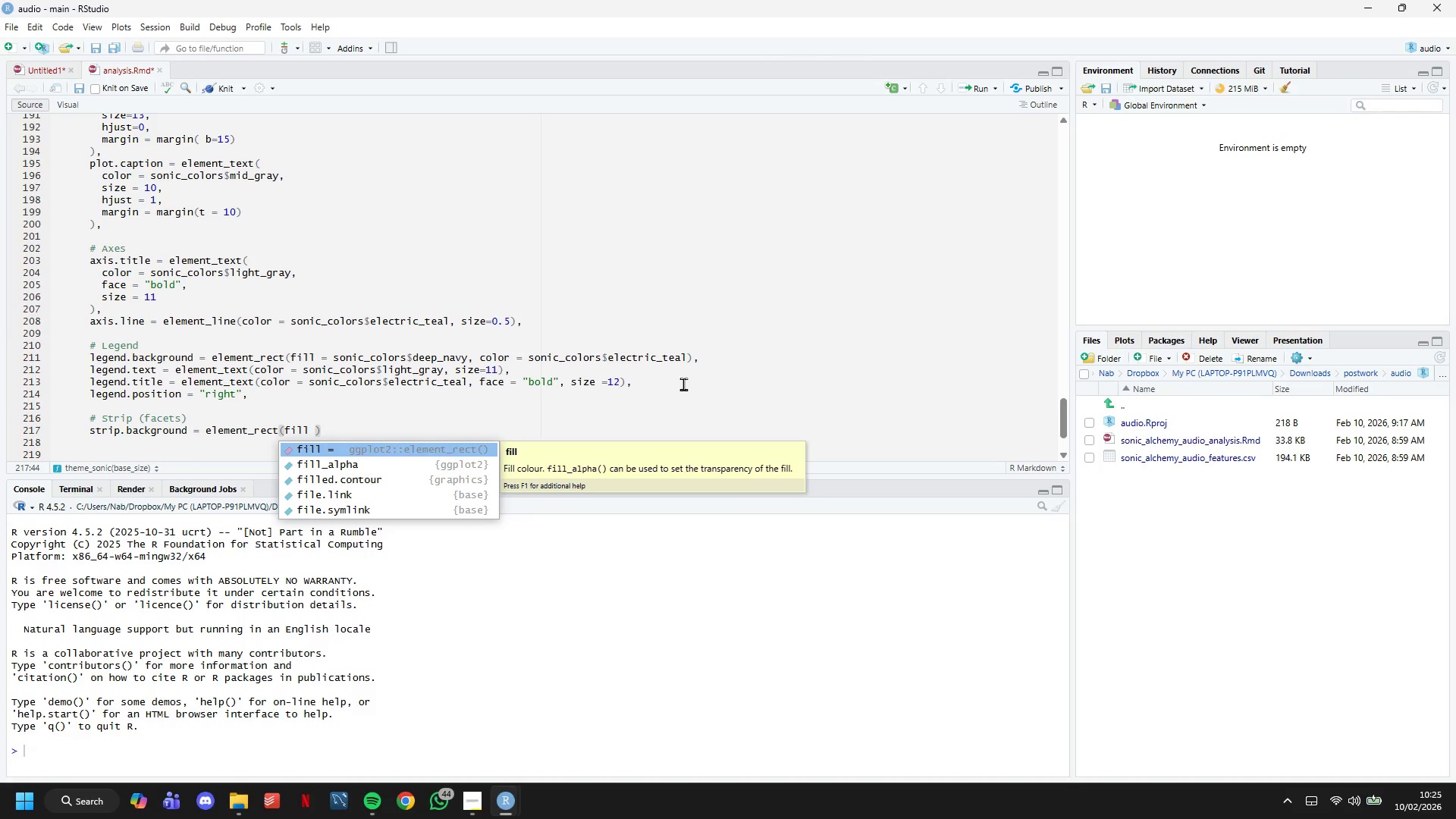 
type(= sonic_colors$electric_teal. color = NA)
 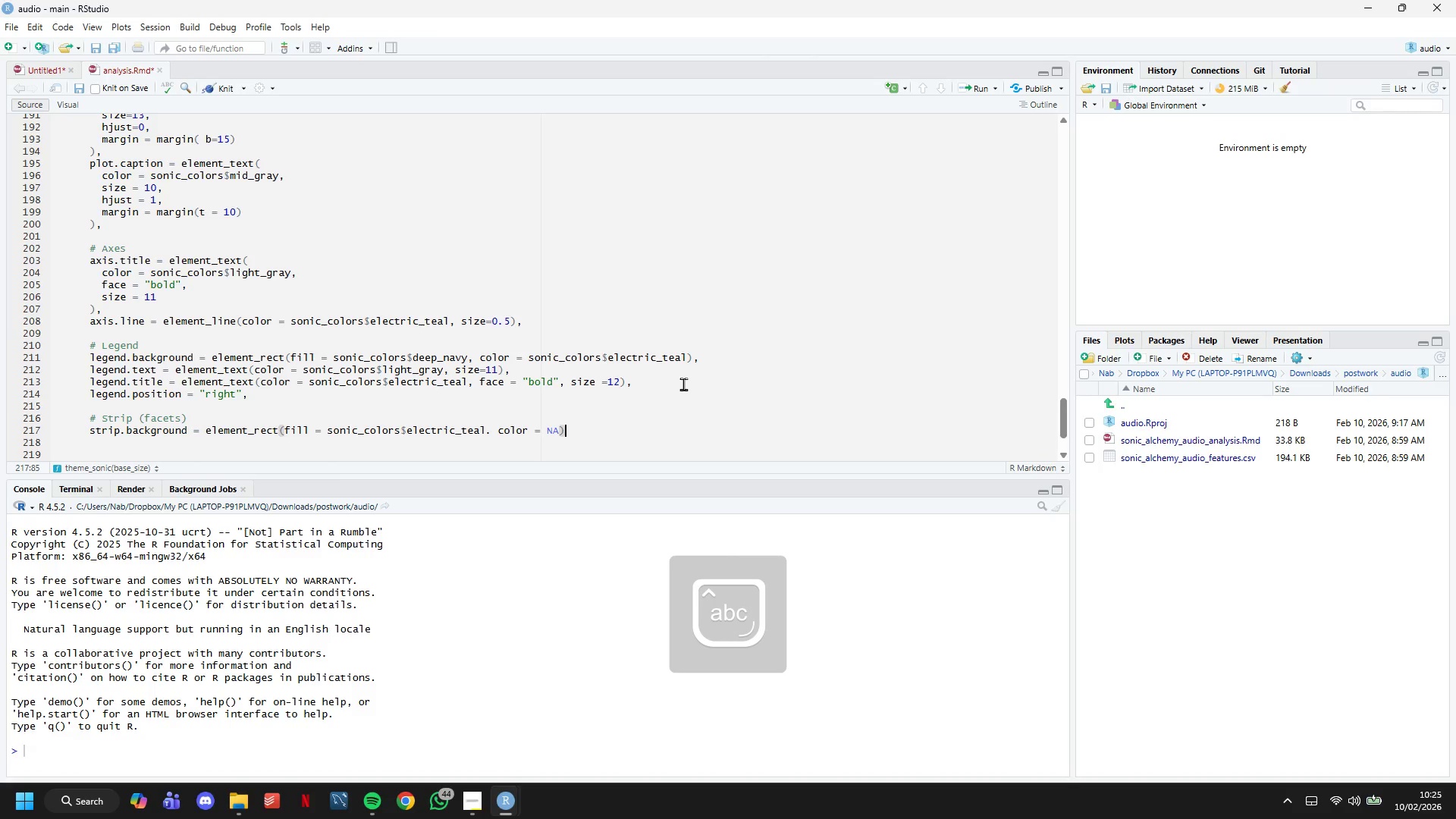 
 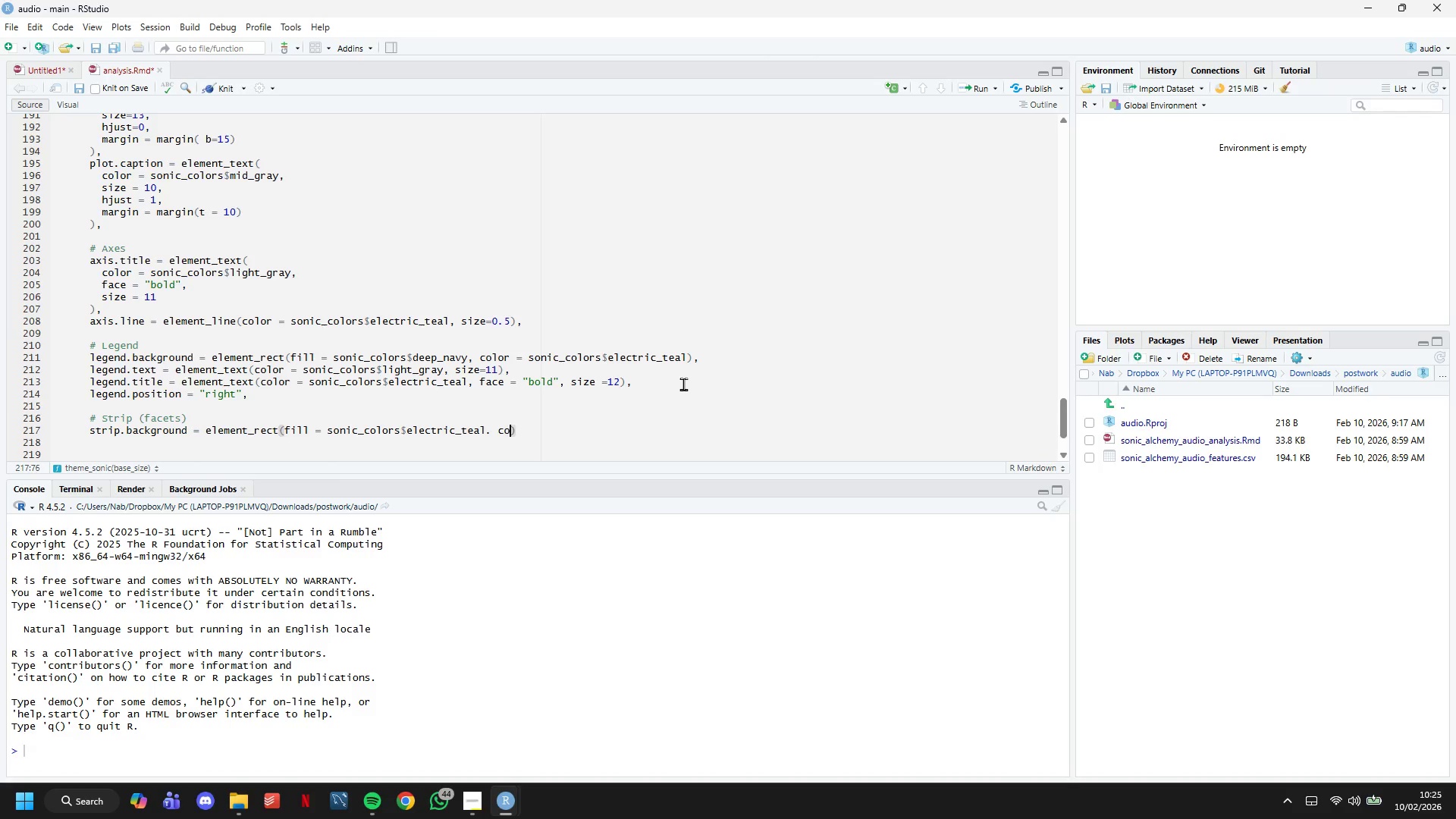 
key(ArrowRight)
 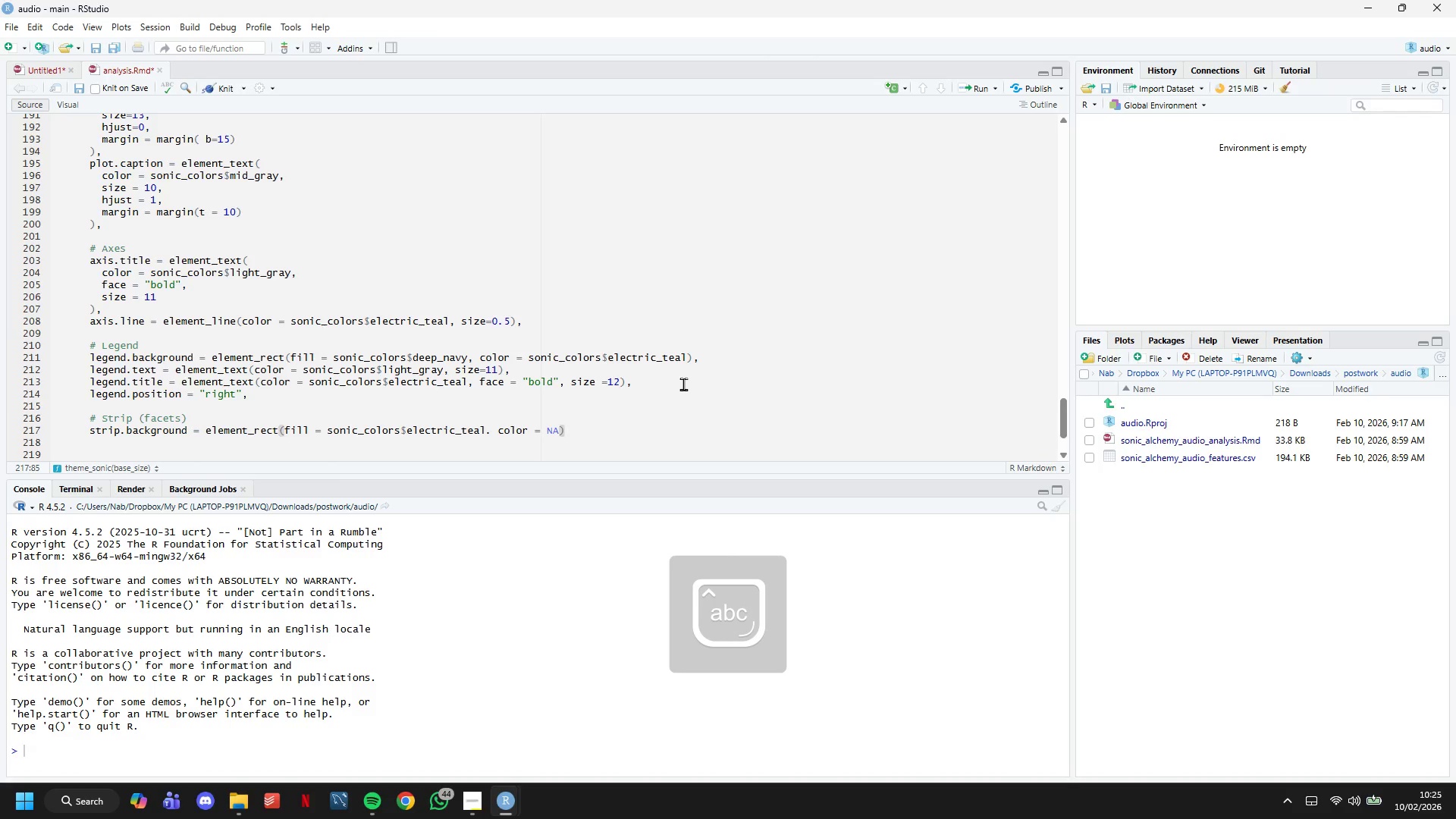 
key(Comma)
 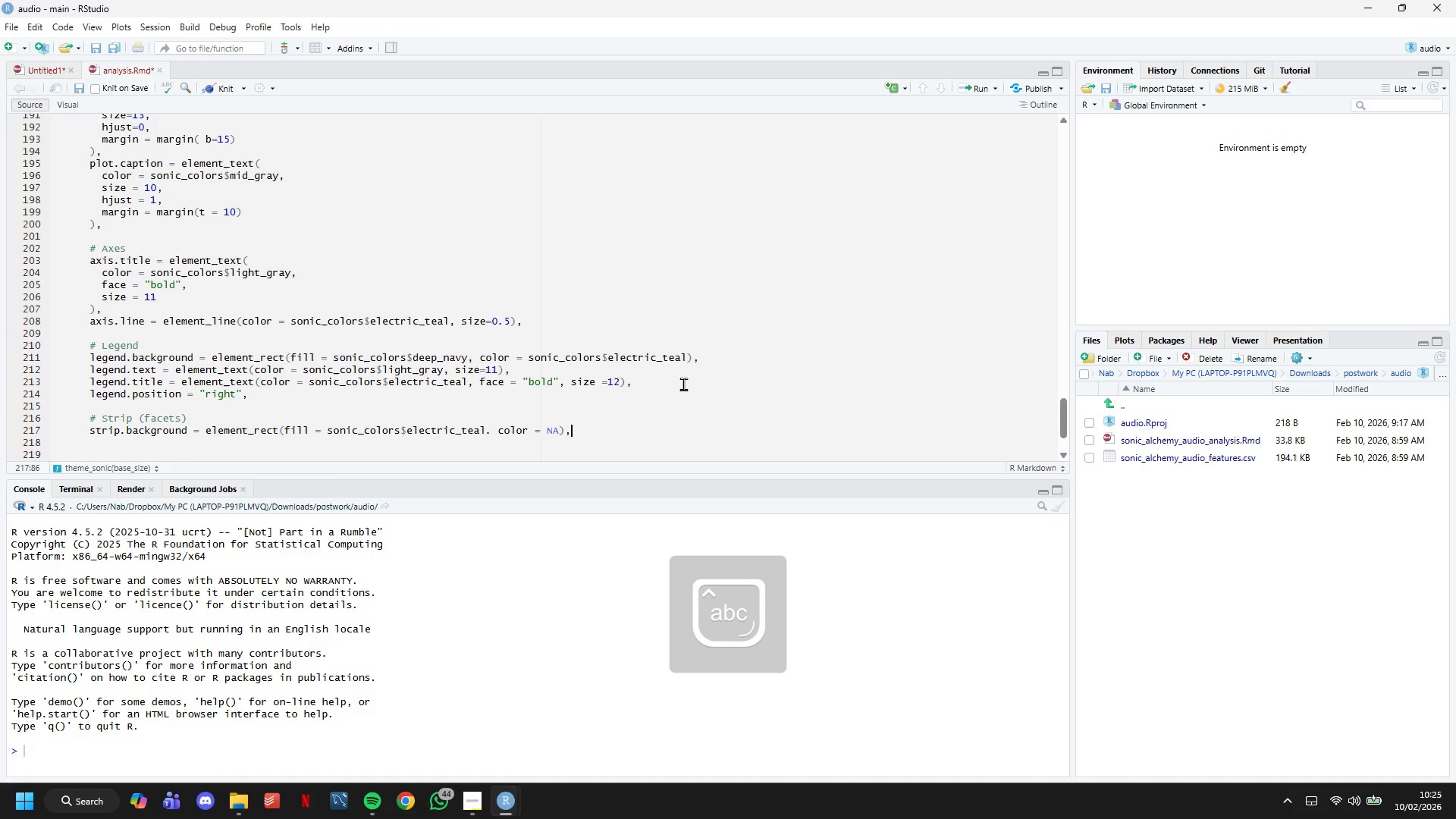 
key(Enter)
 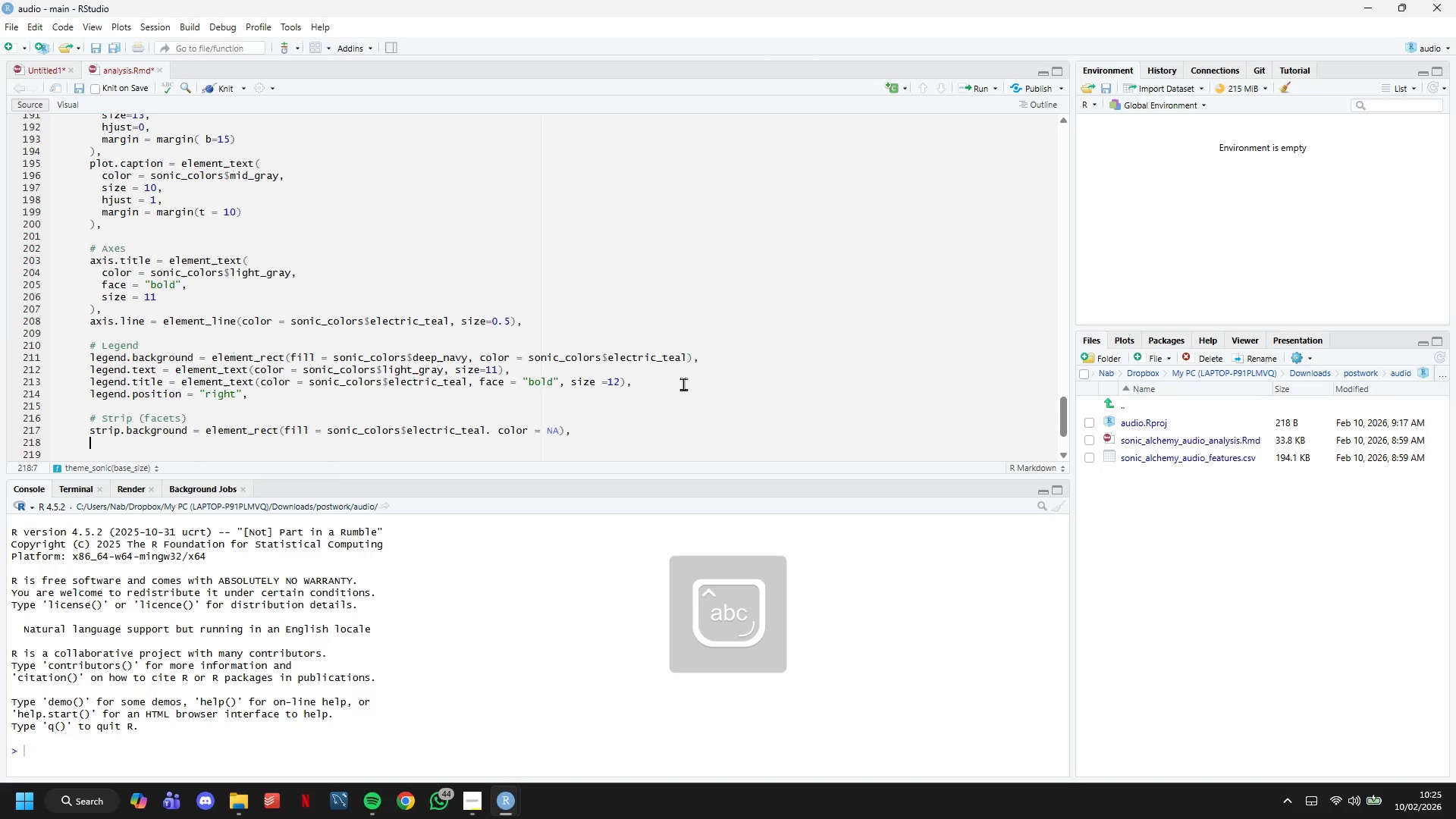 
type(strip.text = element_text)
 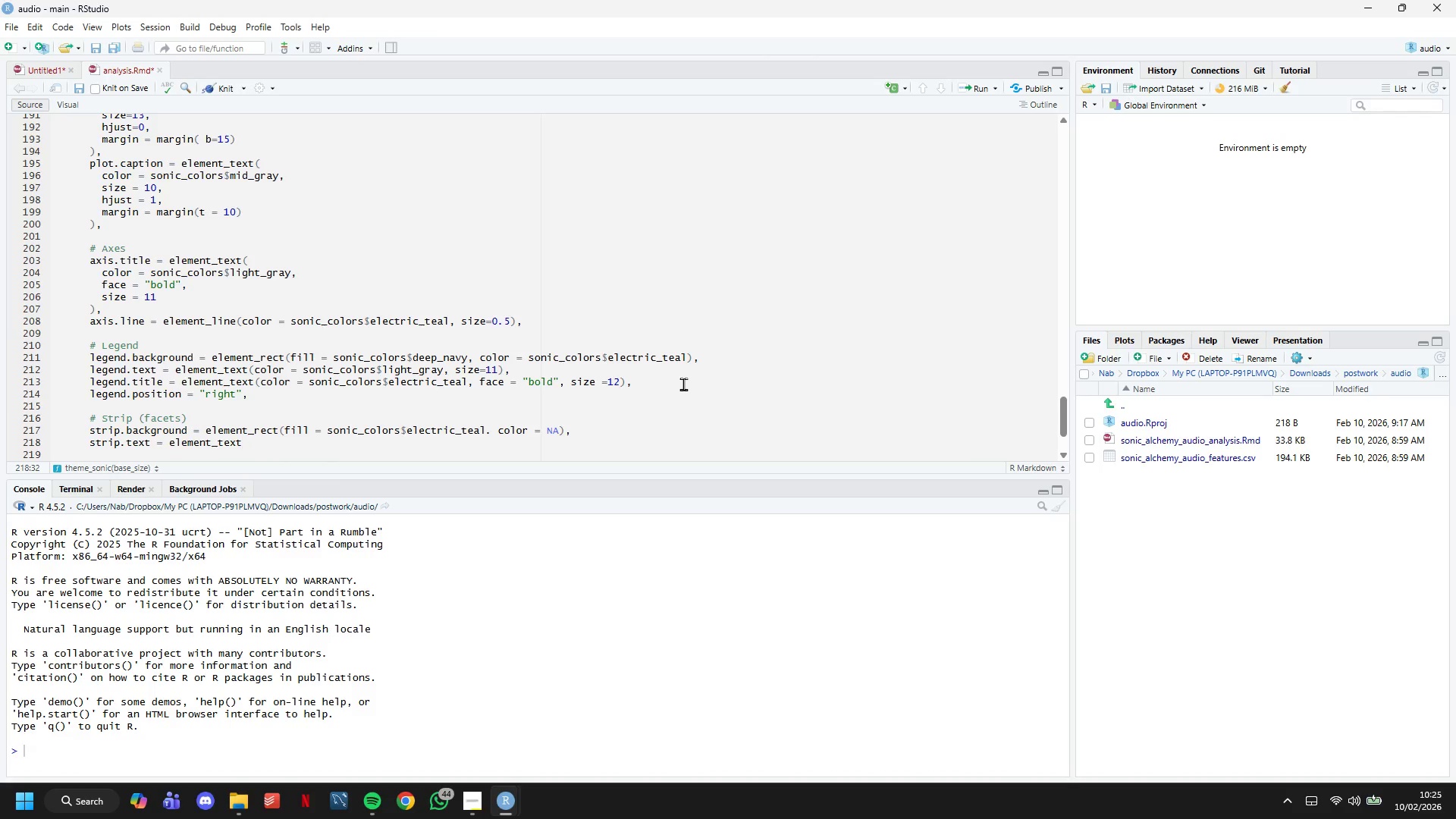 
wait(16.81)
 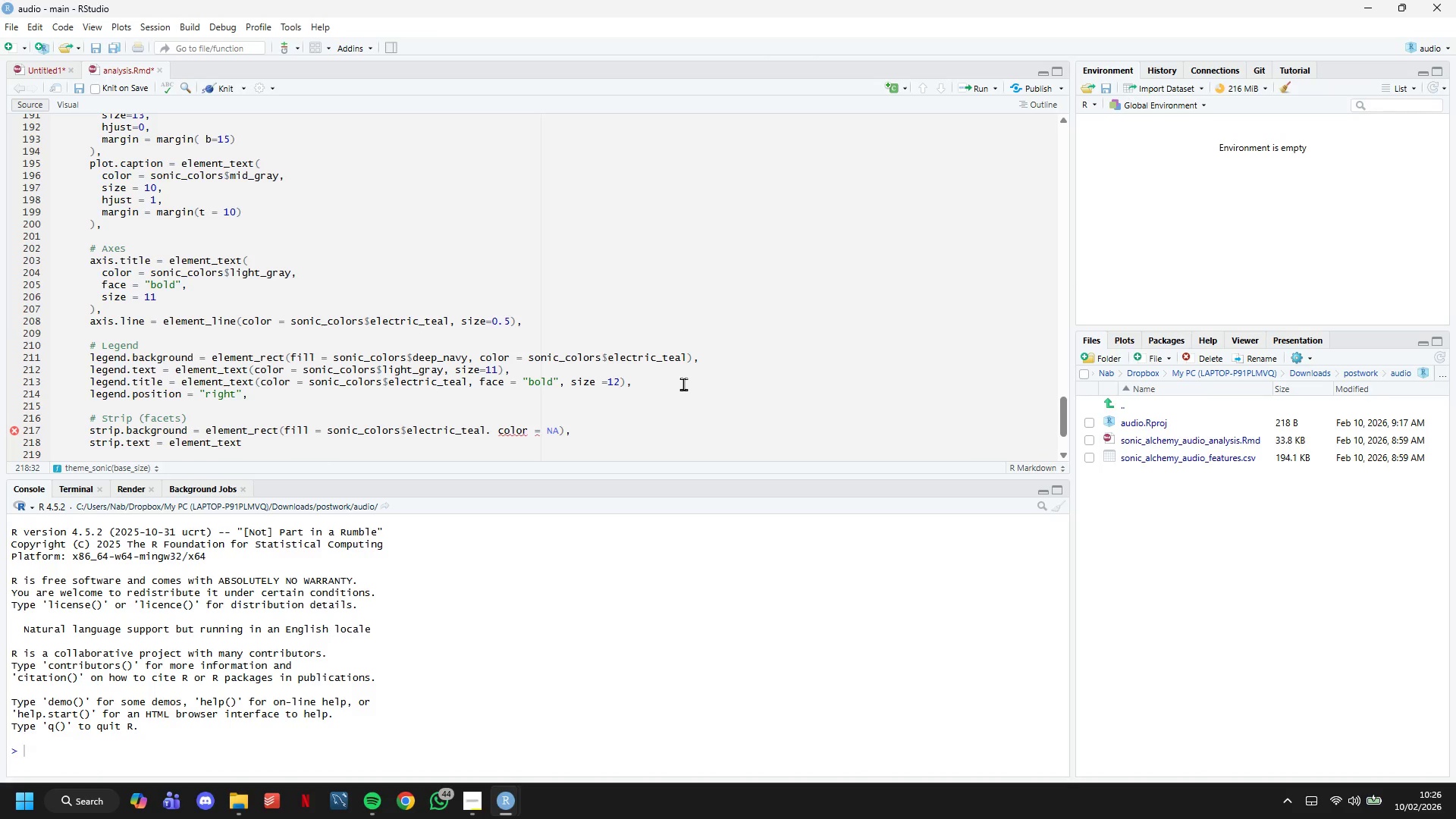 
type((color = som)
 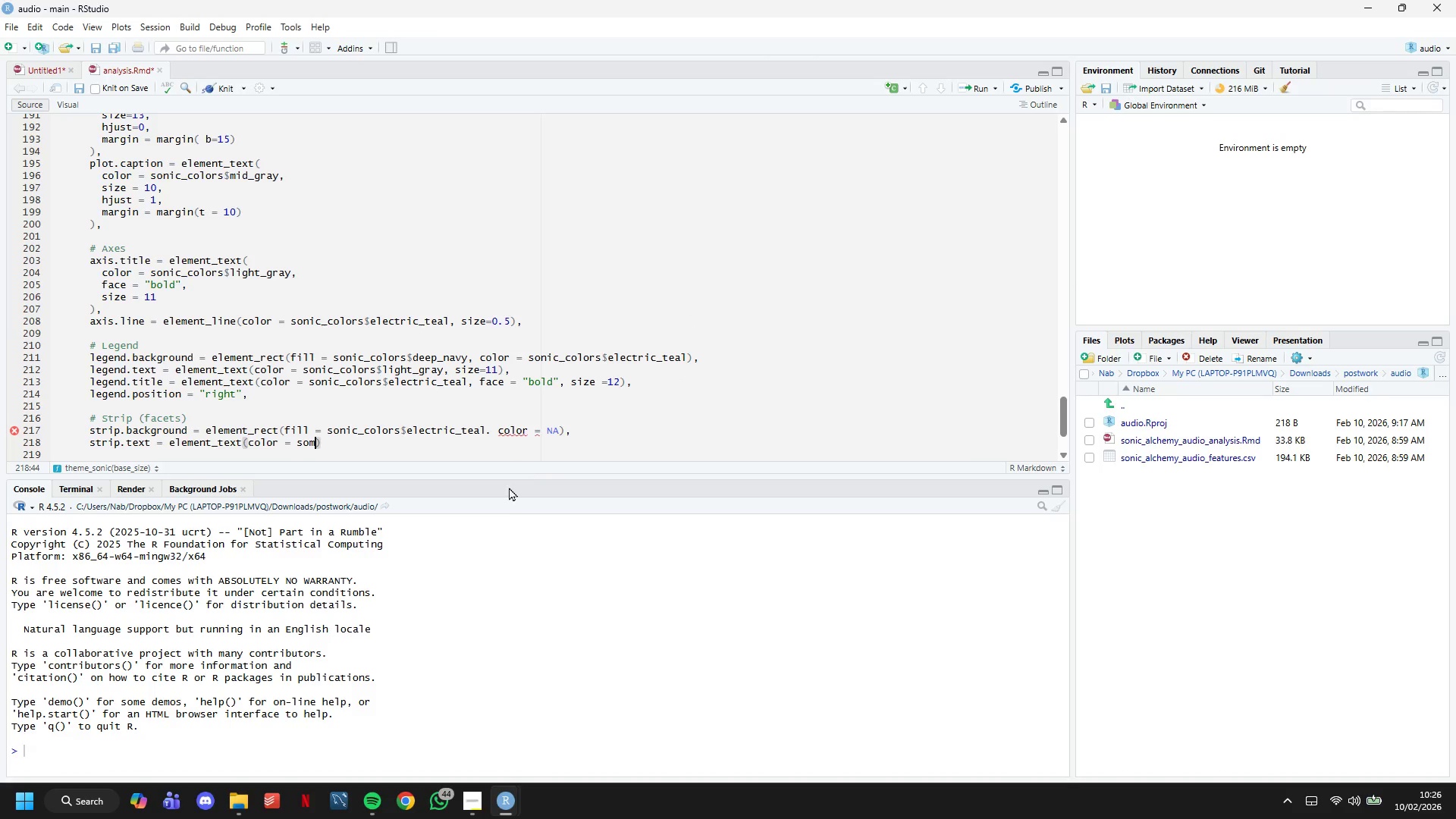 
left_click([491, 431])
 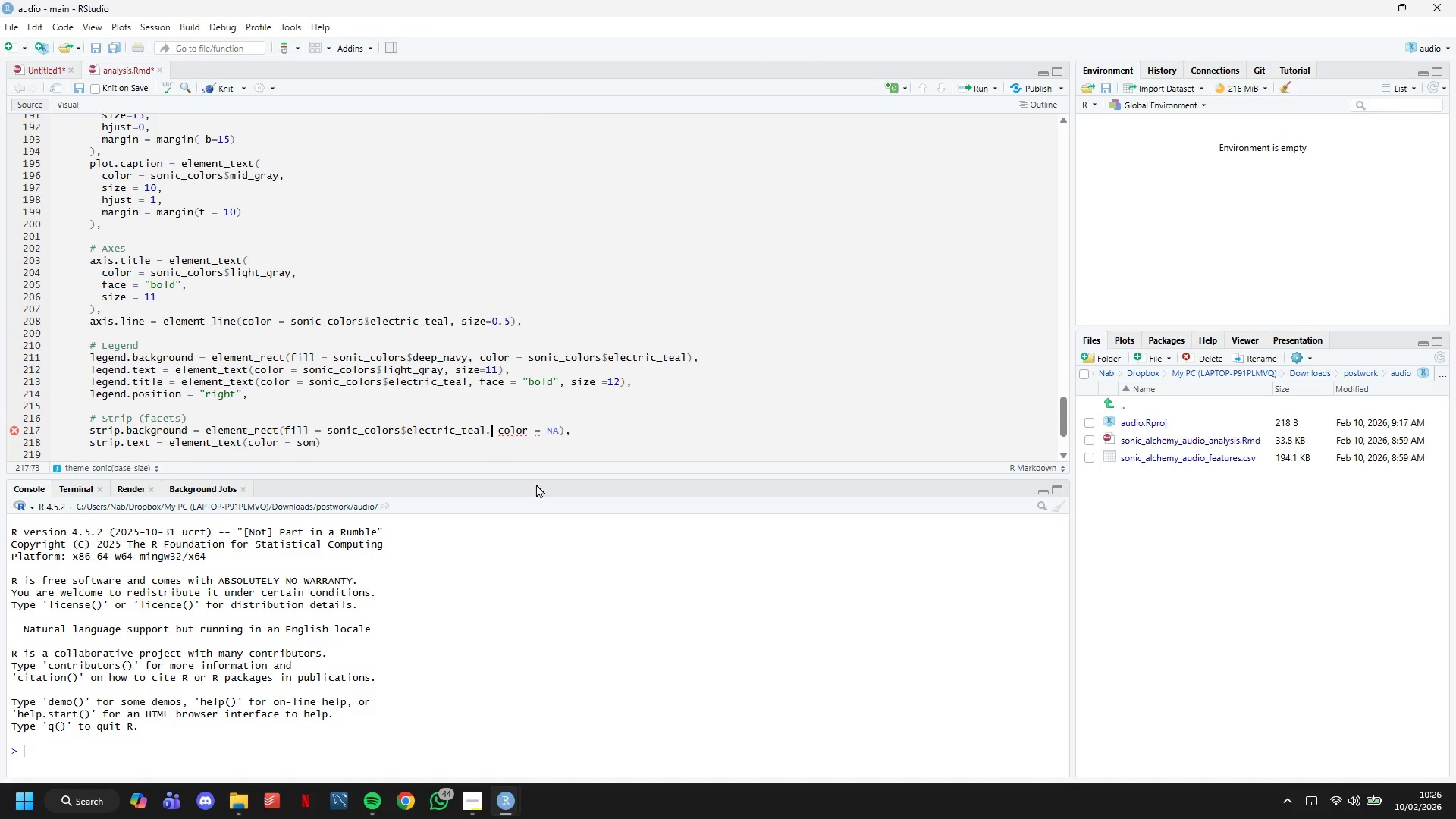 
key(Backspace)
 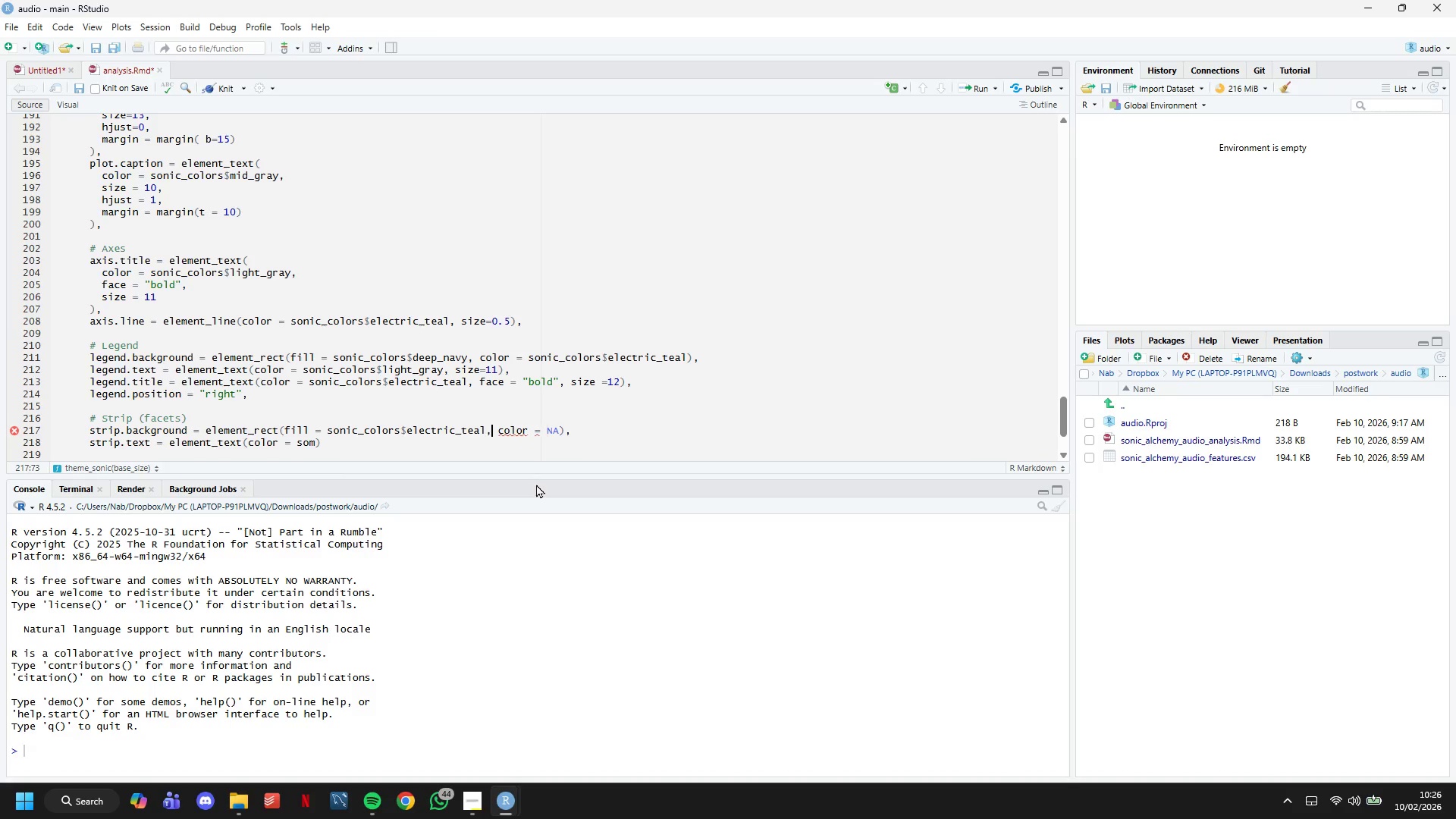 
key(Comma)
 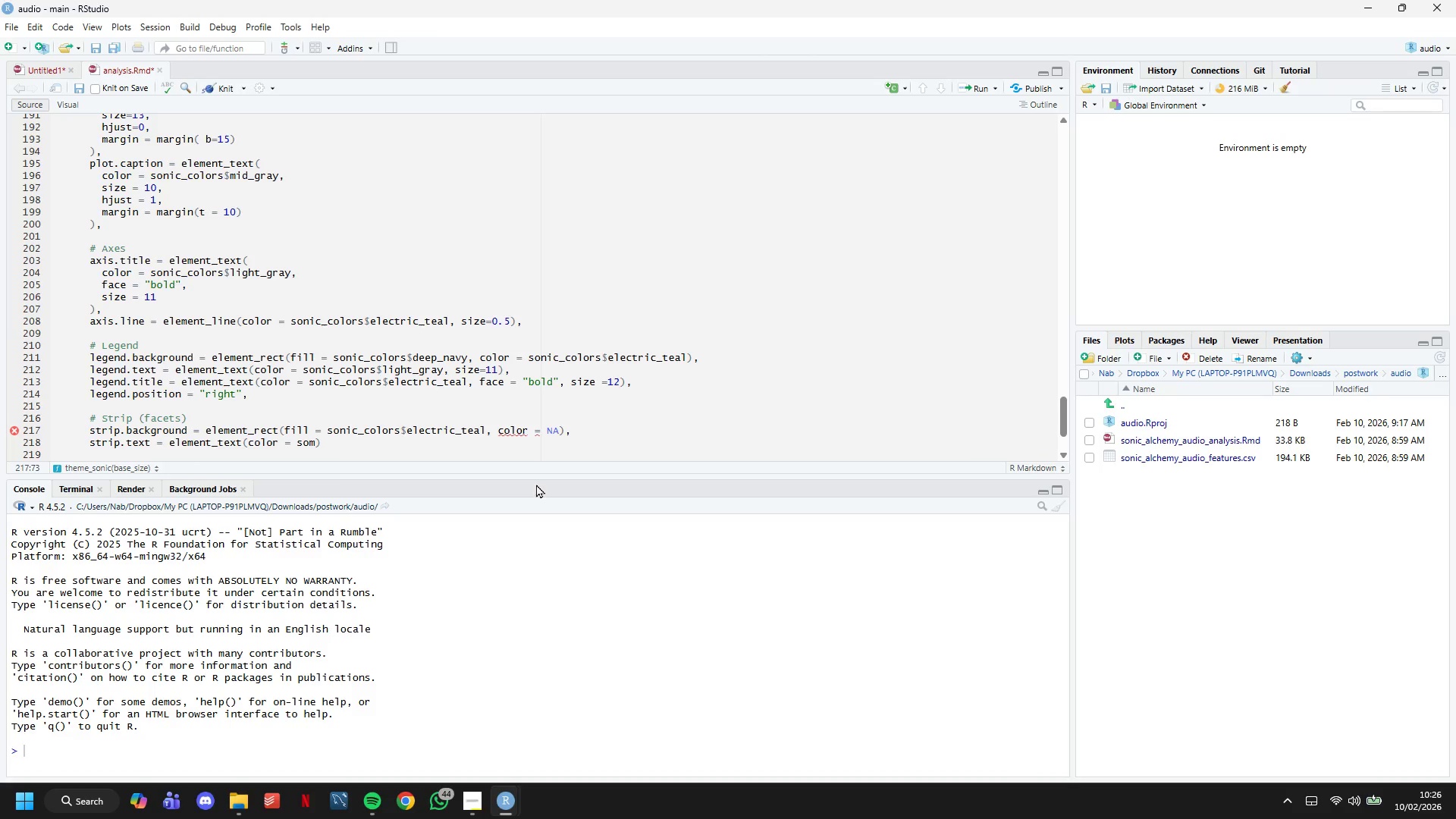 
key(ArrowDown)
 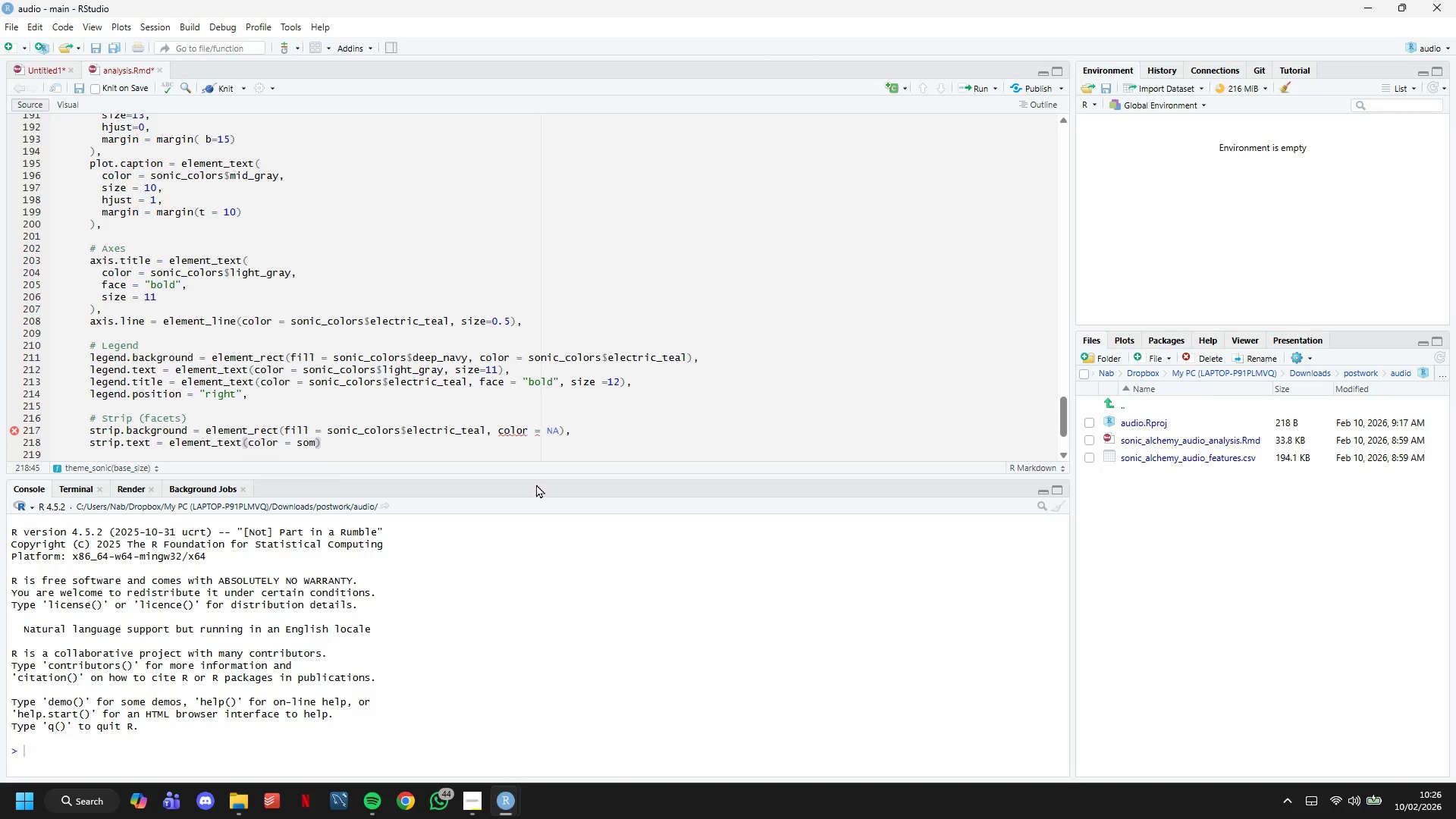 
key(ArrowLeft)
 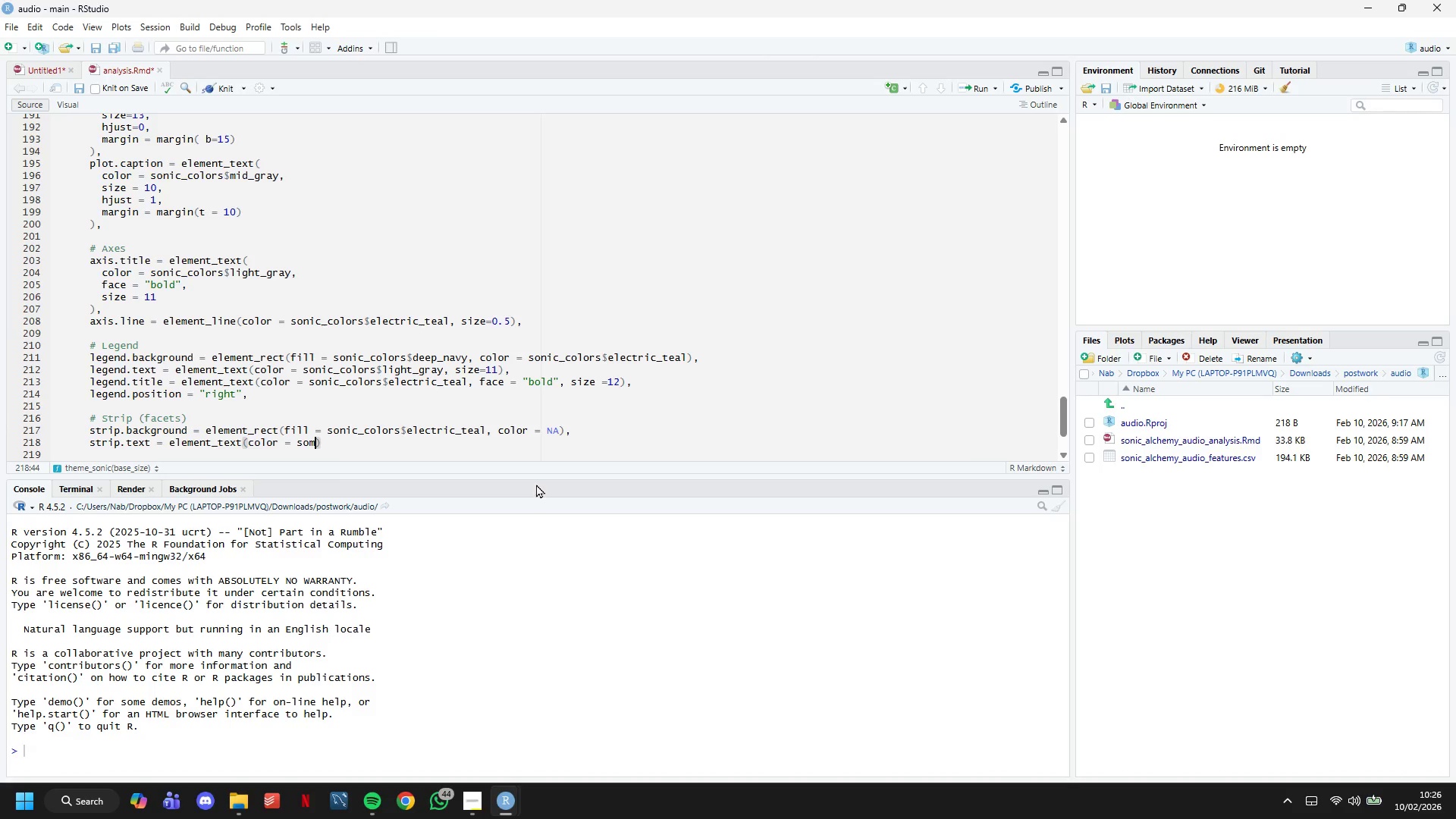 
key(Backspace)
type(nic_colors$)
 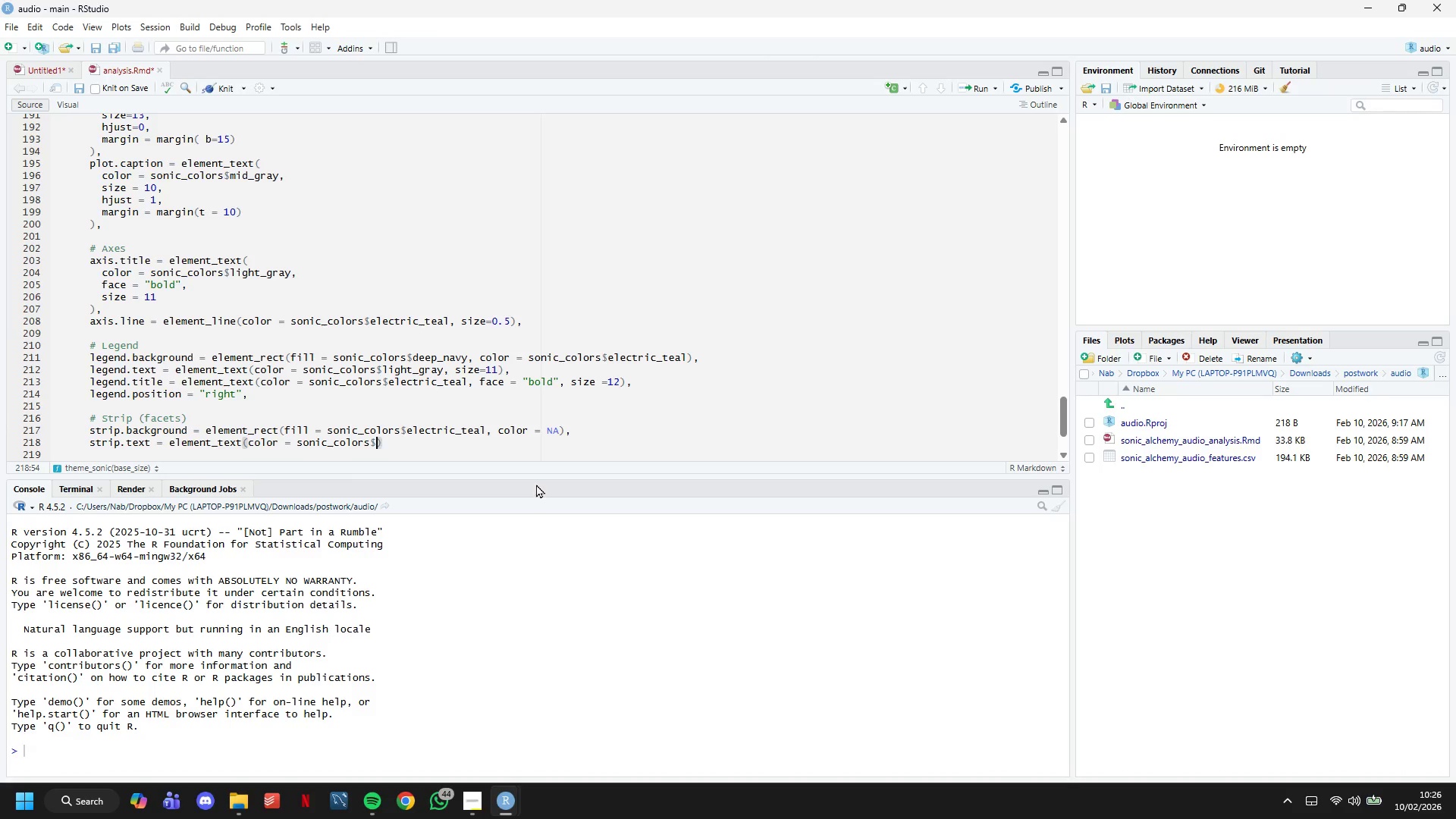 
key(E)
 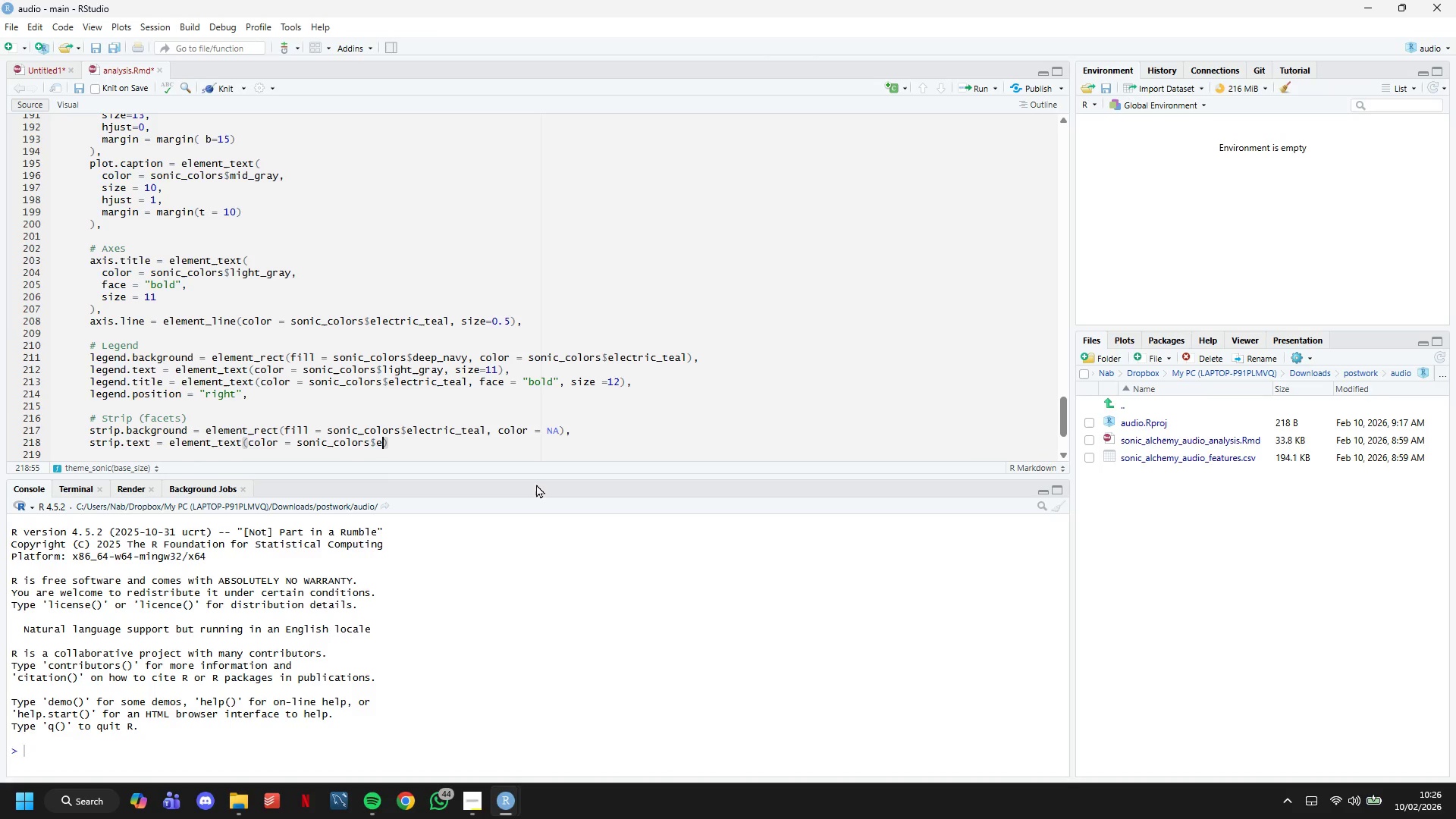 
wait(5.41)
 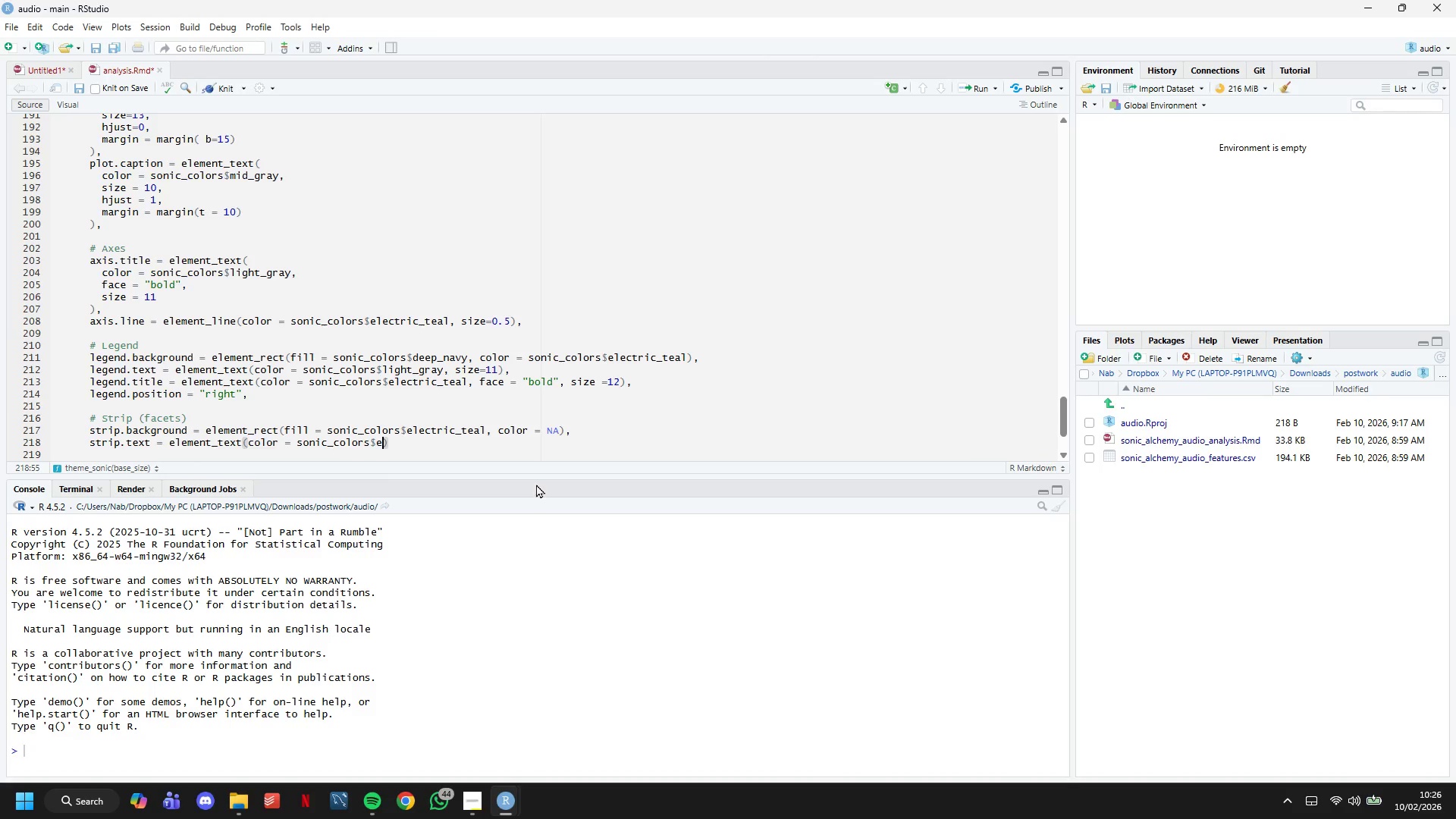 
type(lectric_teal, )
 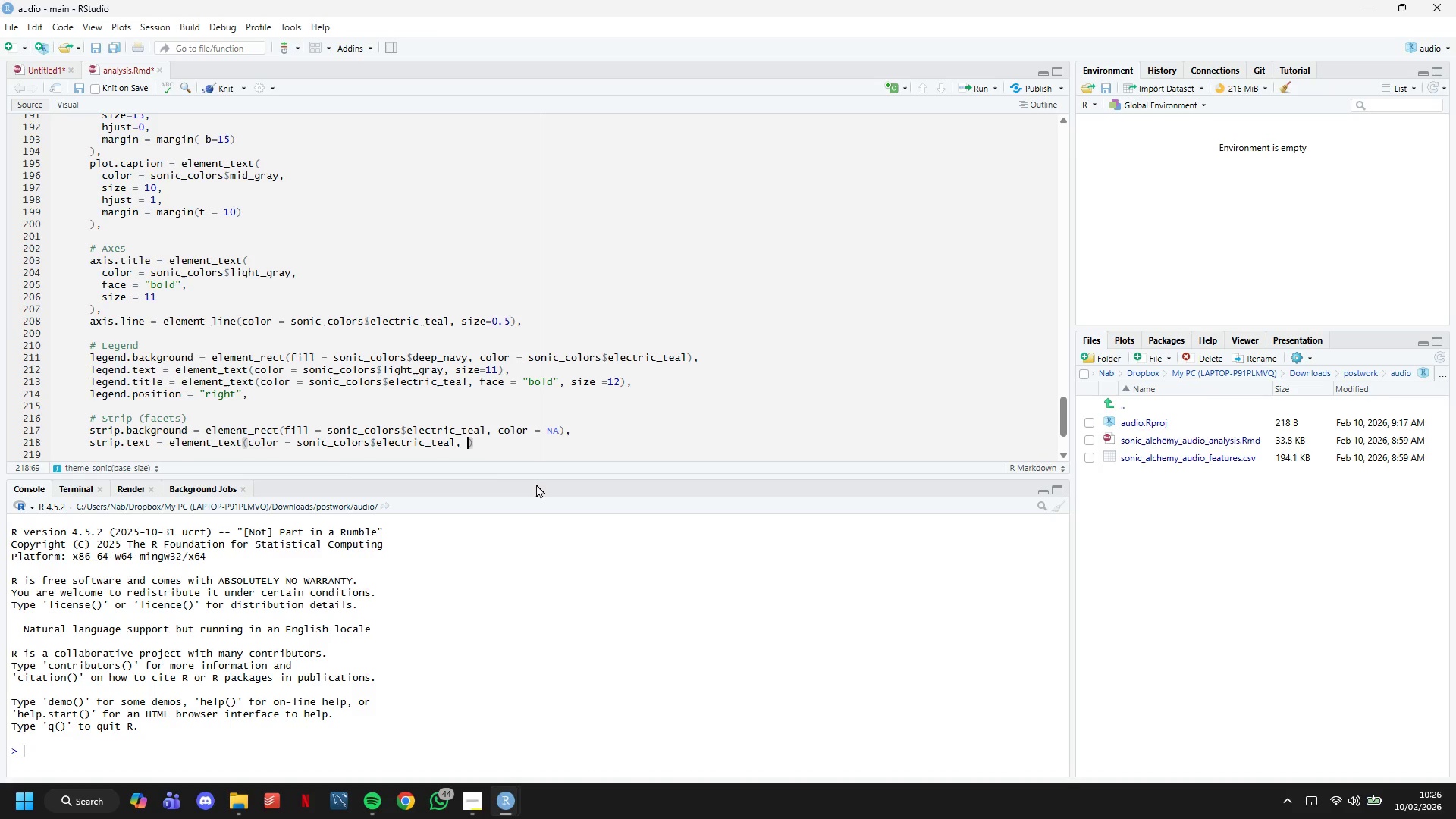 
hold_key(key=Backspace, duration=0.64)
 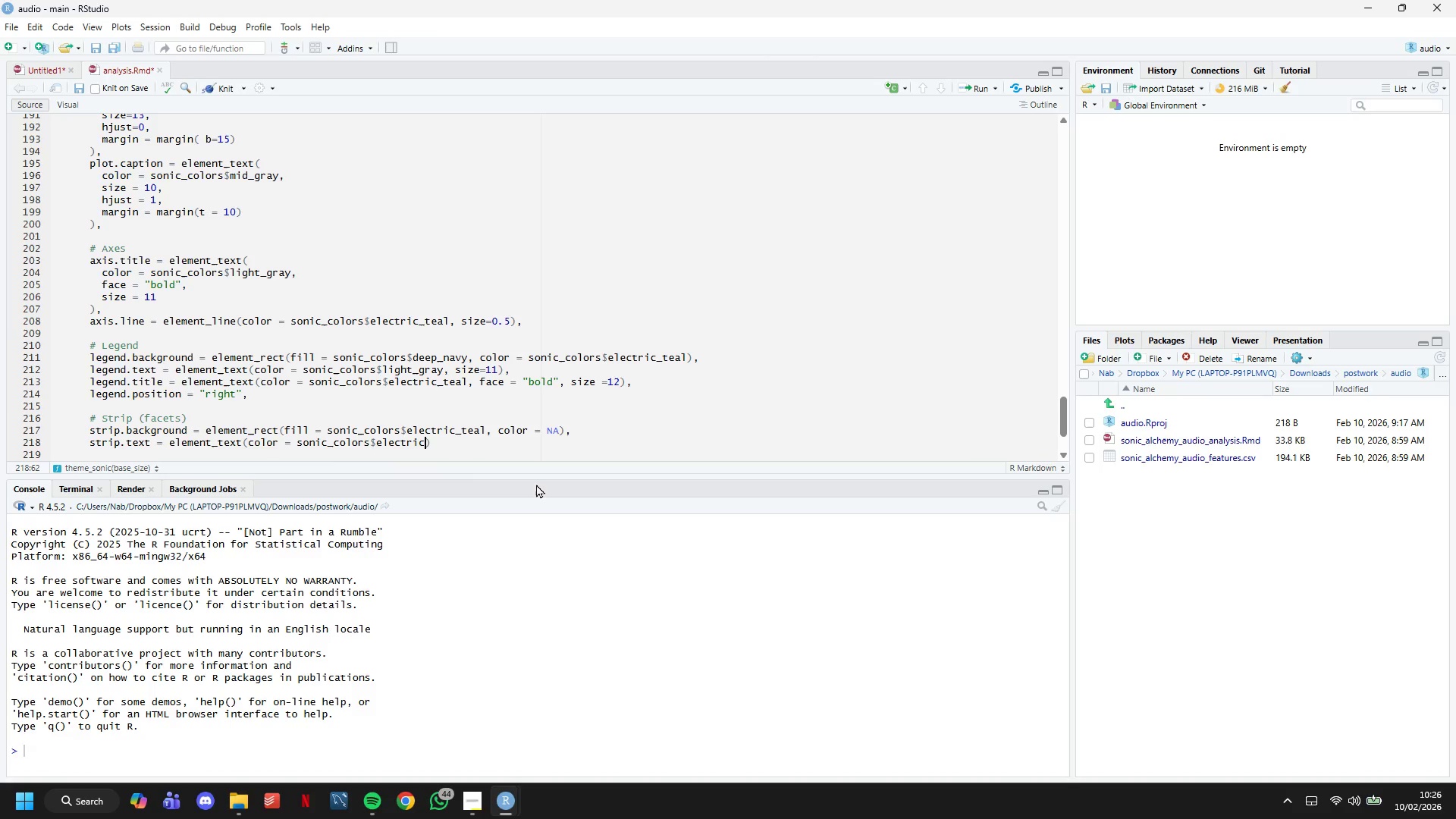 
key(Backspace)
key(Backspace)
key(Backspace)
key(Backspace)
key(Backspace)
key(Backspace)
key(Backspace)
key(Backspace)
key(Backspace)
type(deep_navy, face = ")
 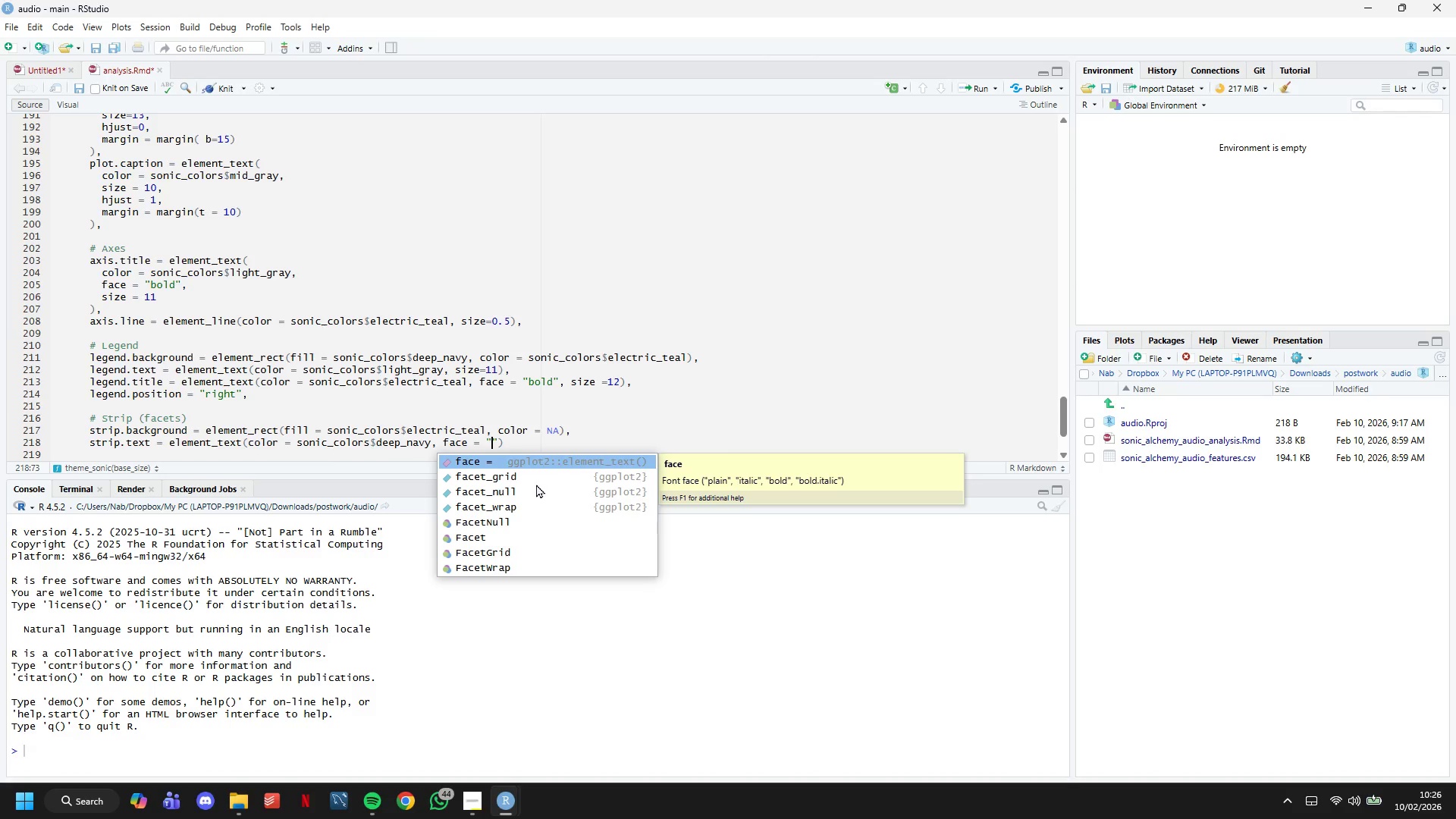 
type(bold)
 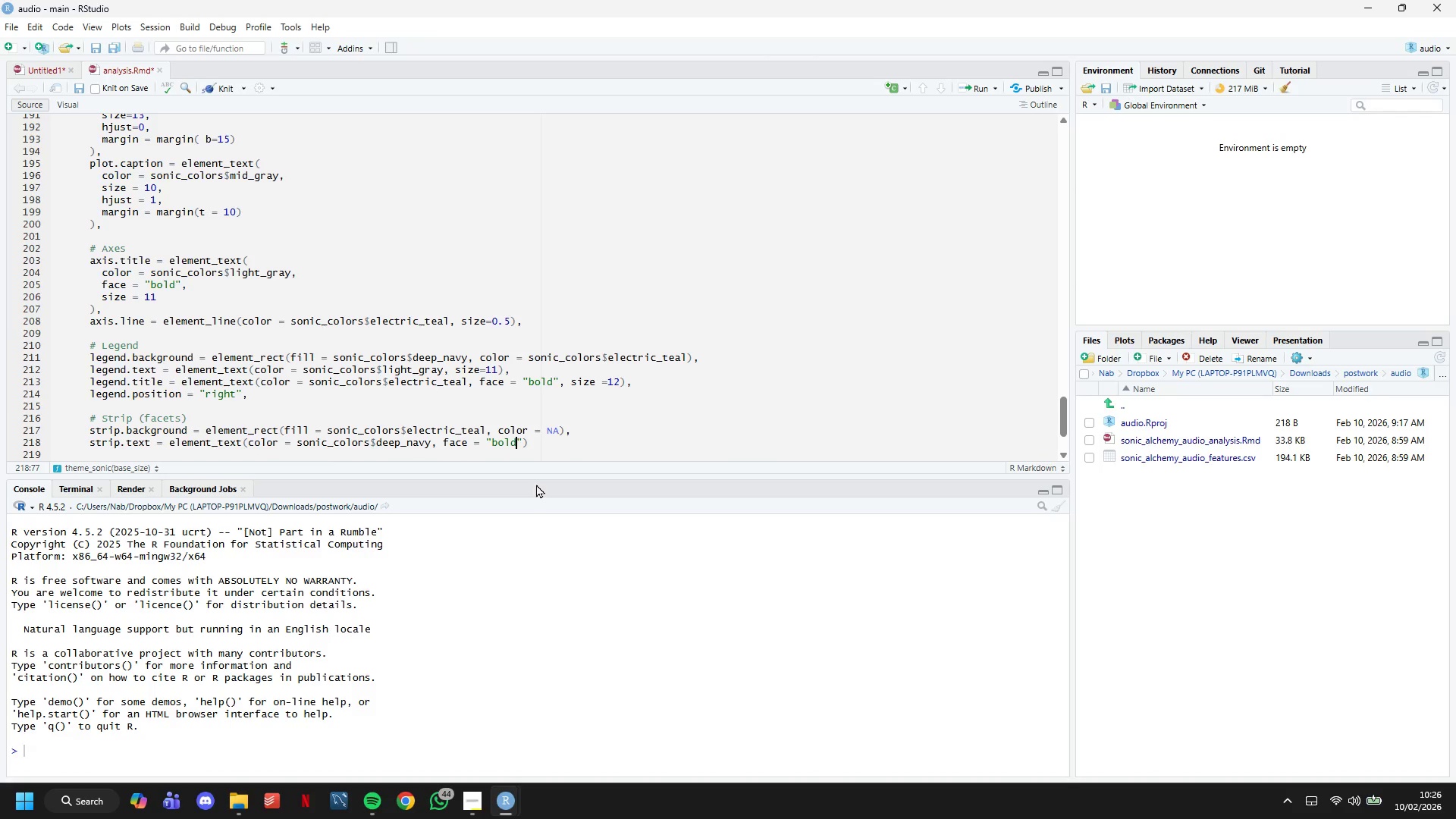 
key(ArrowRight)
 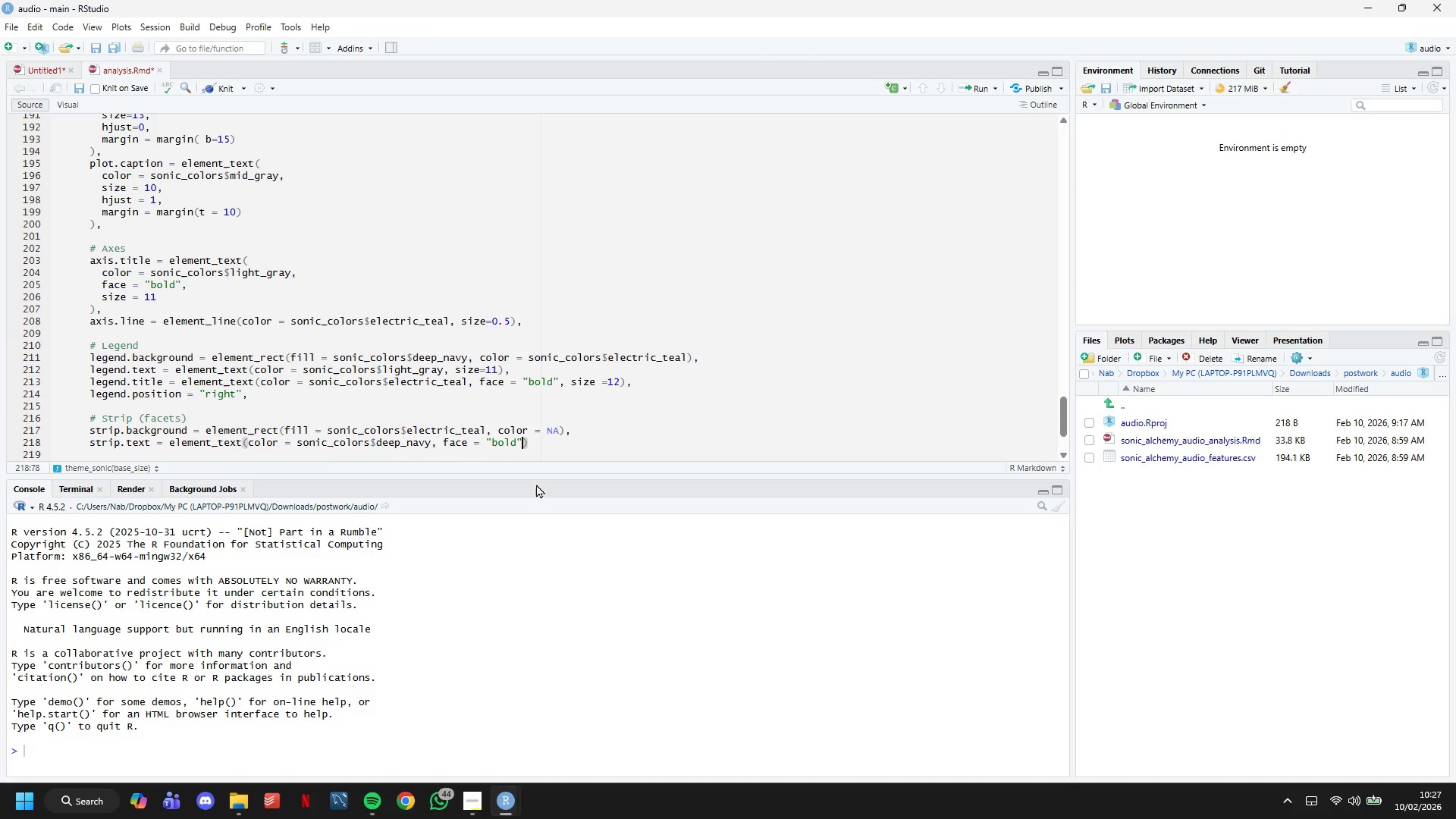 
type(, size = 12)
 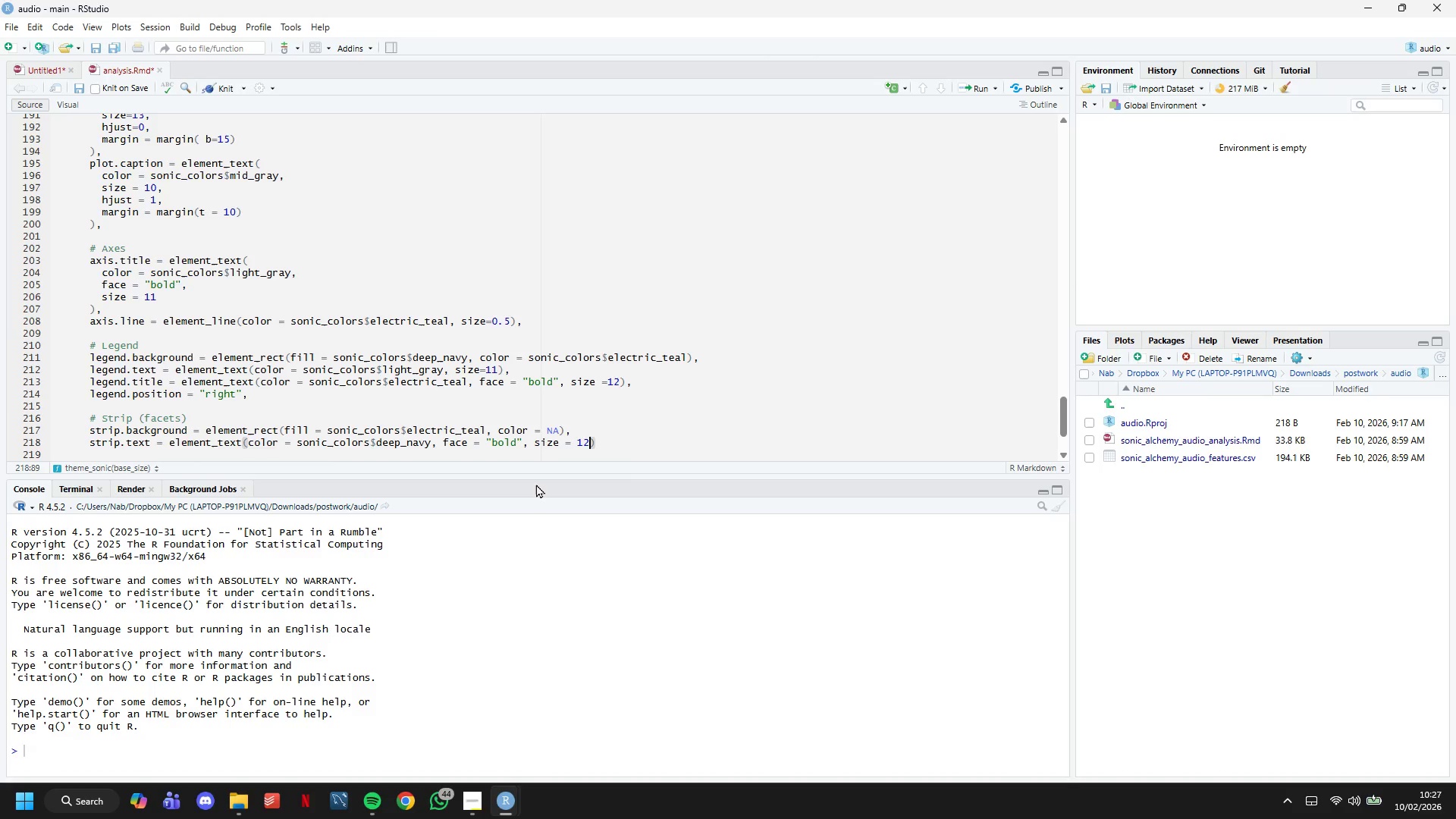 
key(ArrowRight)
 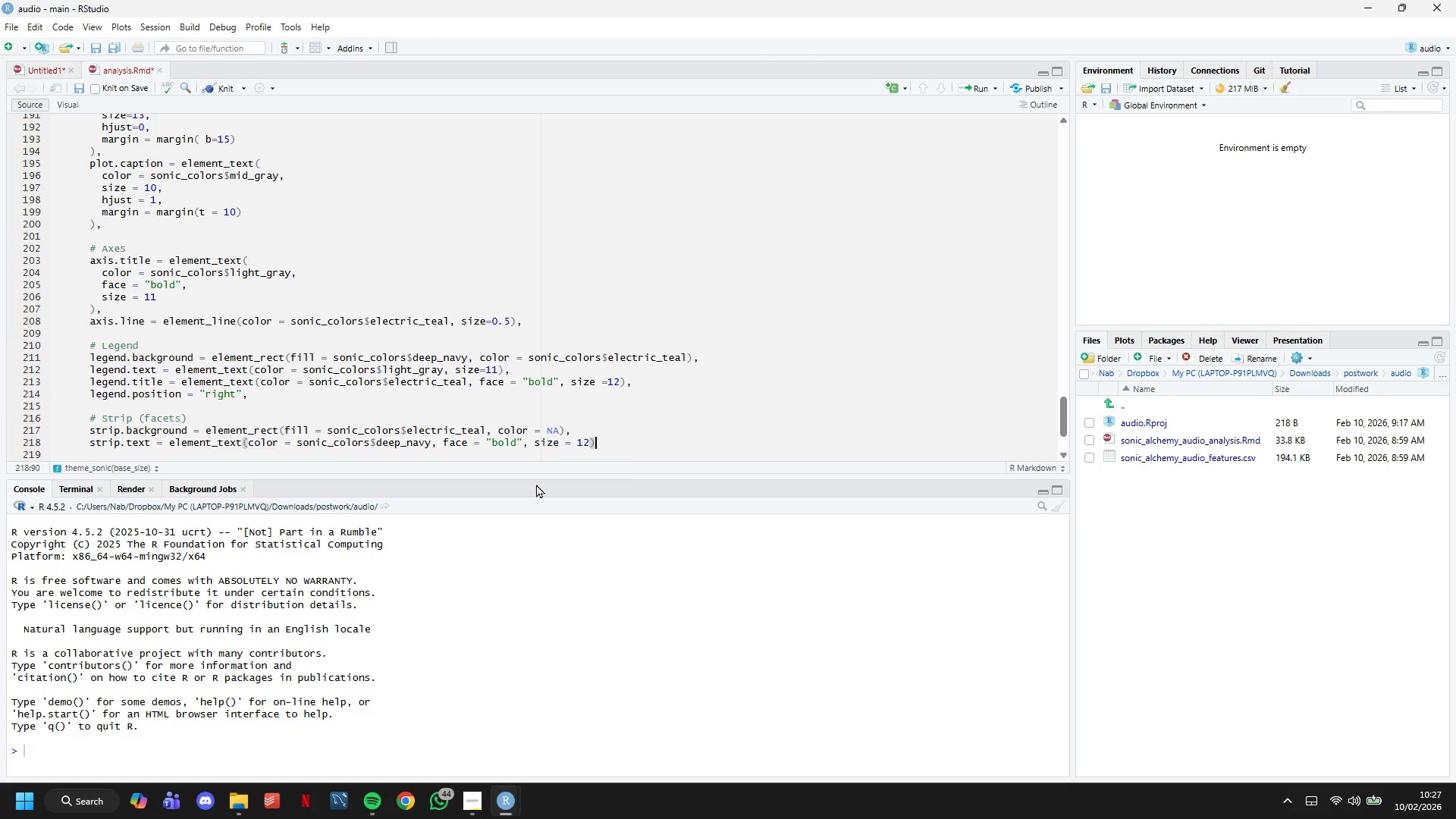 
key(ArrowDown)
 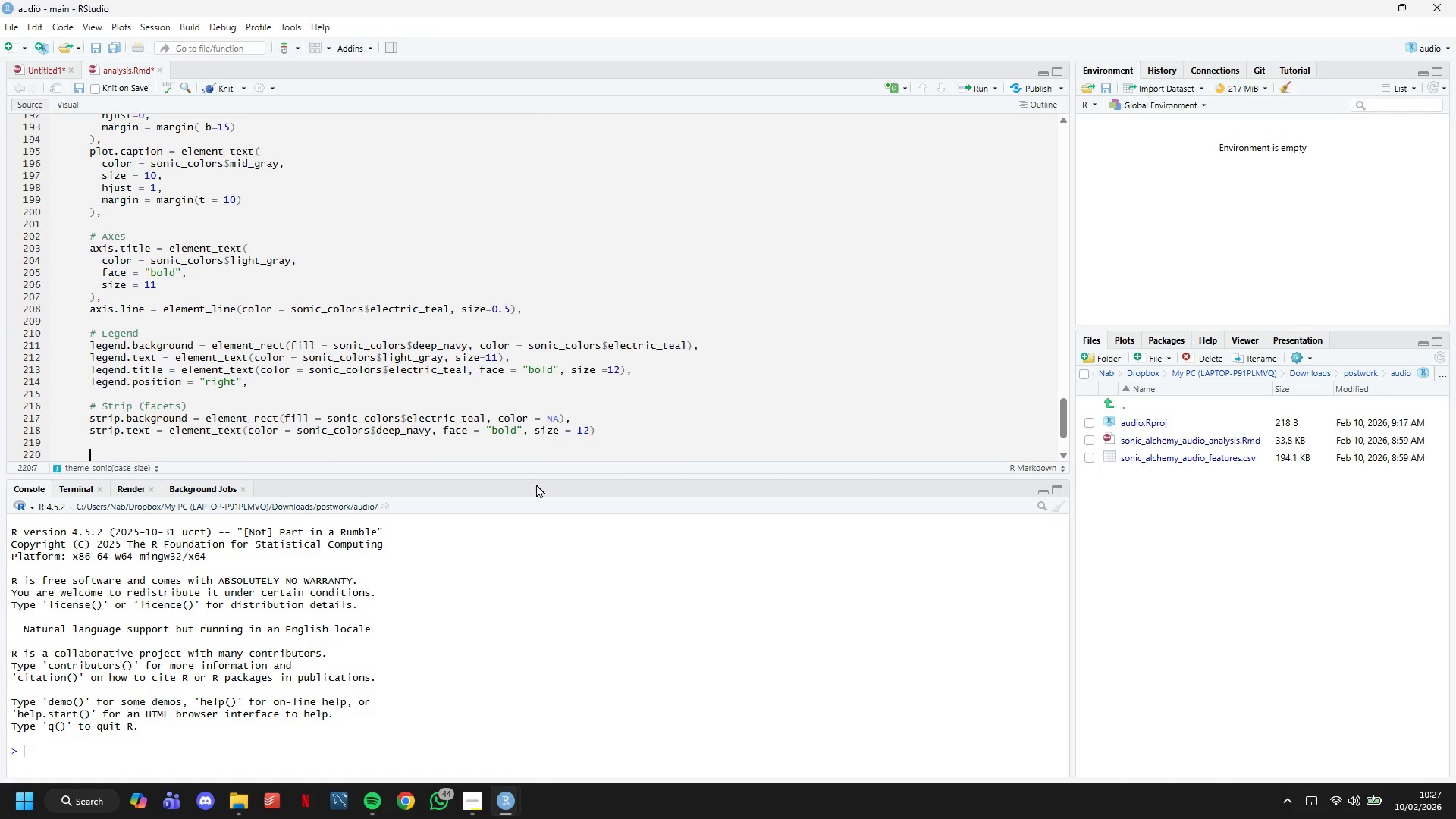 
key(ArrowDown)
 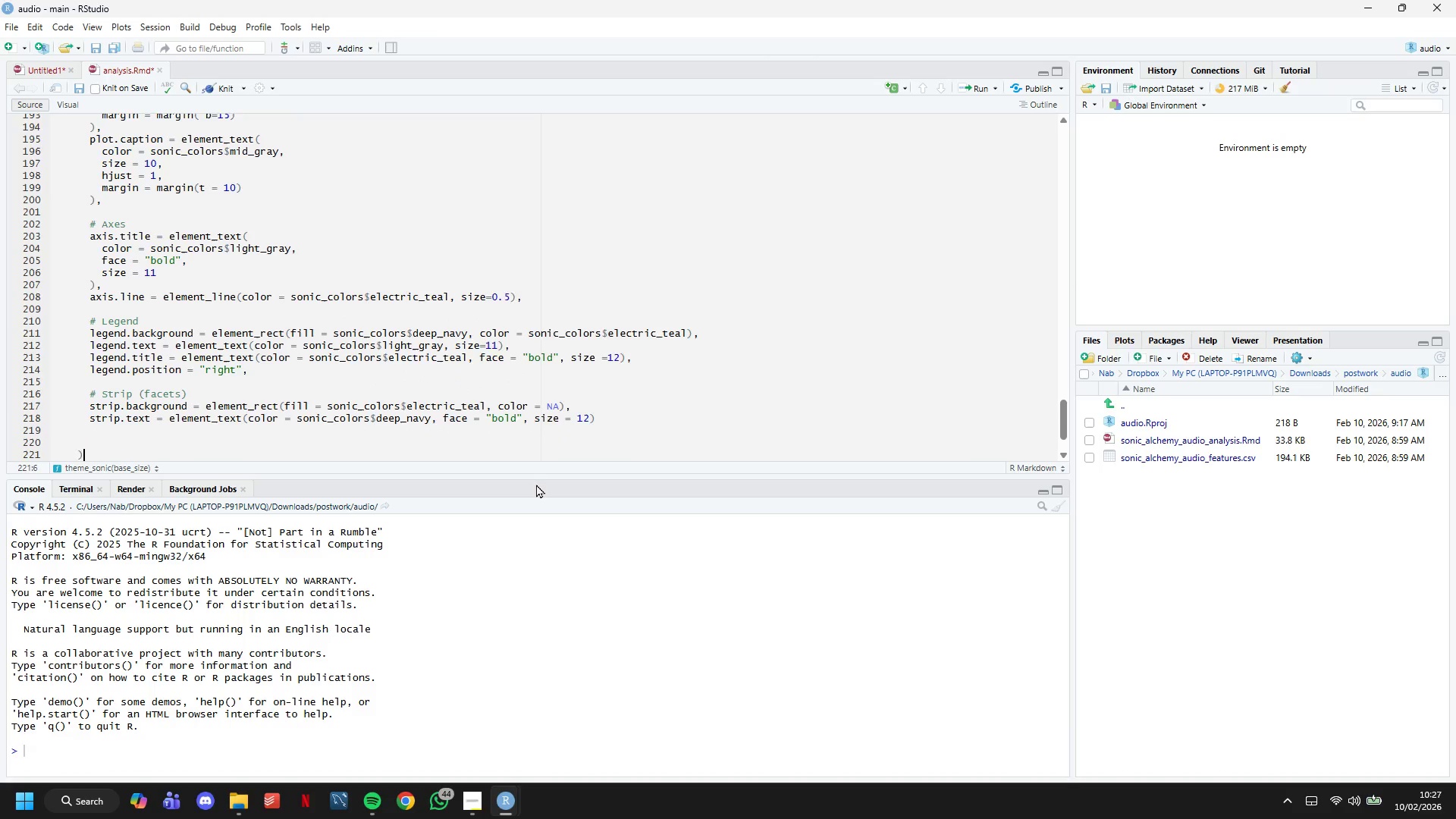 
key(ArrowDown)
 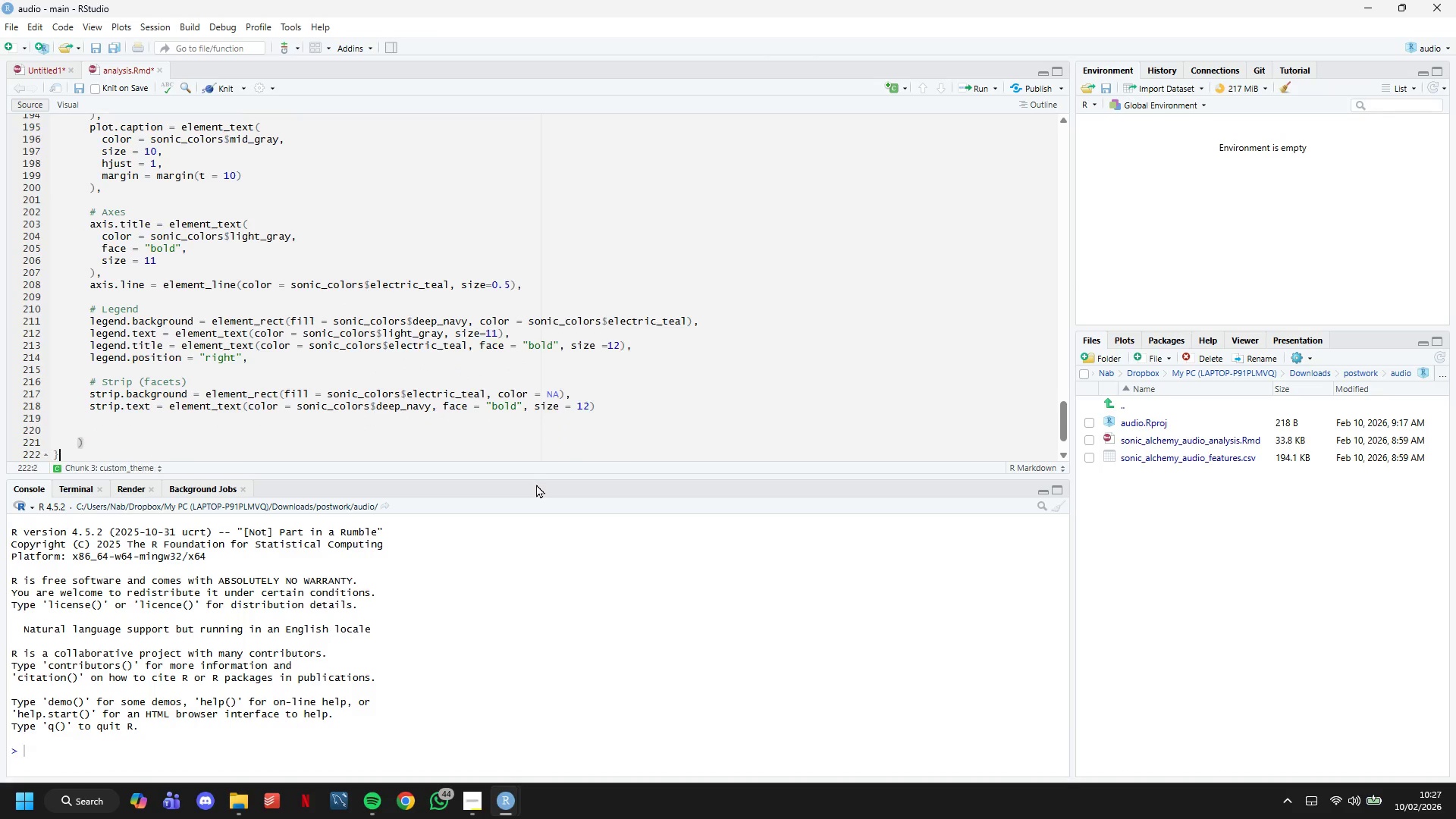 
key(ArrowDown)
 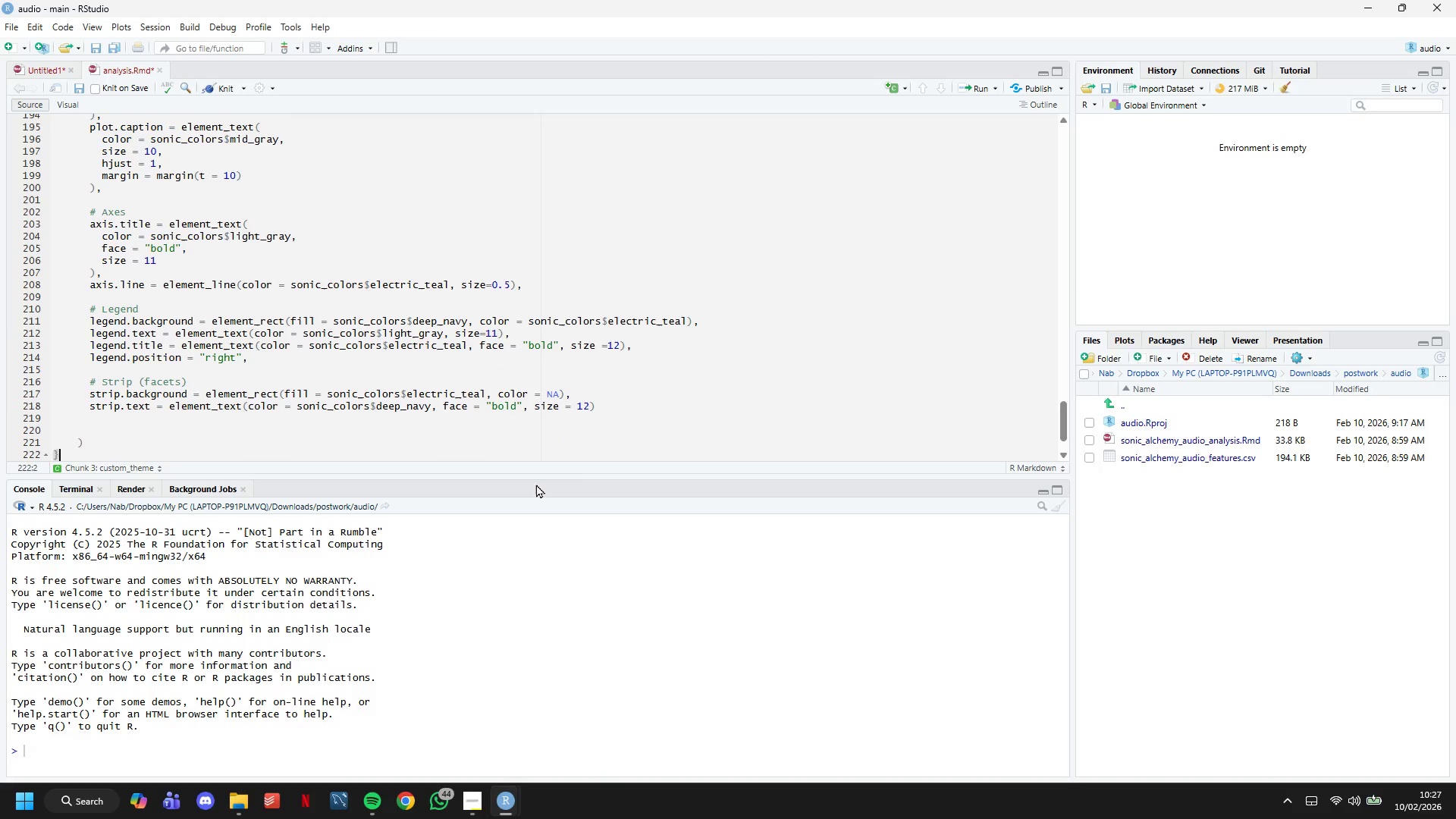 
key(ArrowUp)
 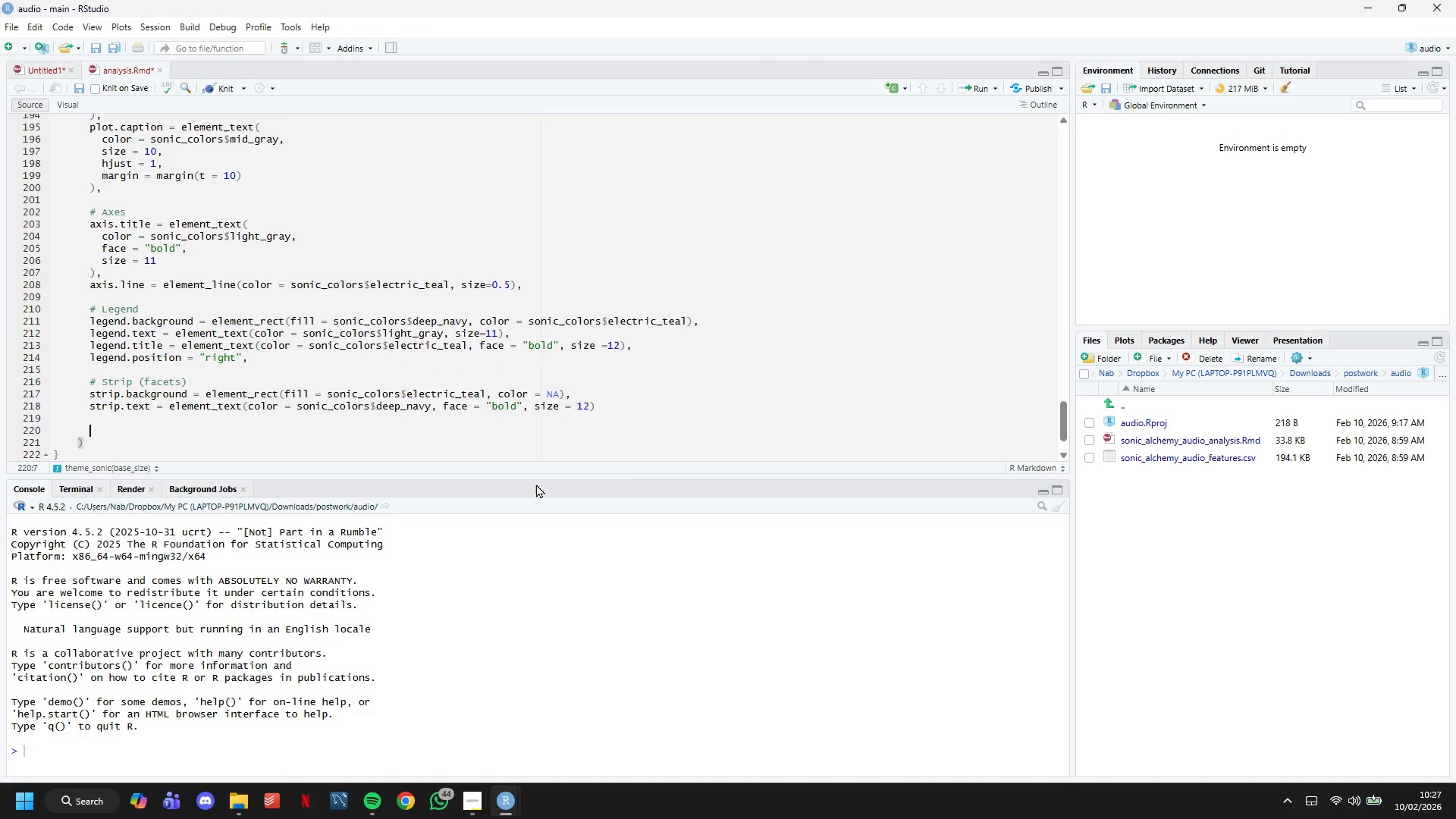 
key(ArrowUp)
 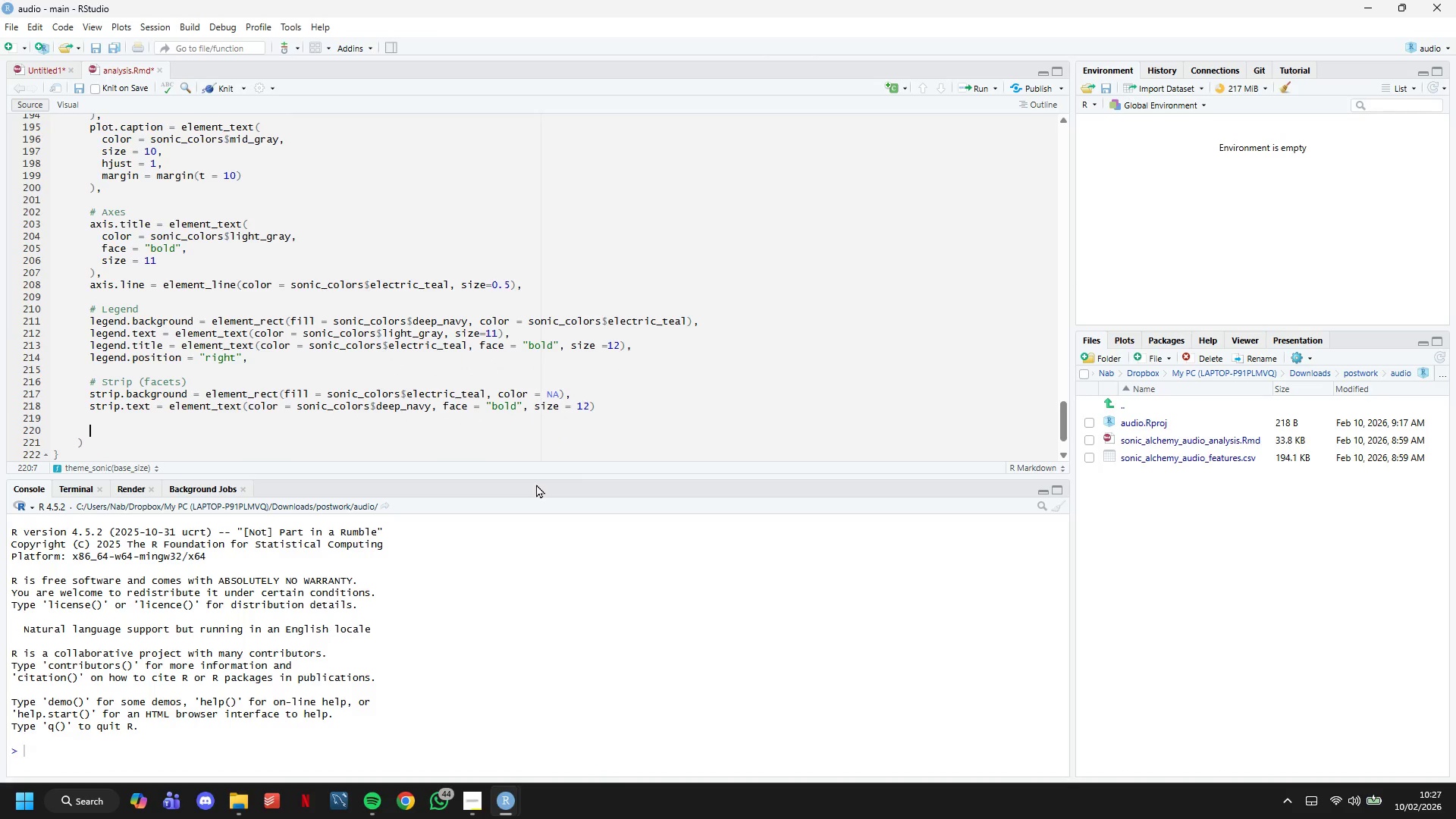 
key(Backspace)
 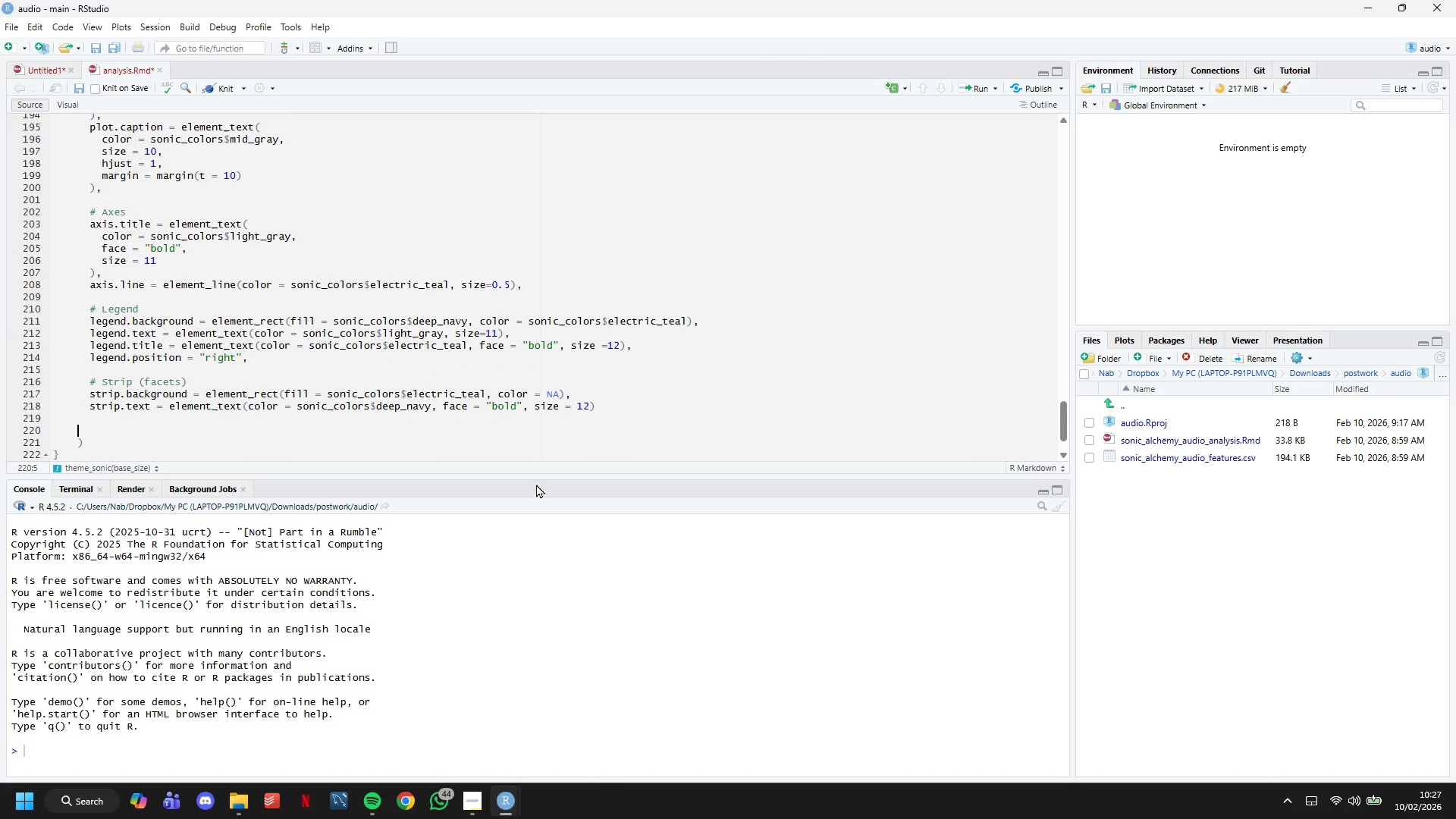 
key(Backspace)
 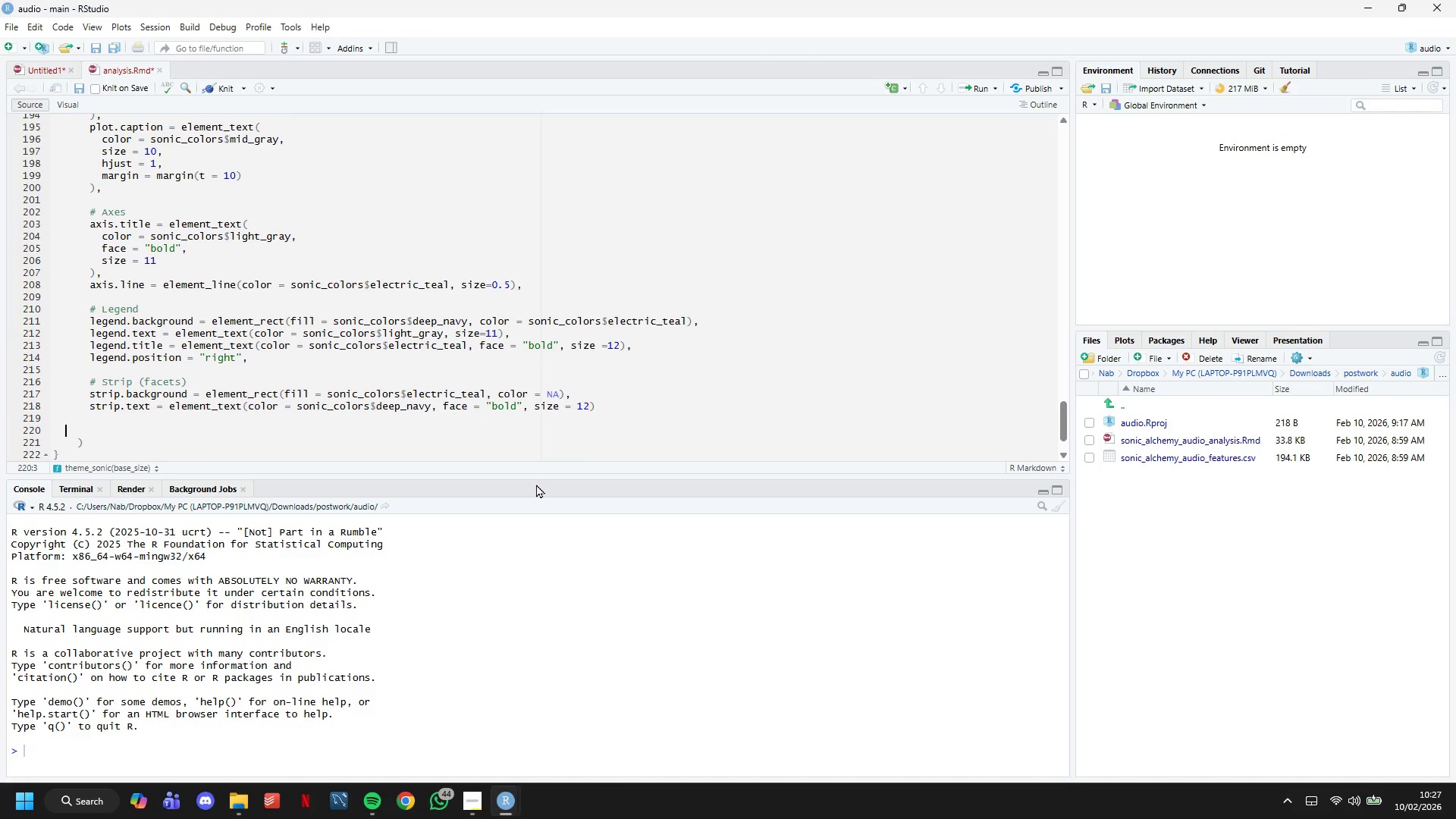 
key(Backspace)
 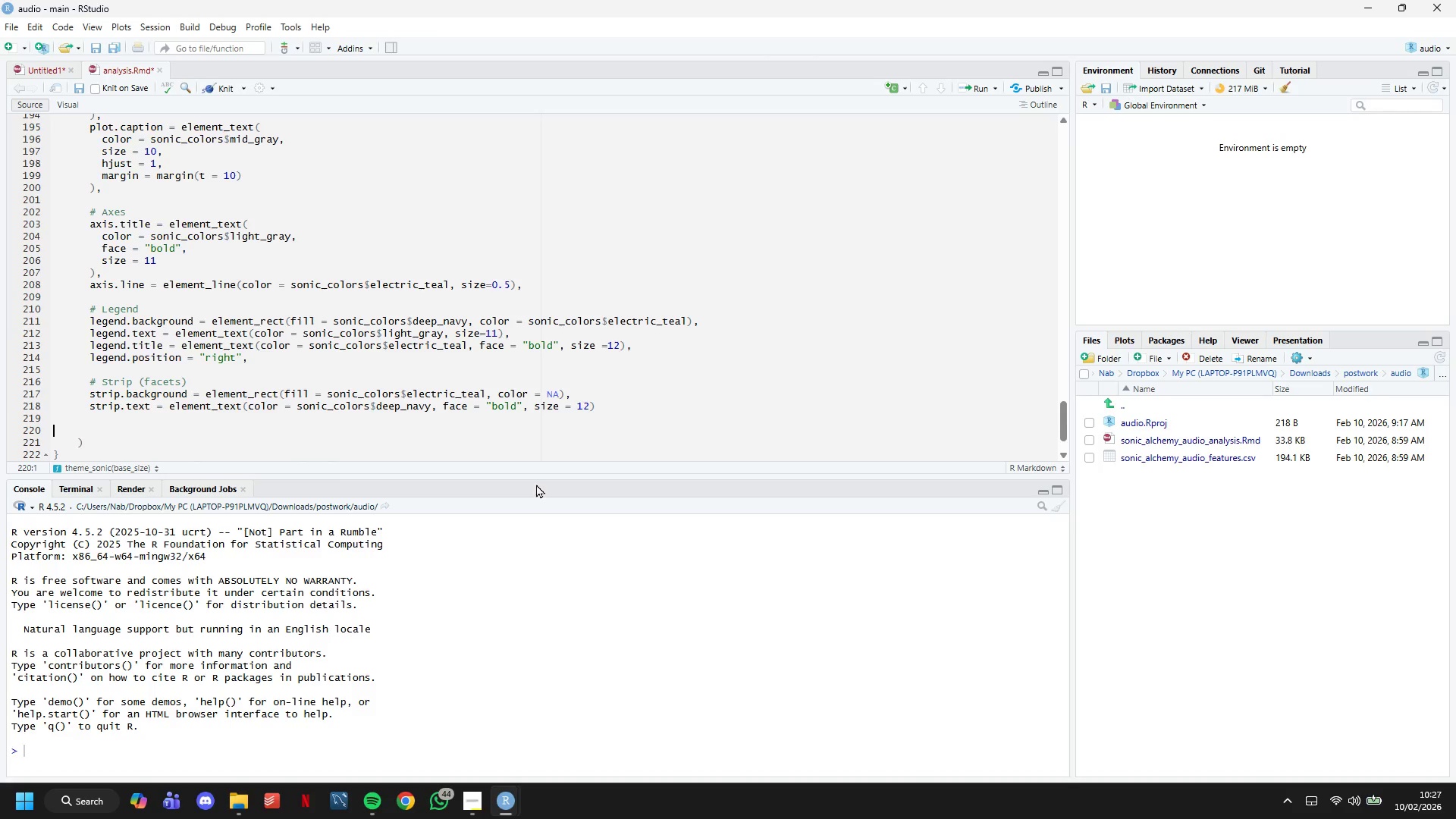 
key(Backspace)
 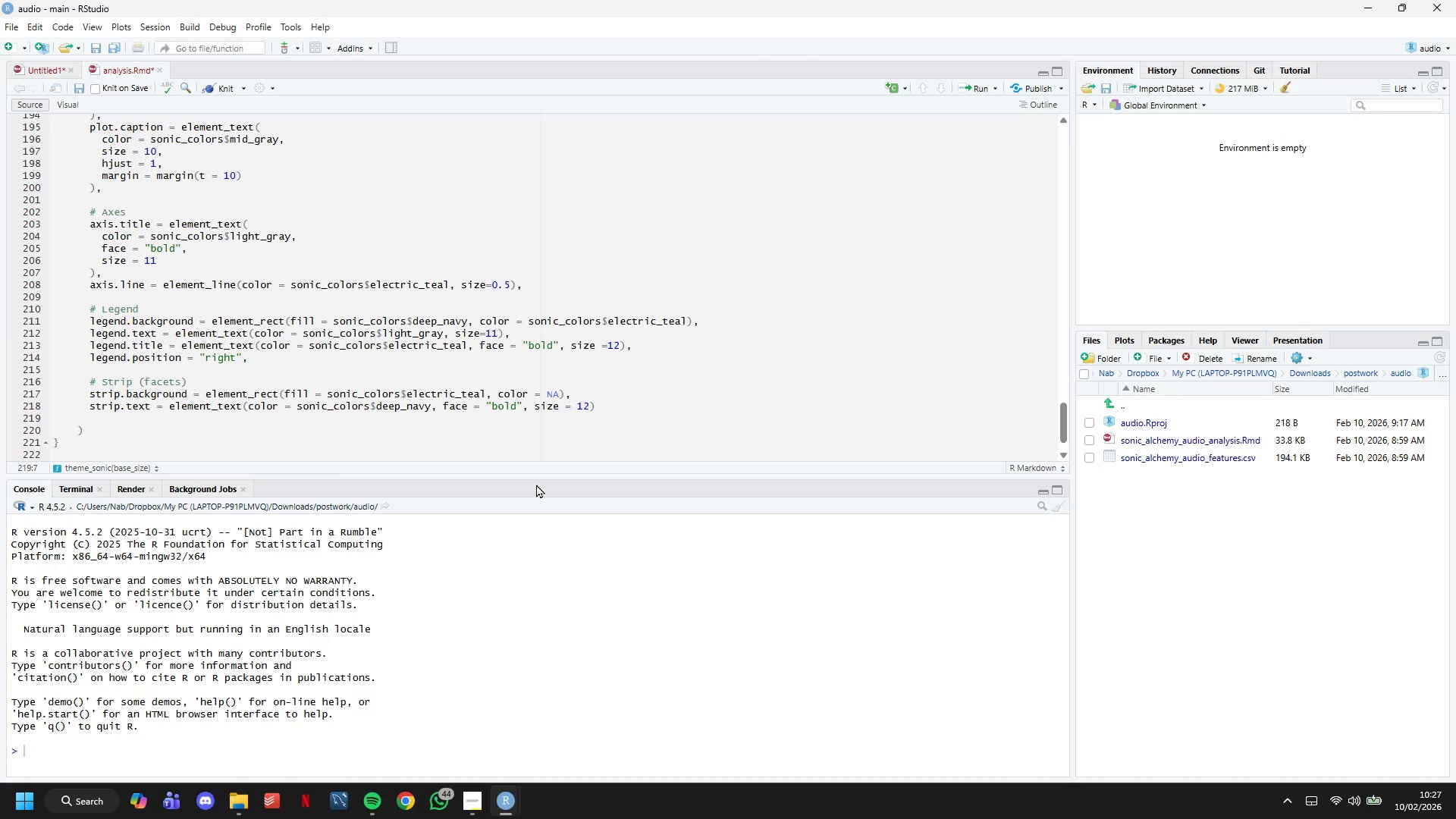 
key(Backspace)
 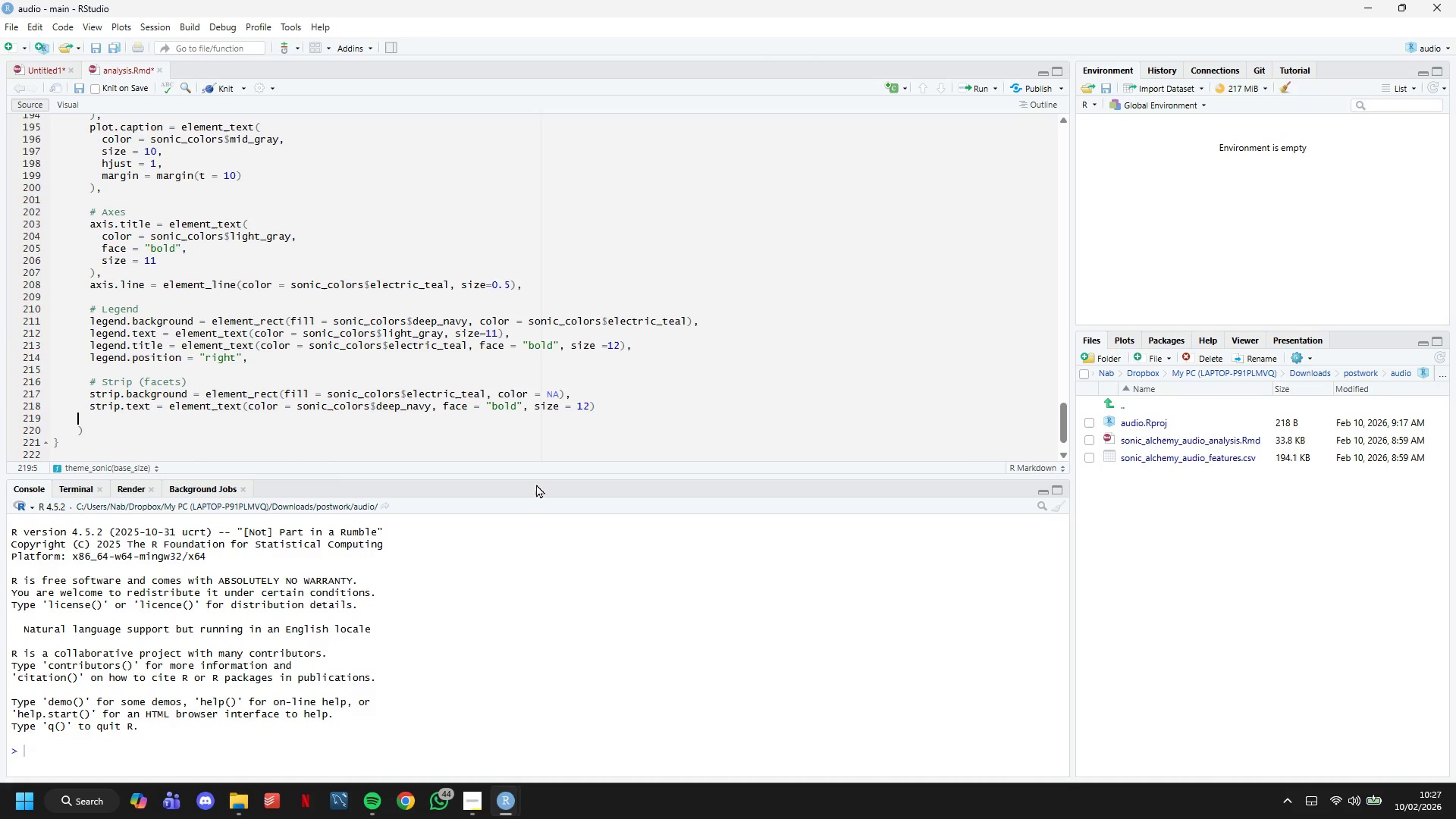 
key(Backspace)
 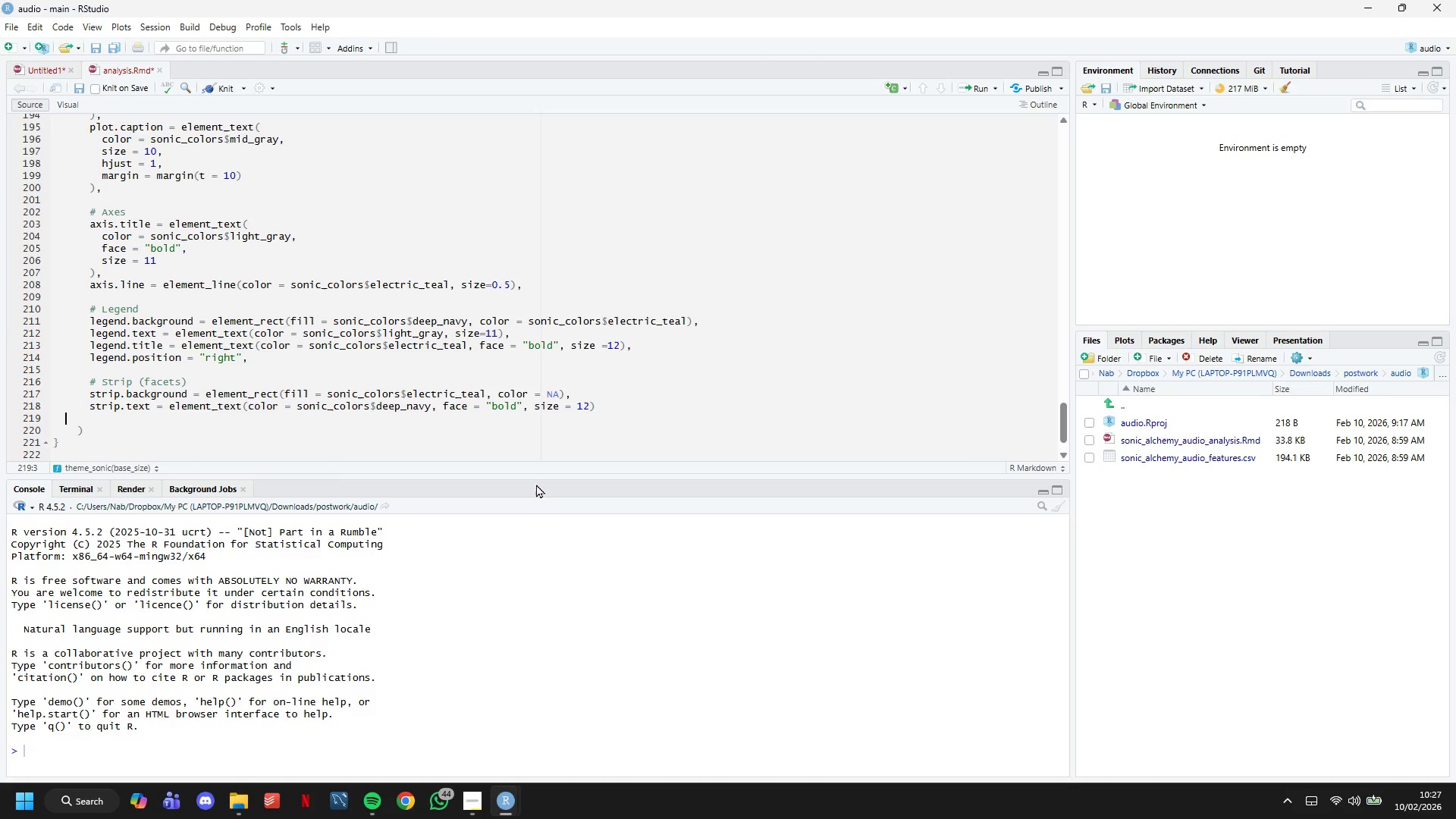 
key(Backspace)
 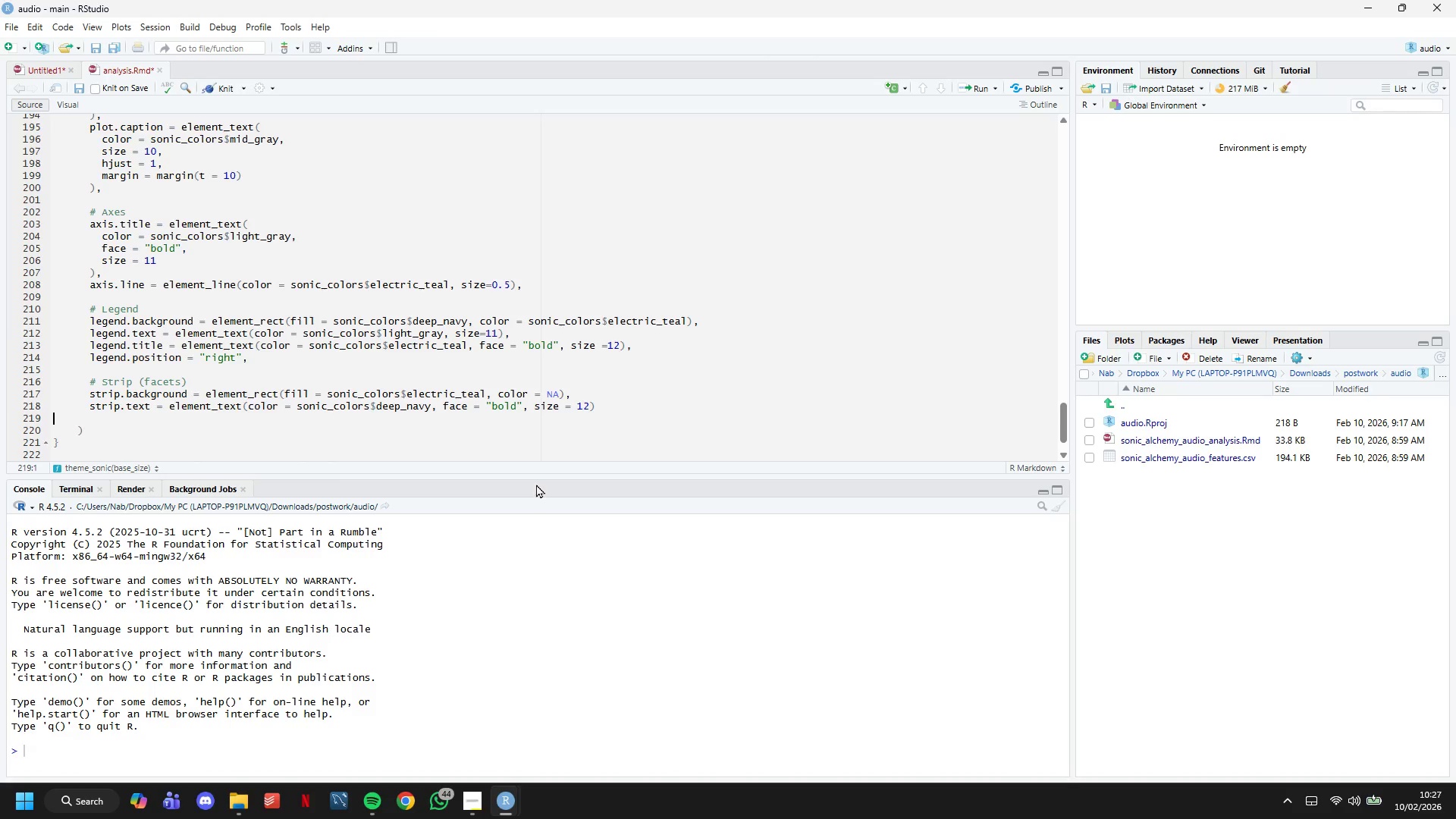 
key(Backspace)
 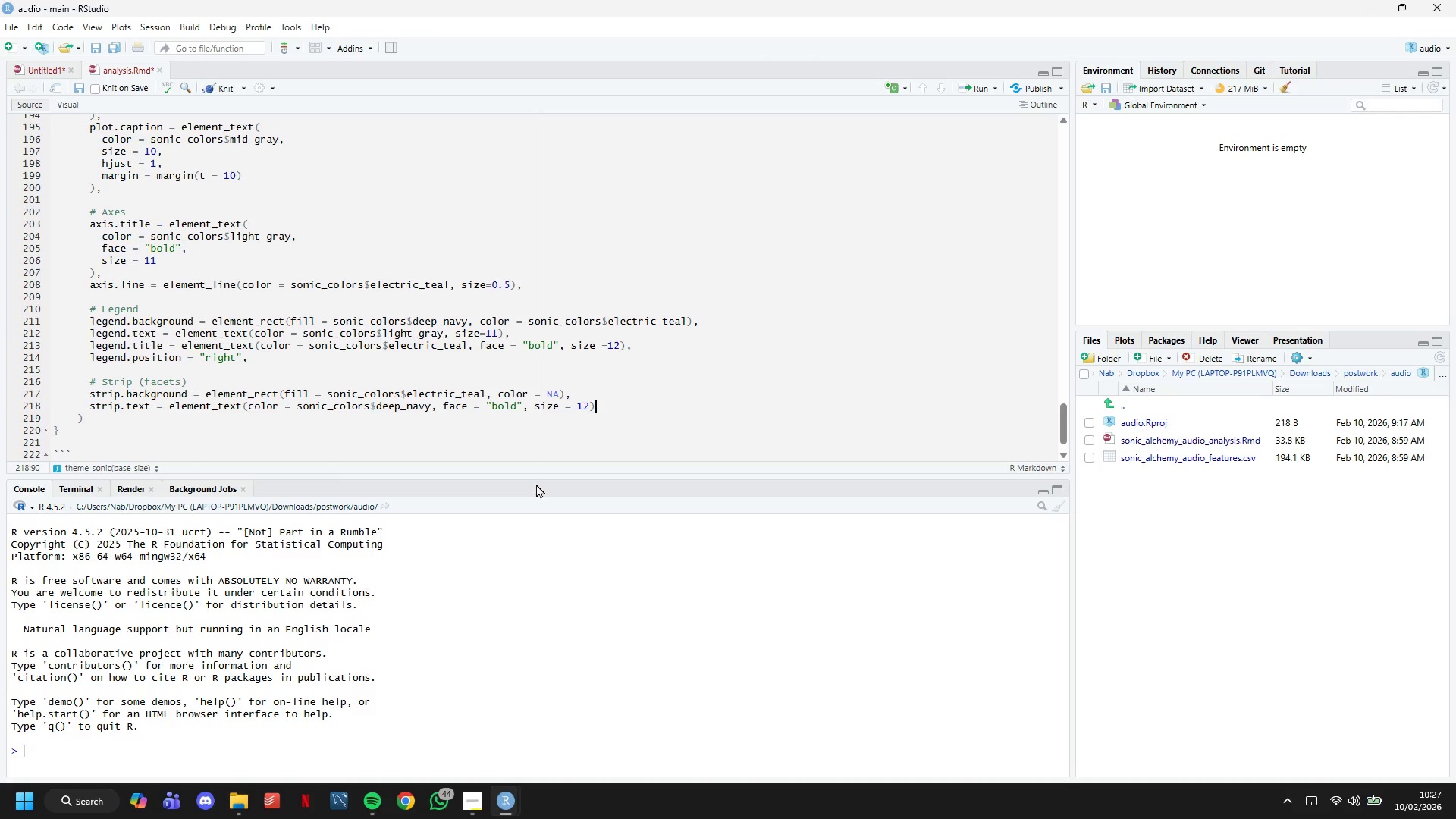 
key(ArrowDown)
 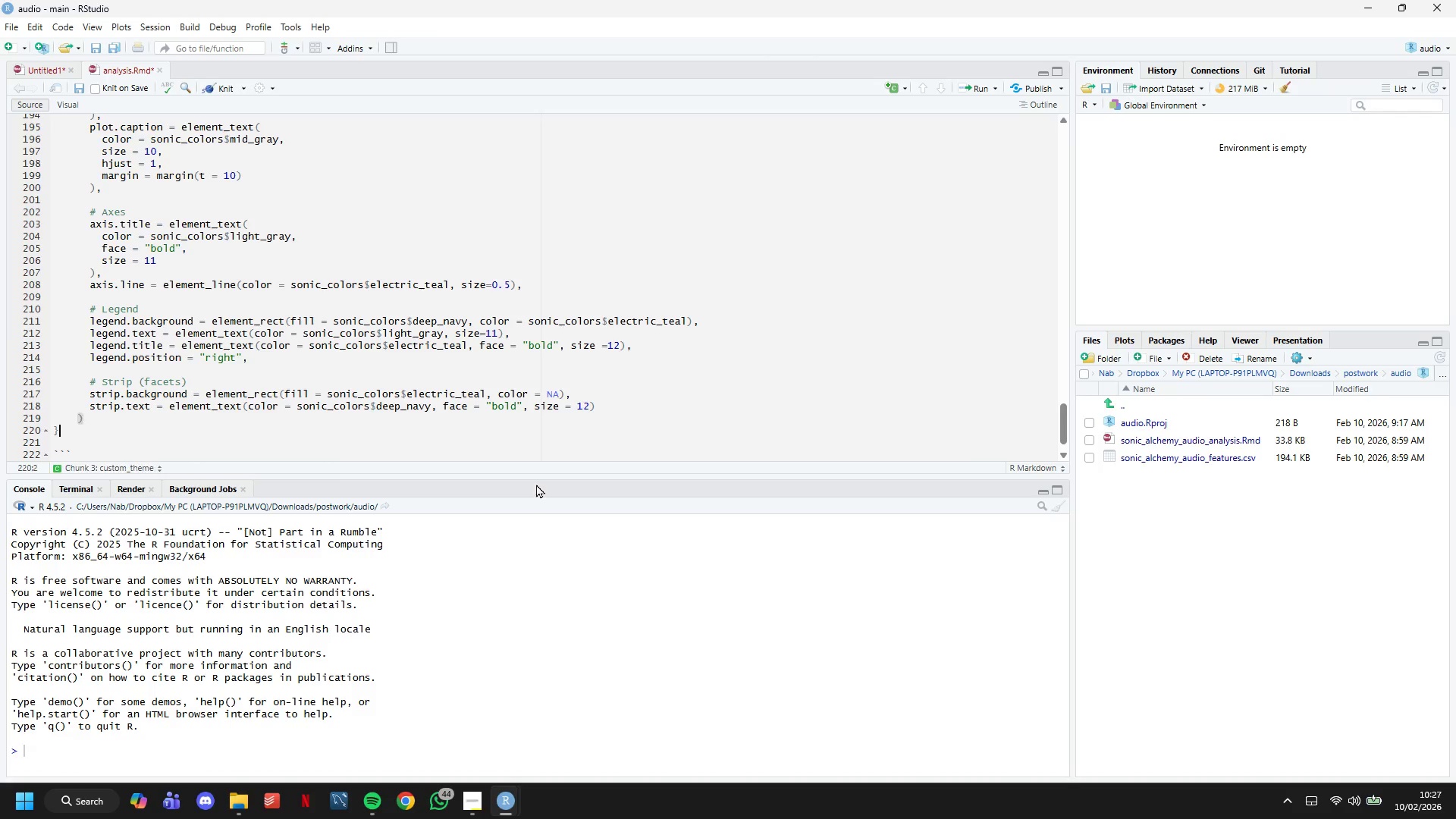 
key(ArrowDown)
 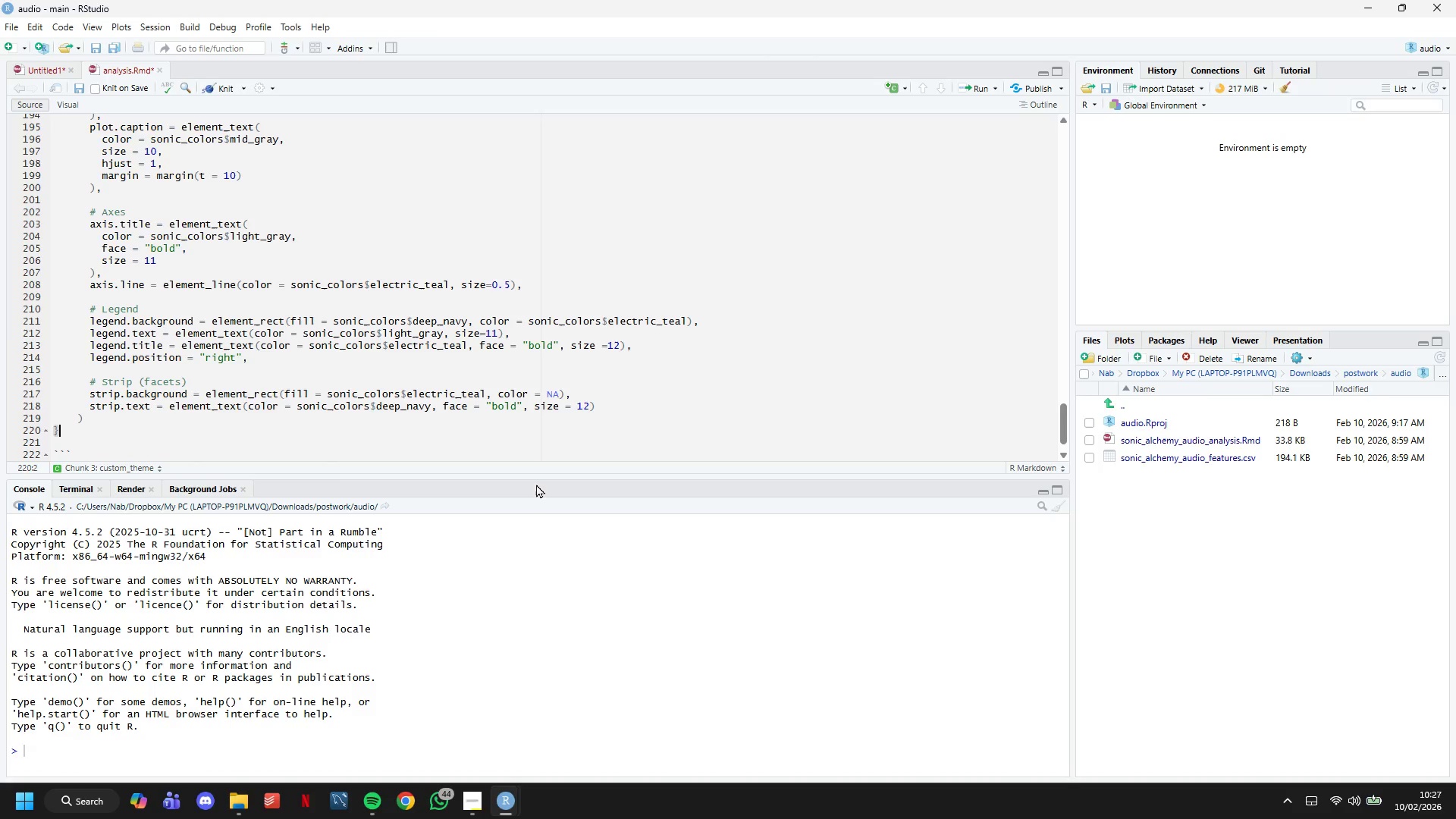 
key(Enter)
 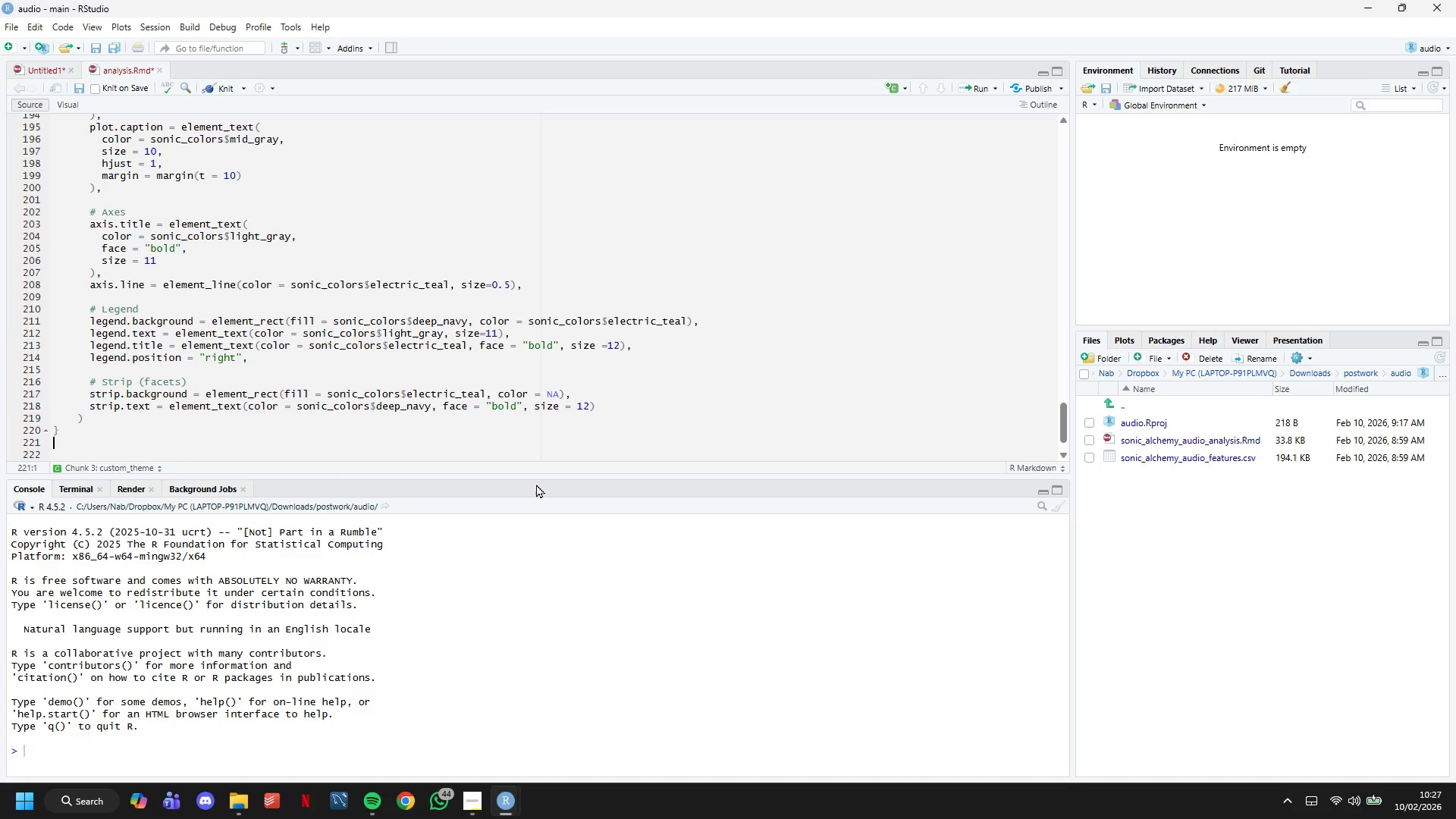 
key(Enter)
 